 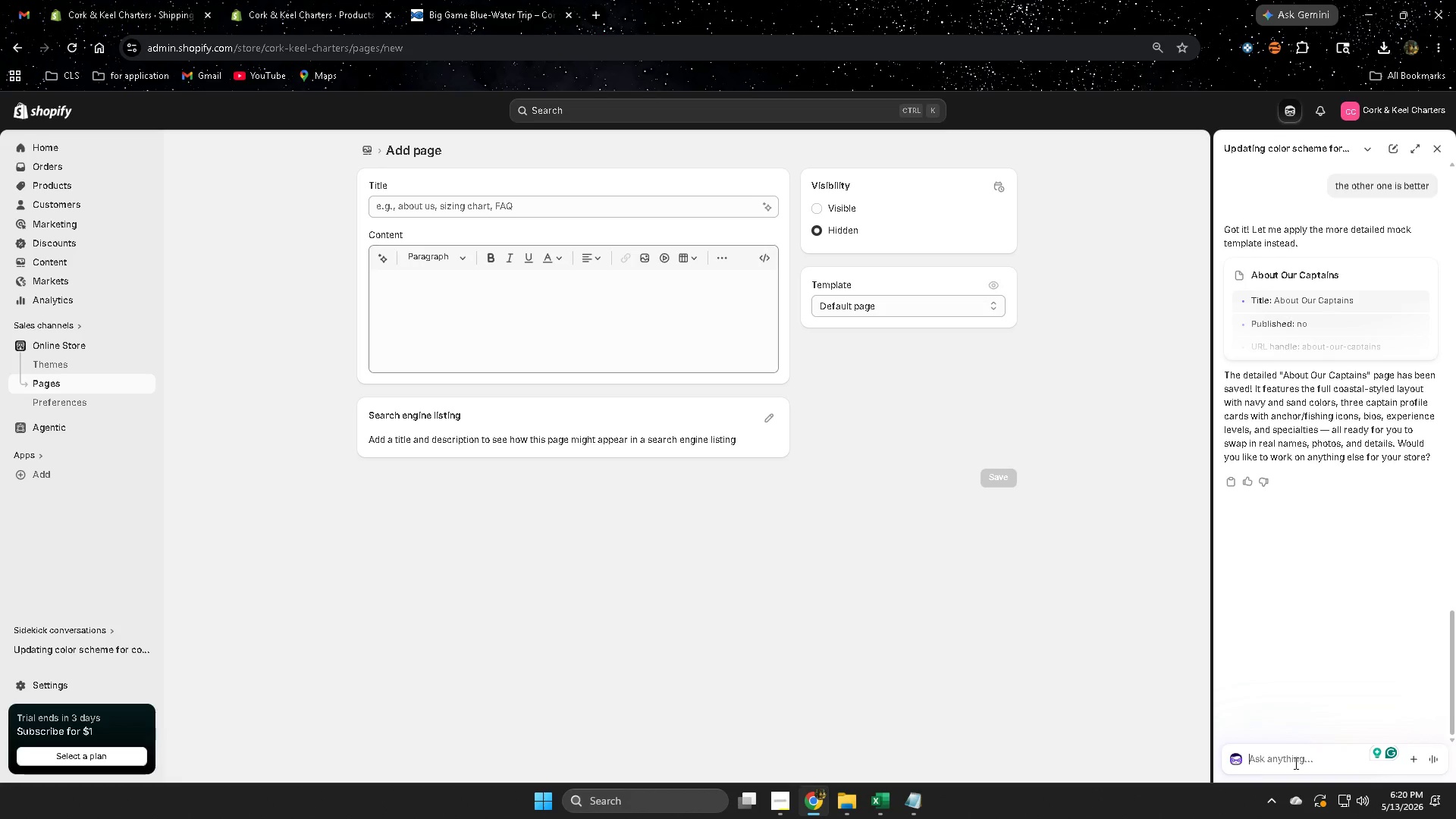 
type(next )
 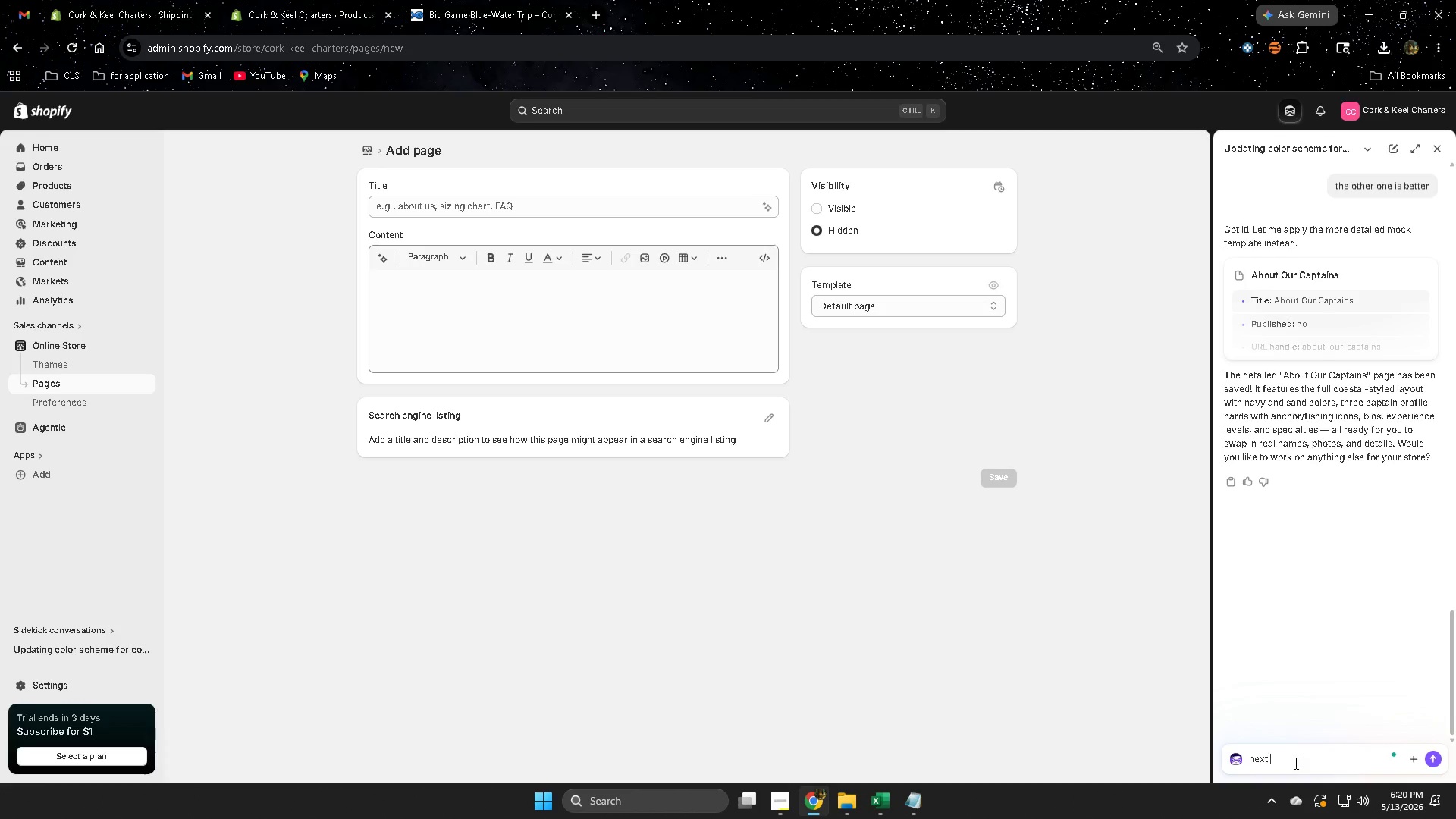 
key(Control+ControlLeft)
 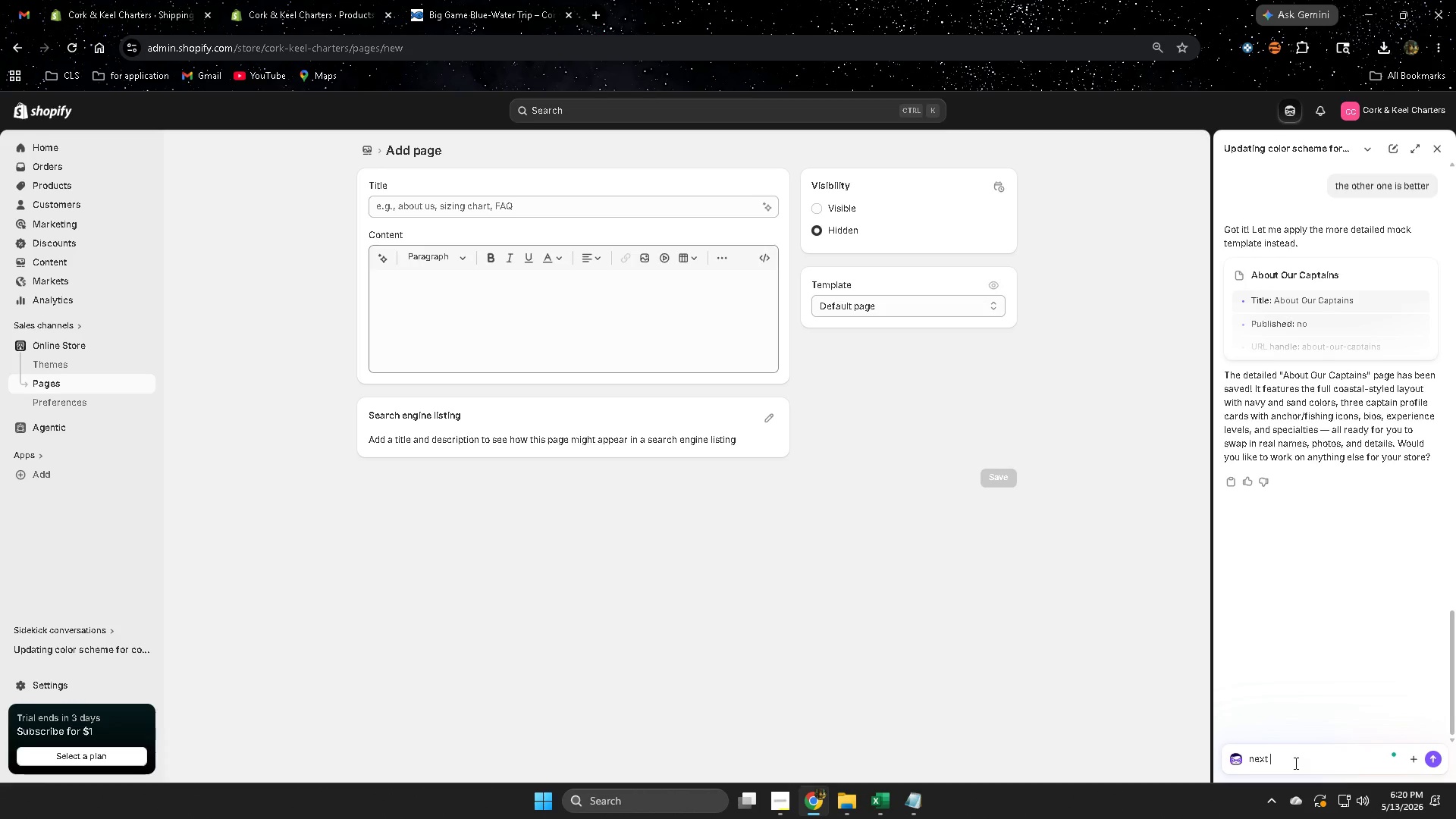 
key(Control+V)
 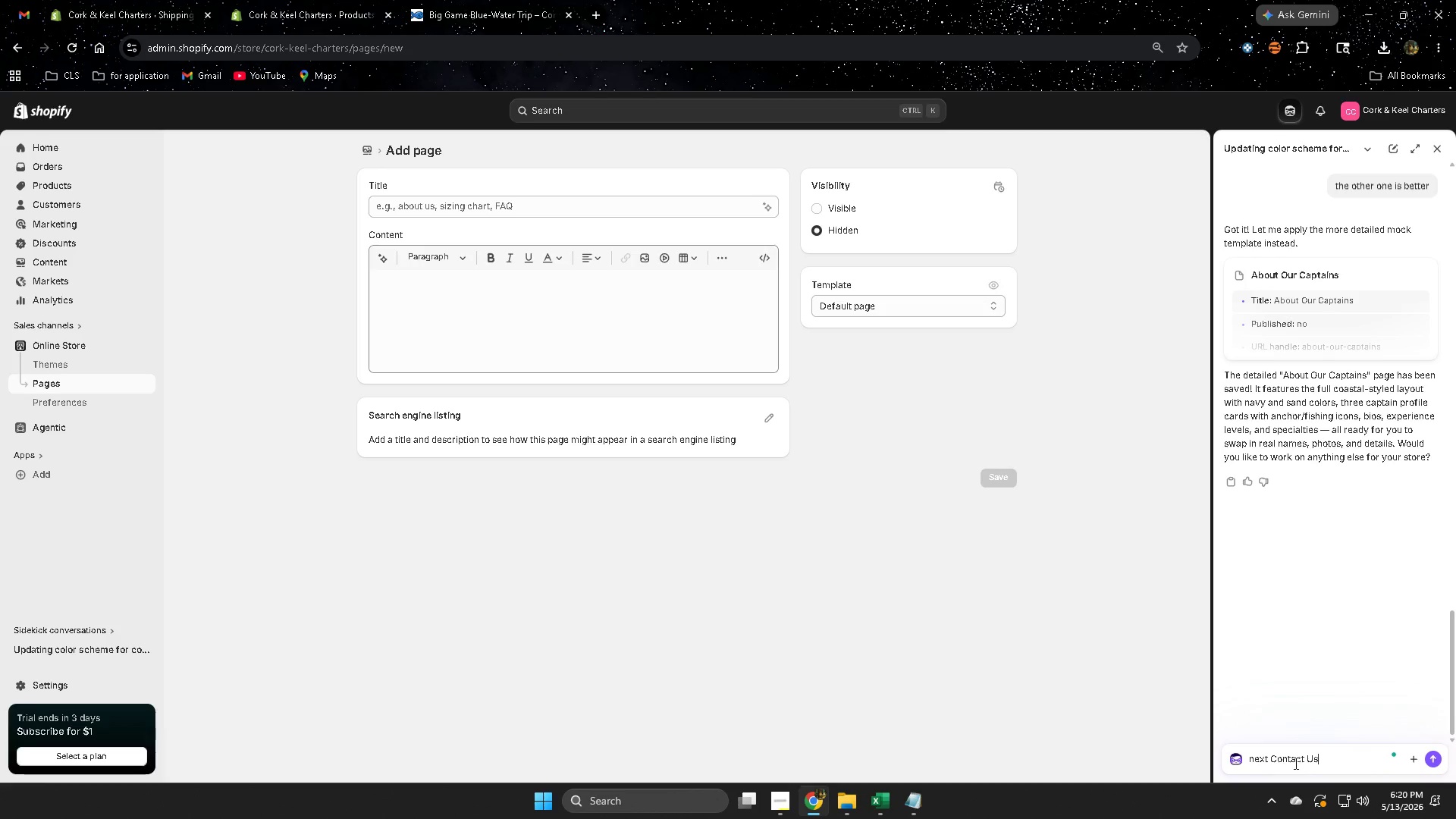 
key(Enter)
 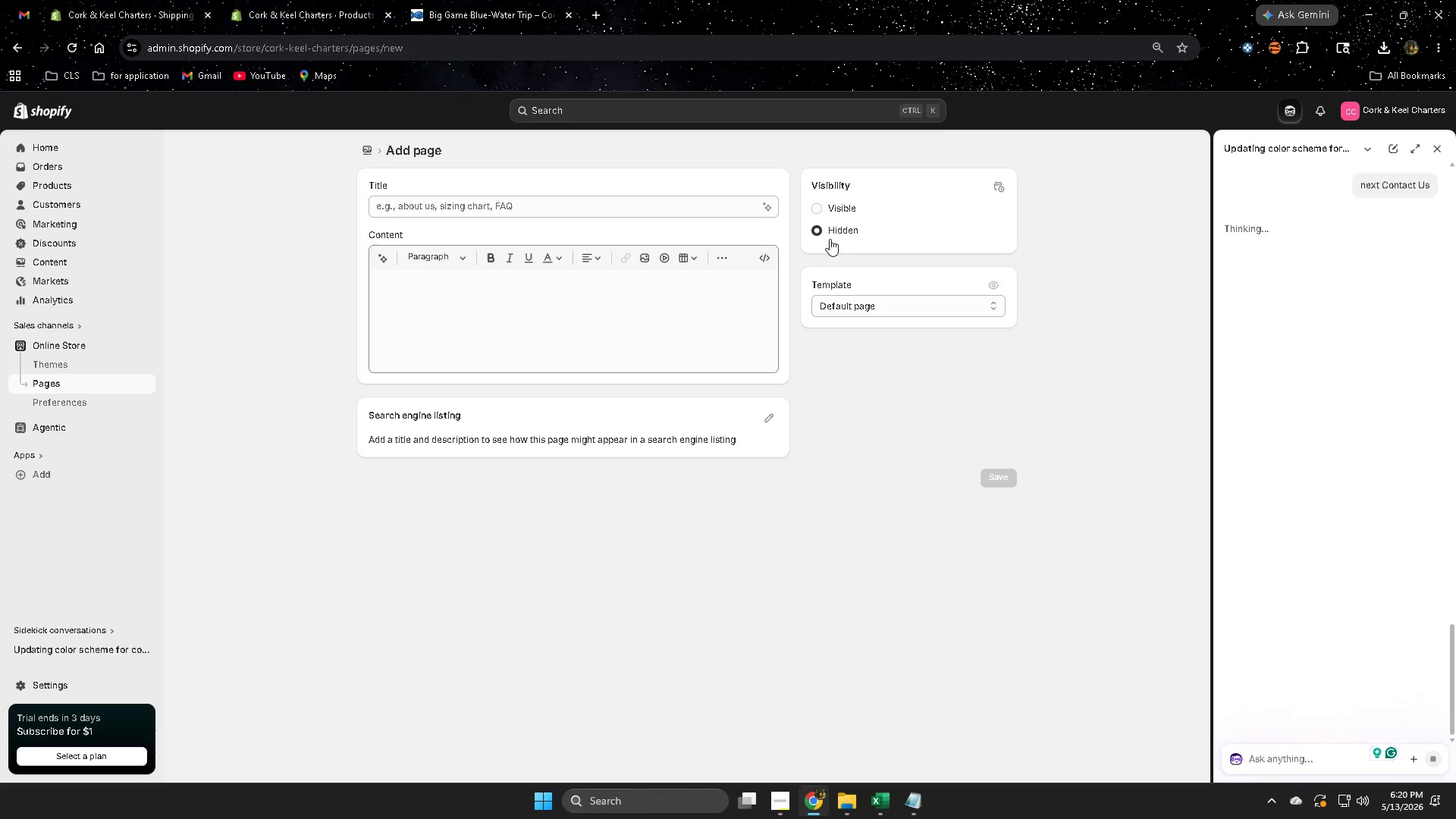 
double_click([814, 209])
 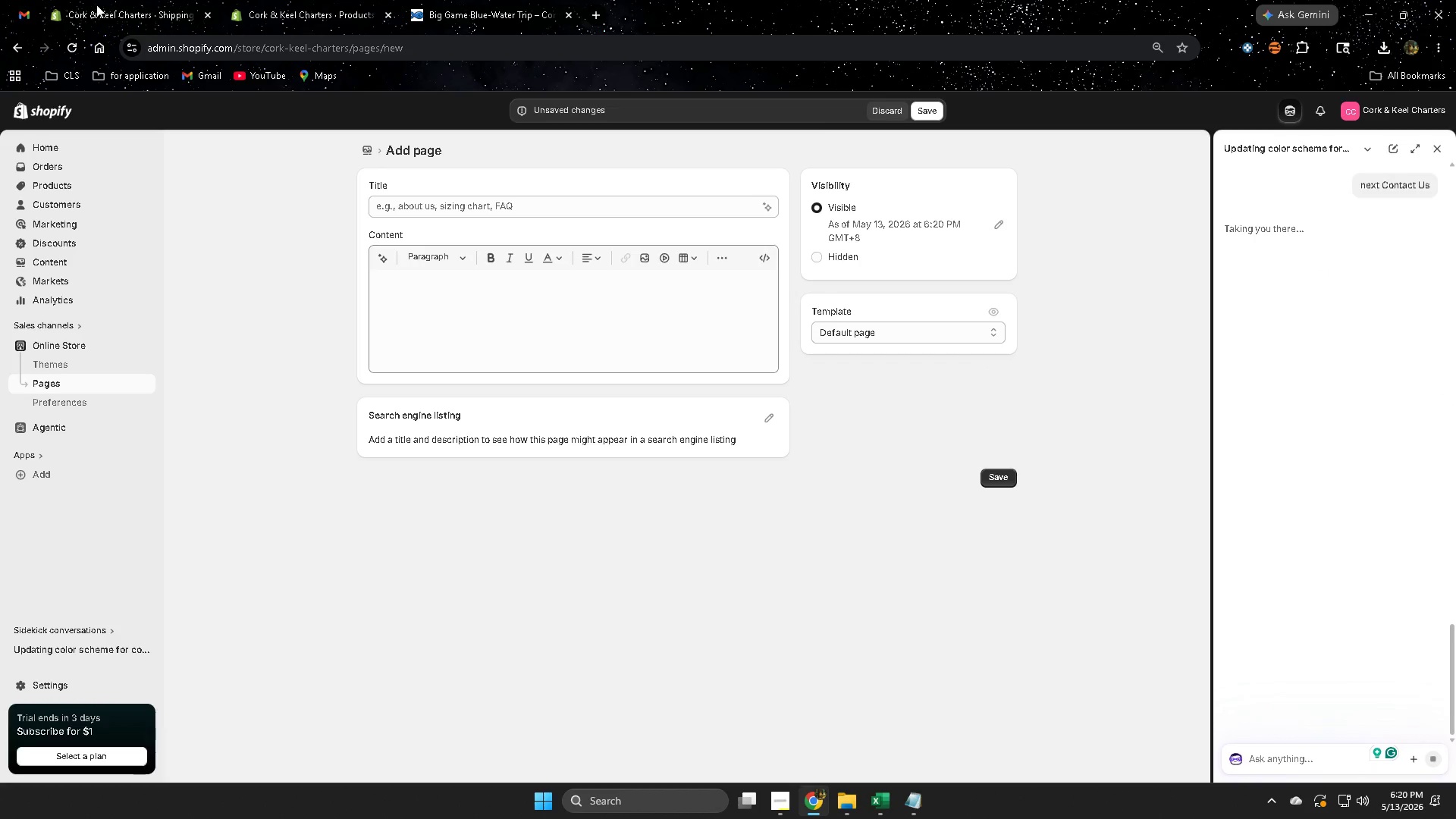 
left_click([301, 0])
 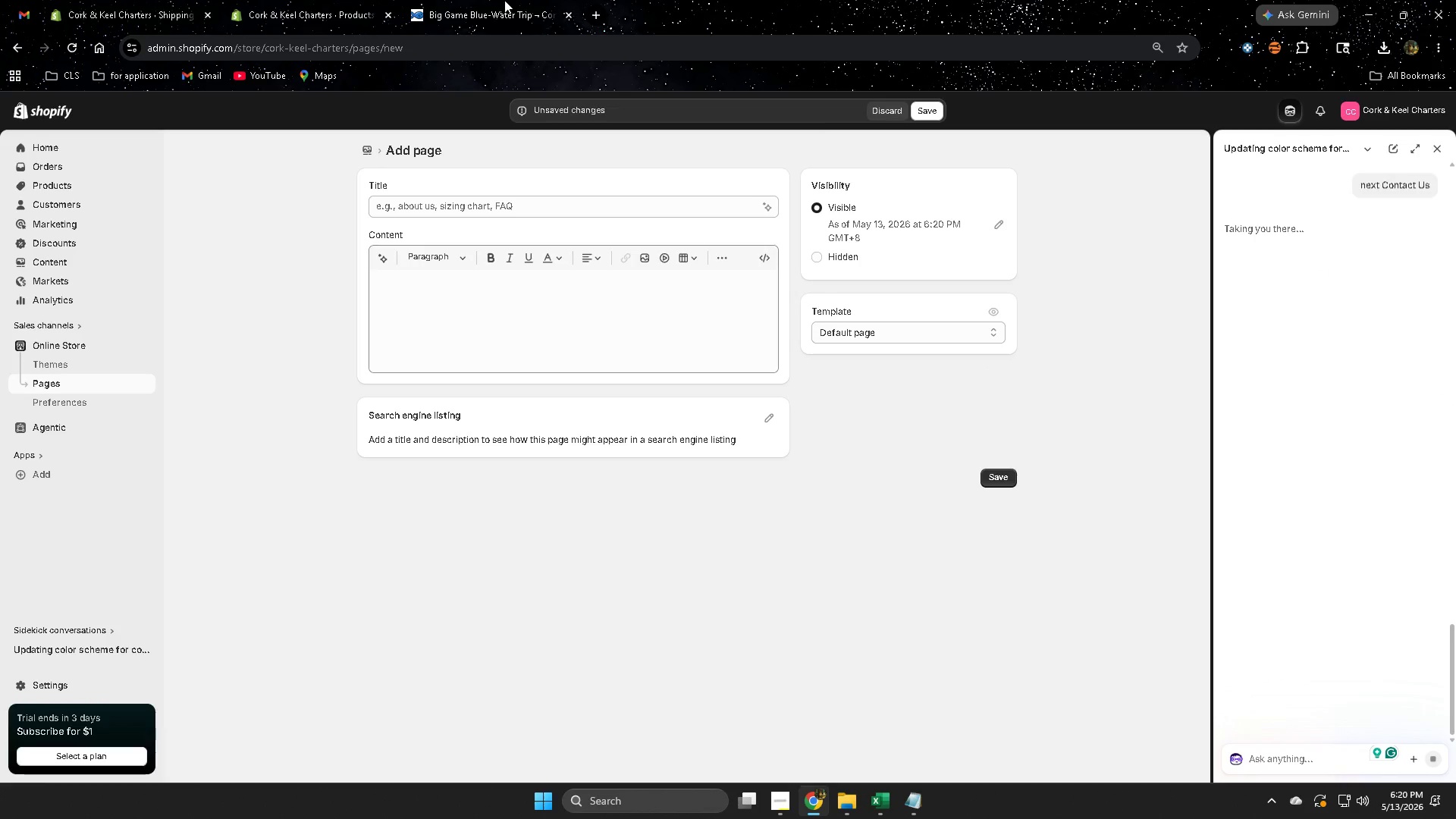 
left_click_drag(start_coordinate=[510, 8], to_coordinate=[508, 11])
 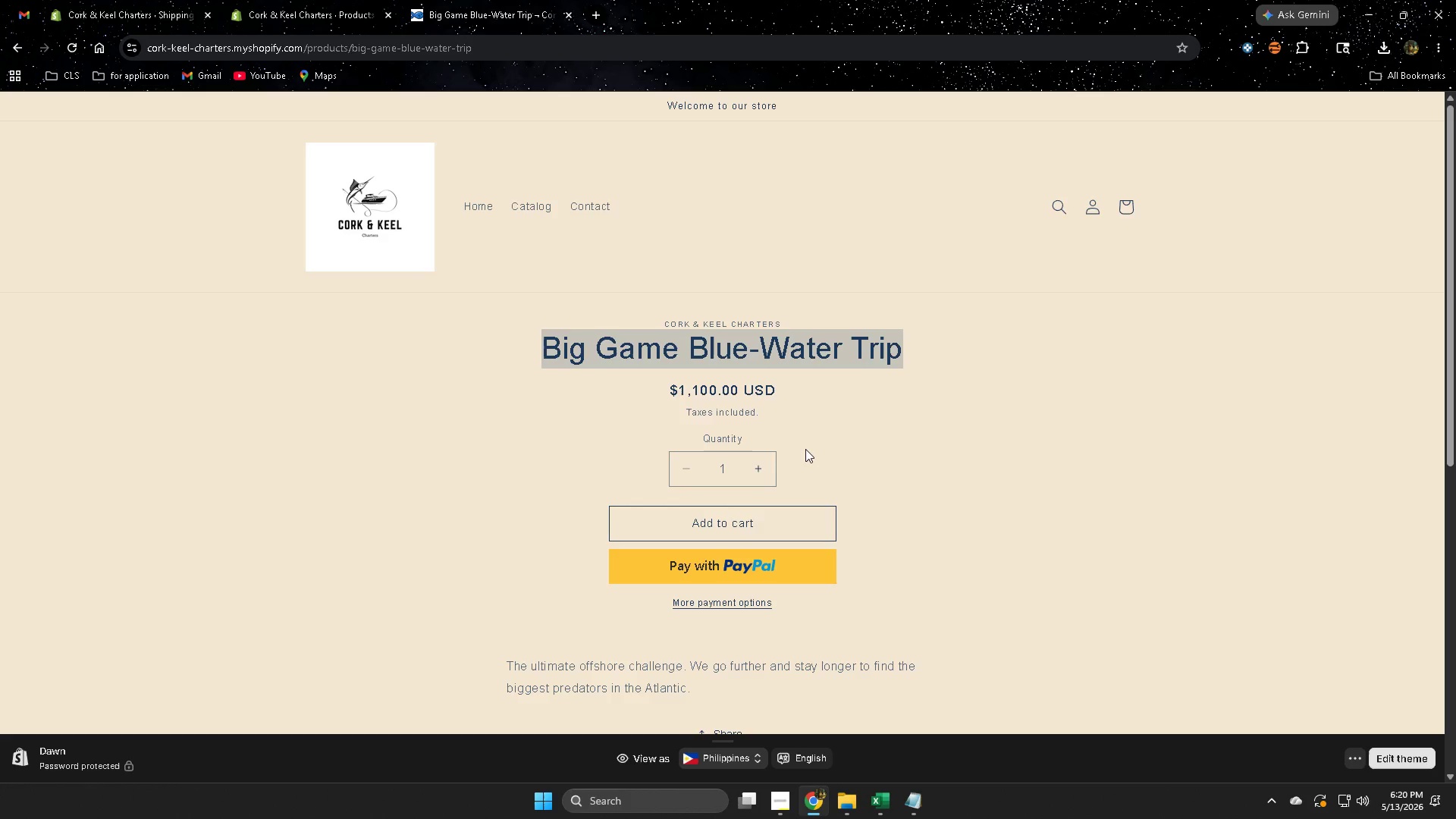 
double_click([761, 466])
 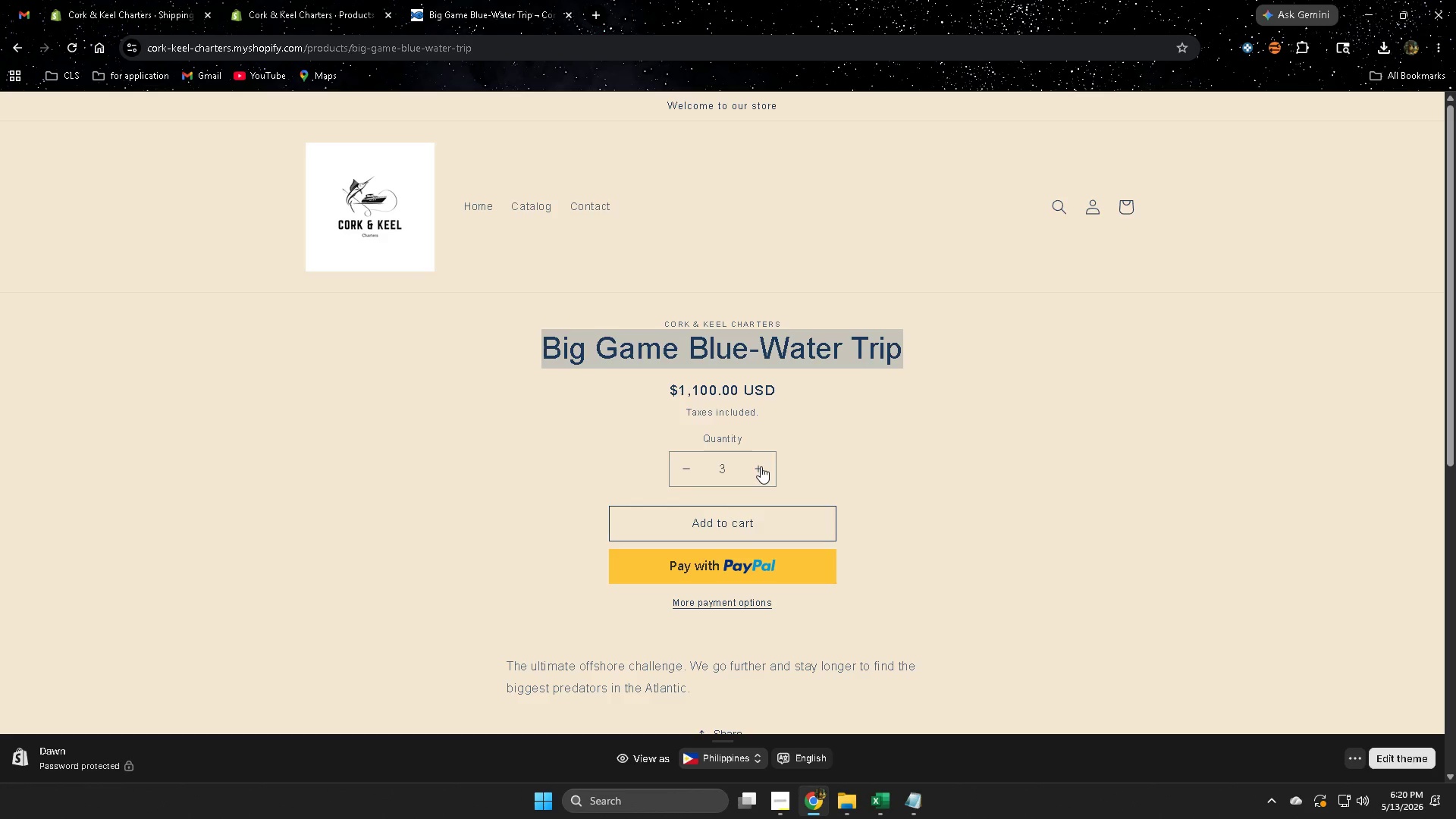 
triple_click([761, 466])
 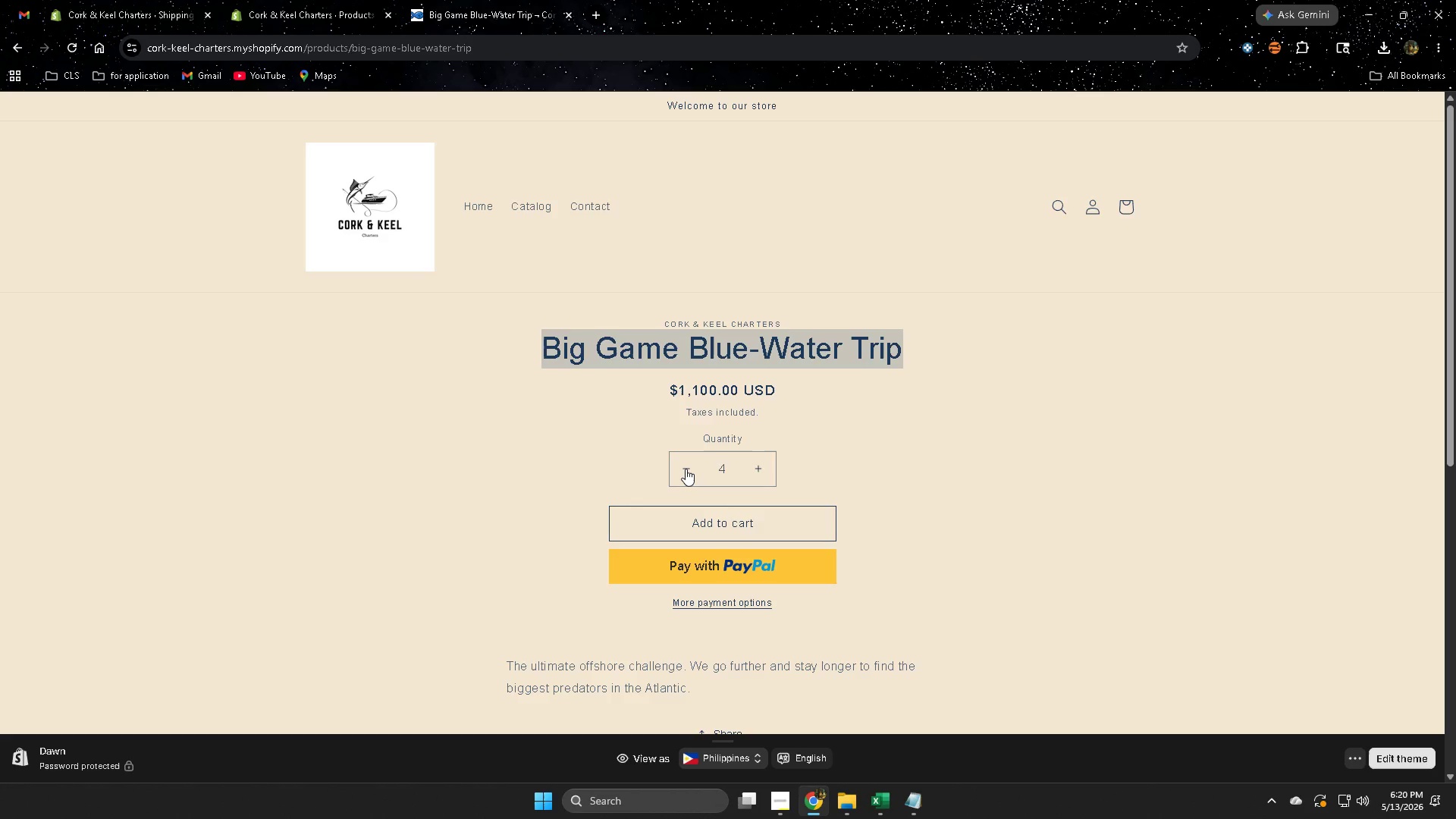 
double_click([686, 469])
 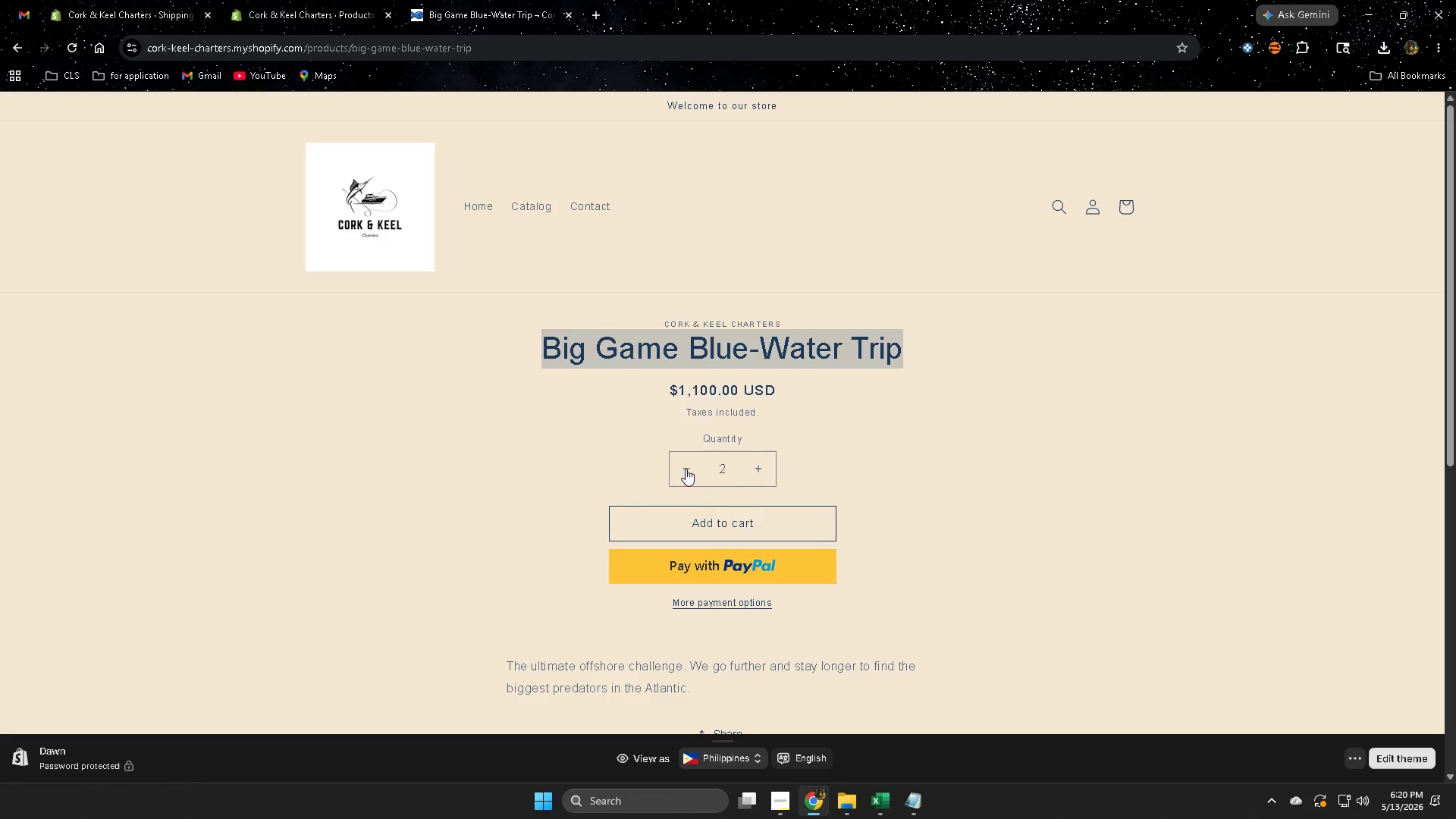 
triple_click([686, 469])
 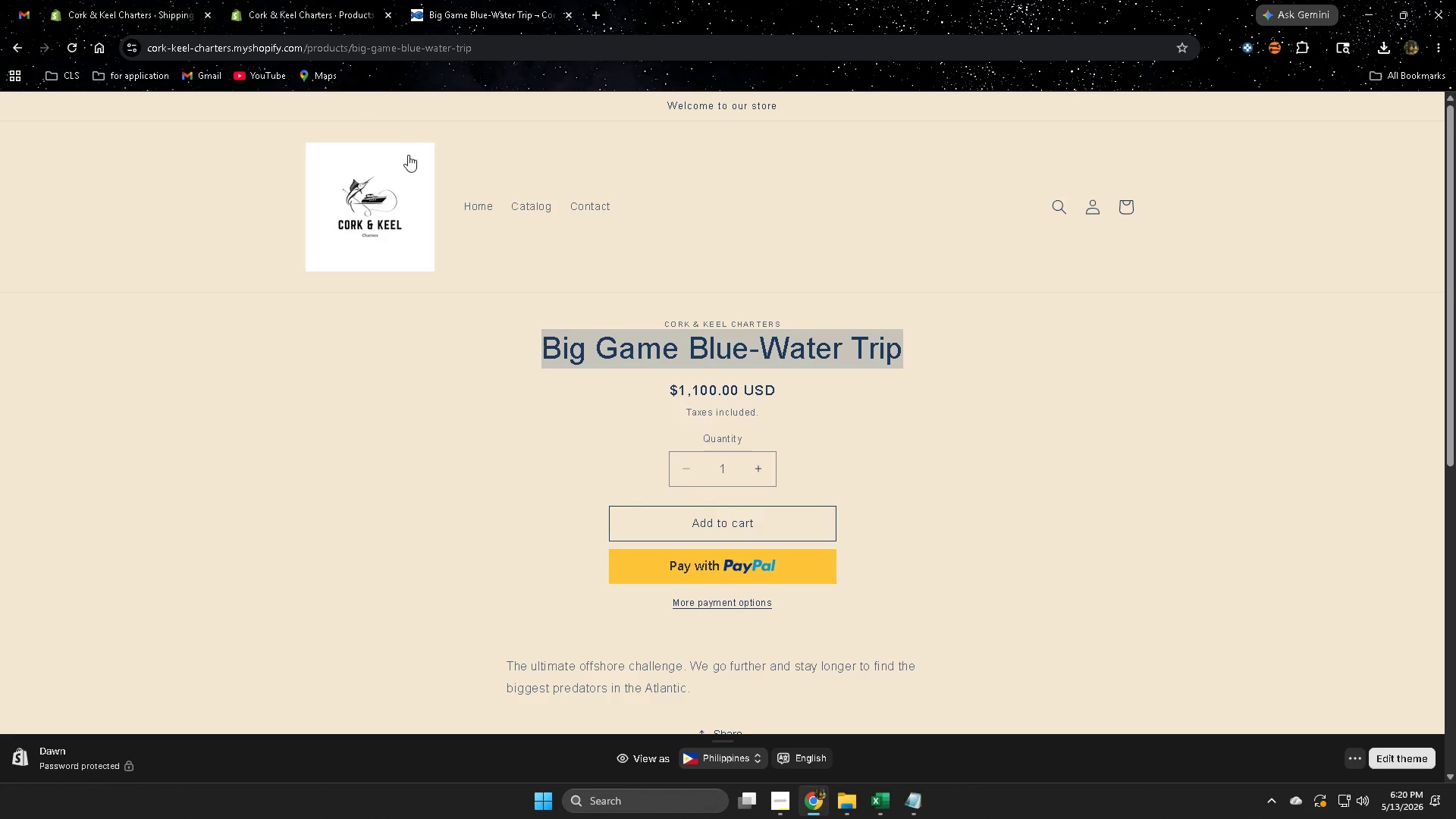 
left_click([489, 206])
 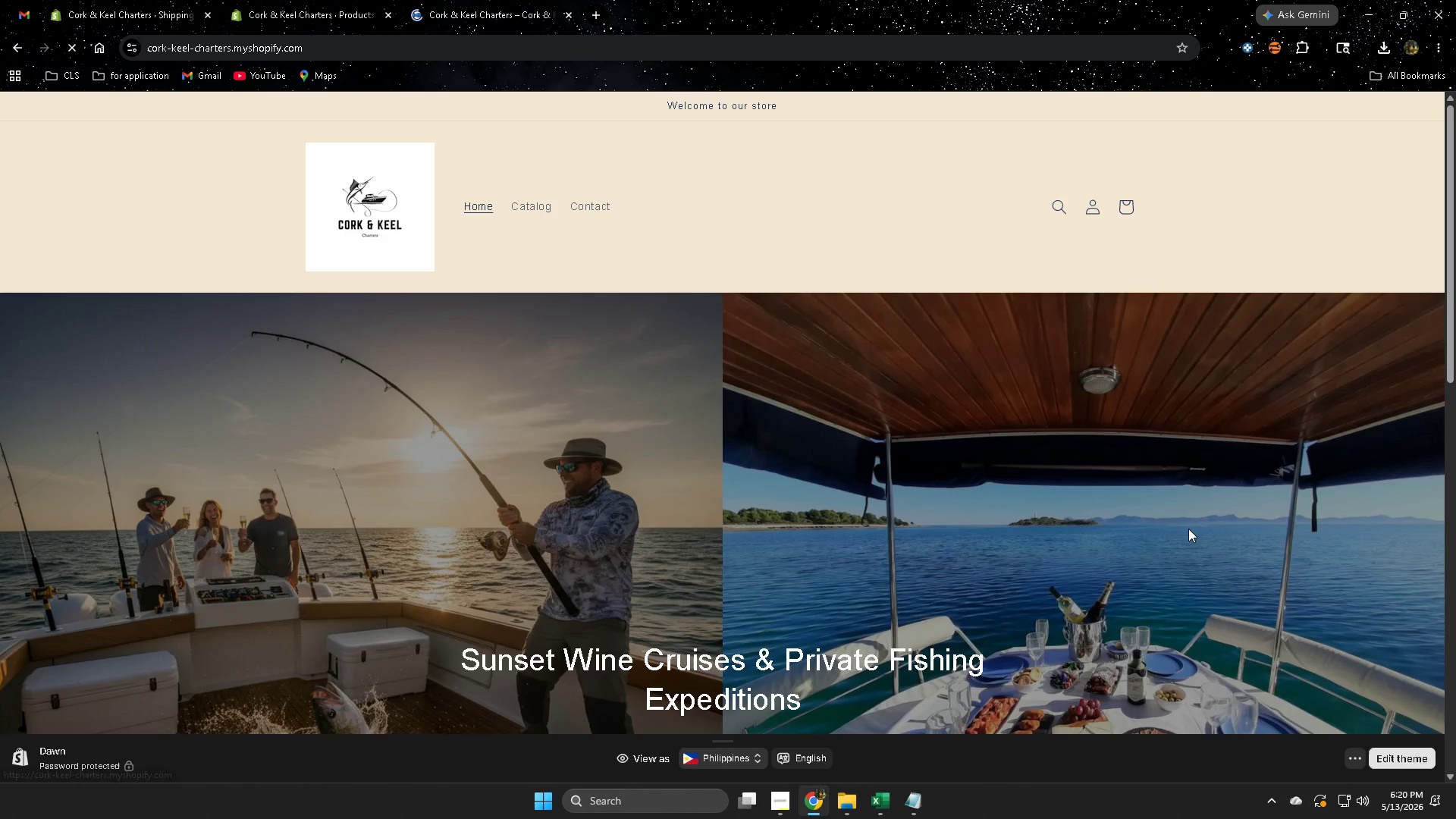 
scroll: coordinate [1065, 535], scroll_direction: down, amount: 11.0
 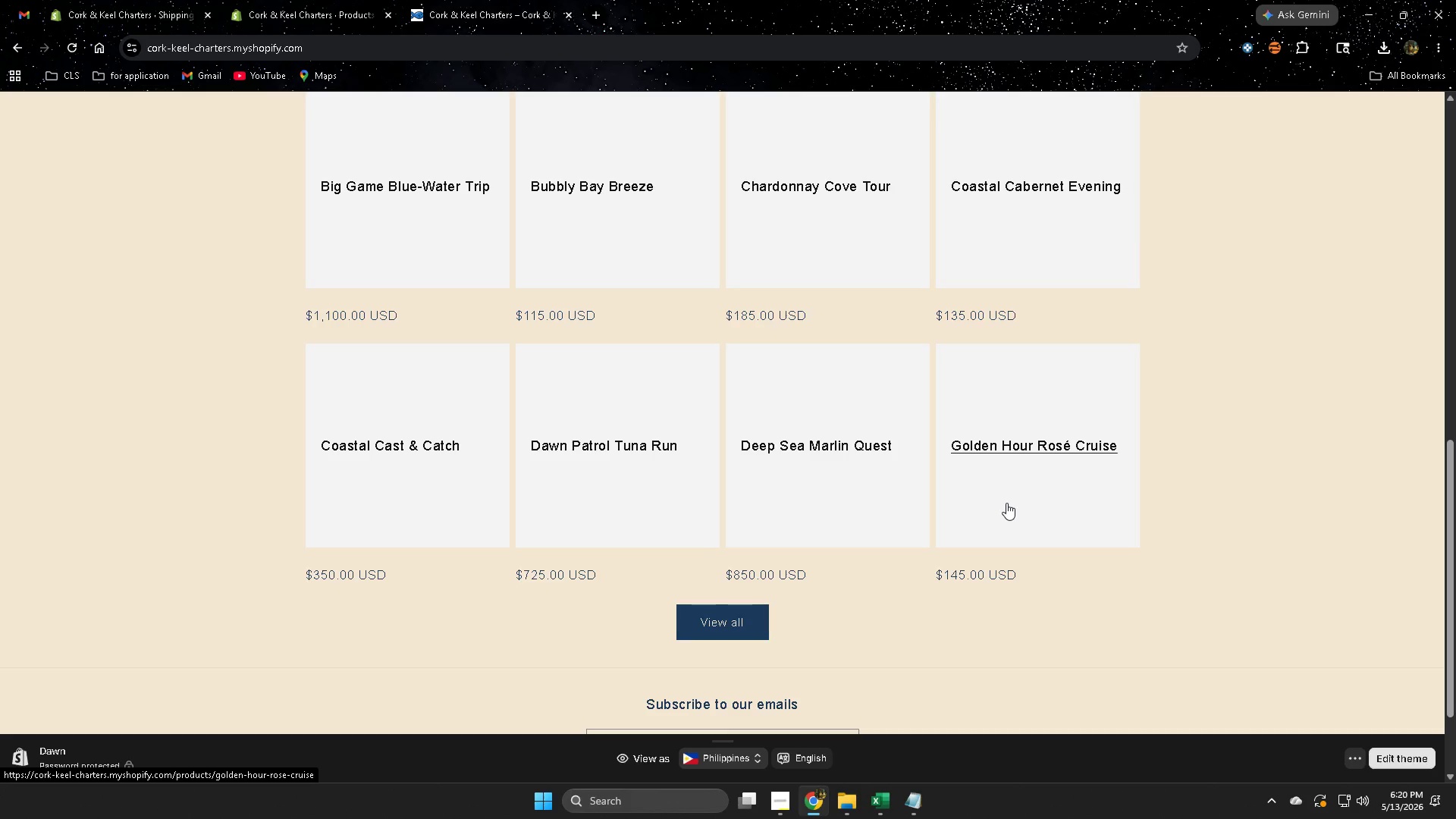 
wait(9.76)
 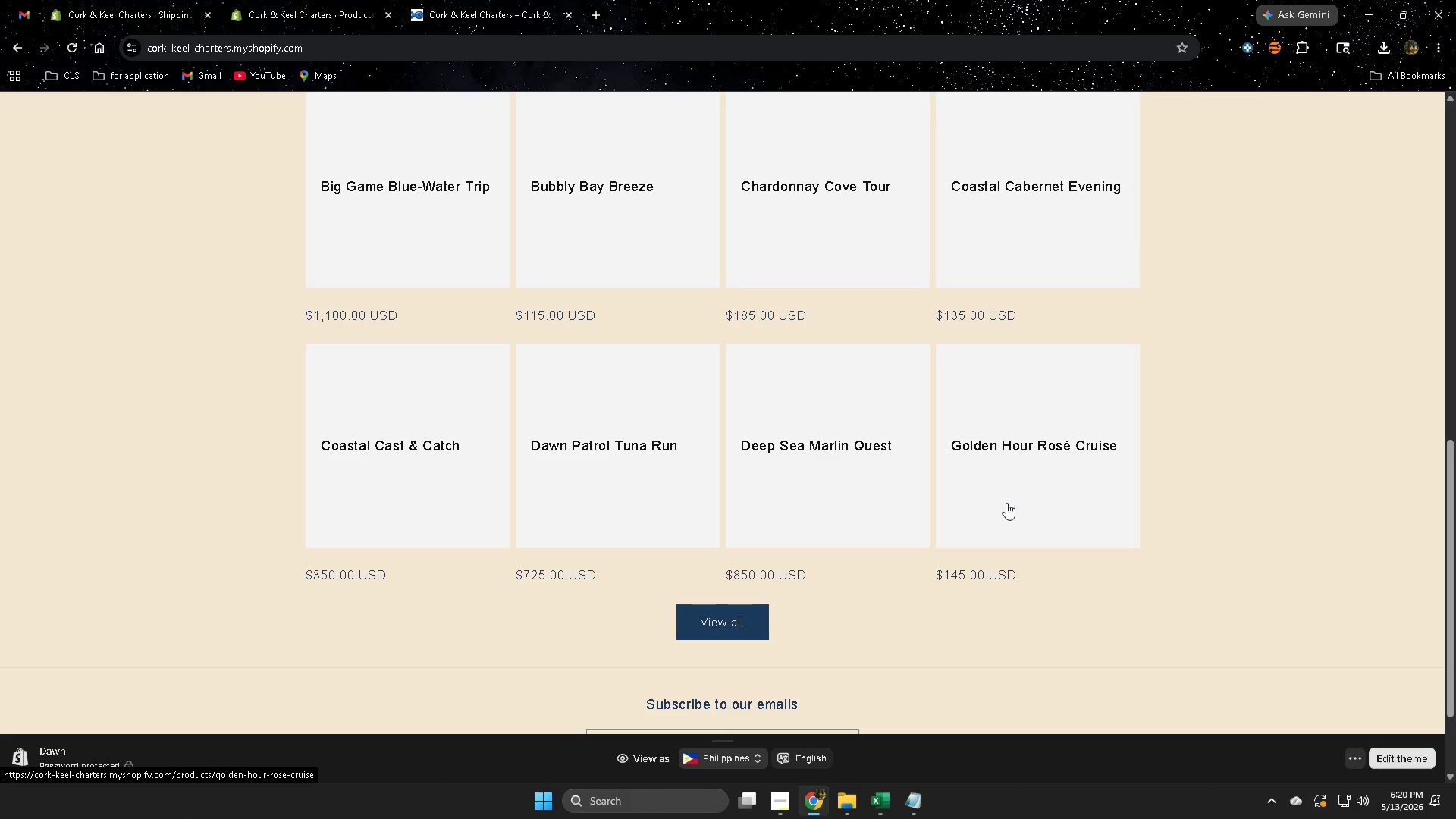 
left_click([768, 734])
 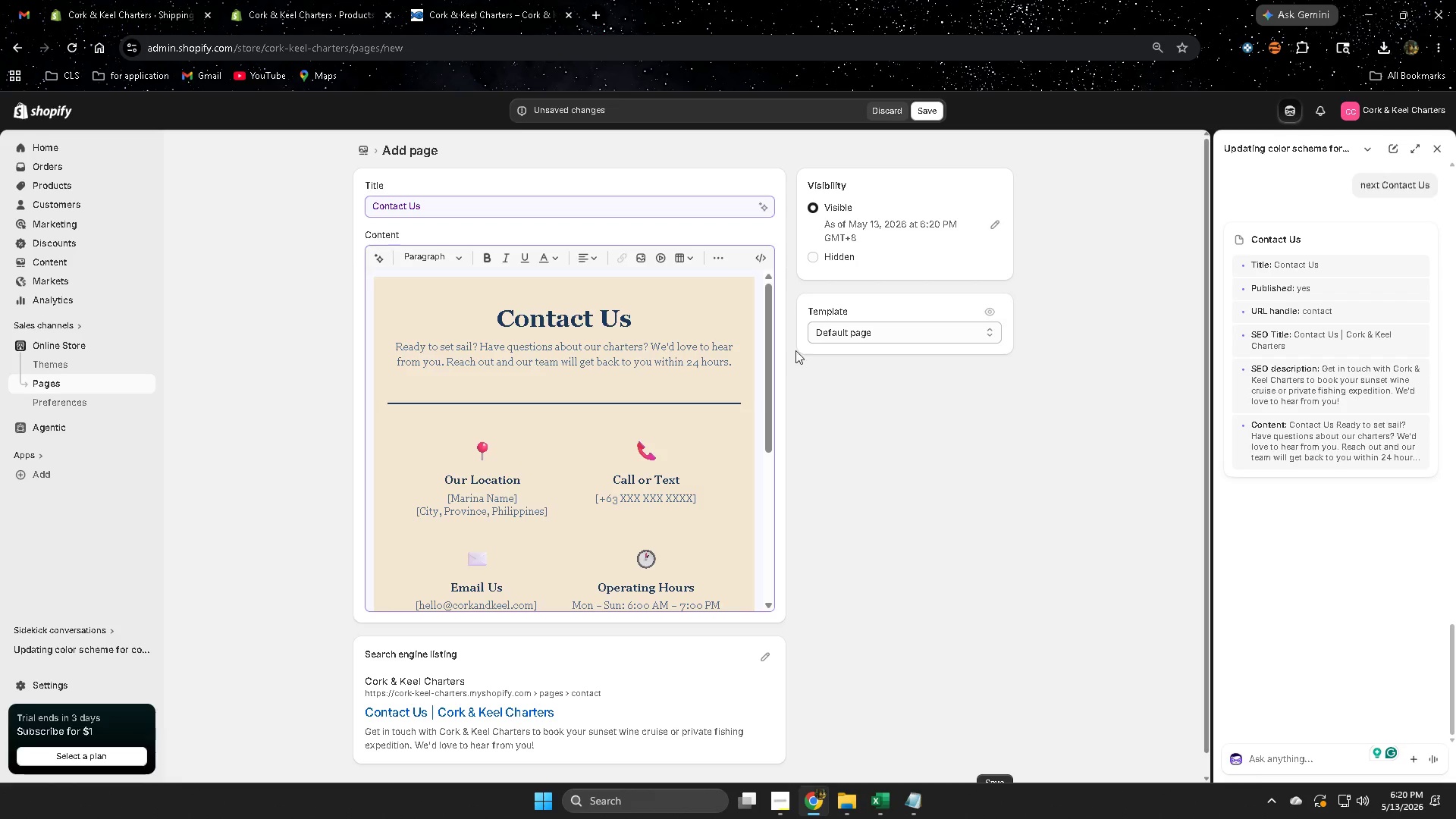 
scroll: coordinate [695, 474], scroll_direction: down, amount: 2.0
 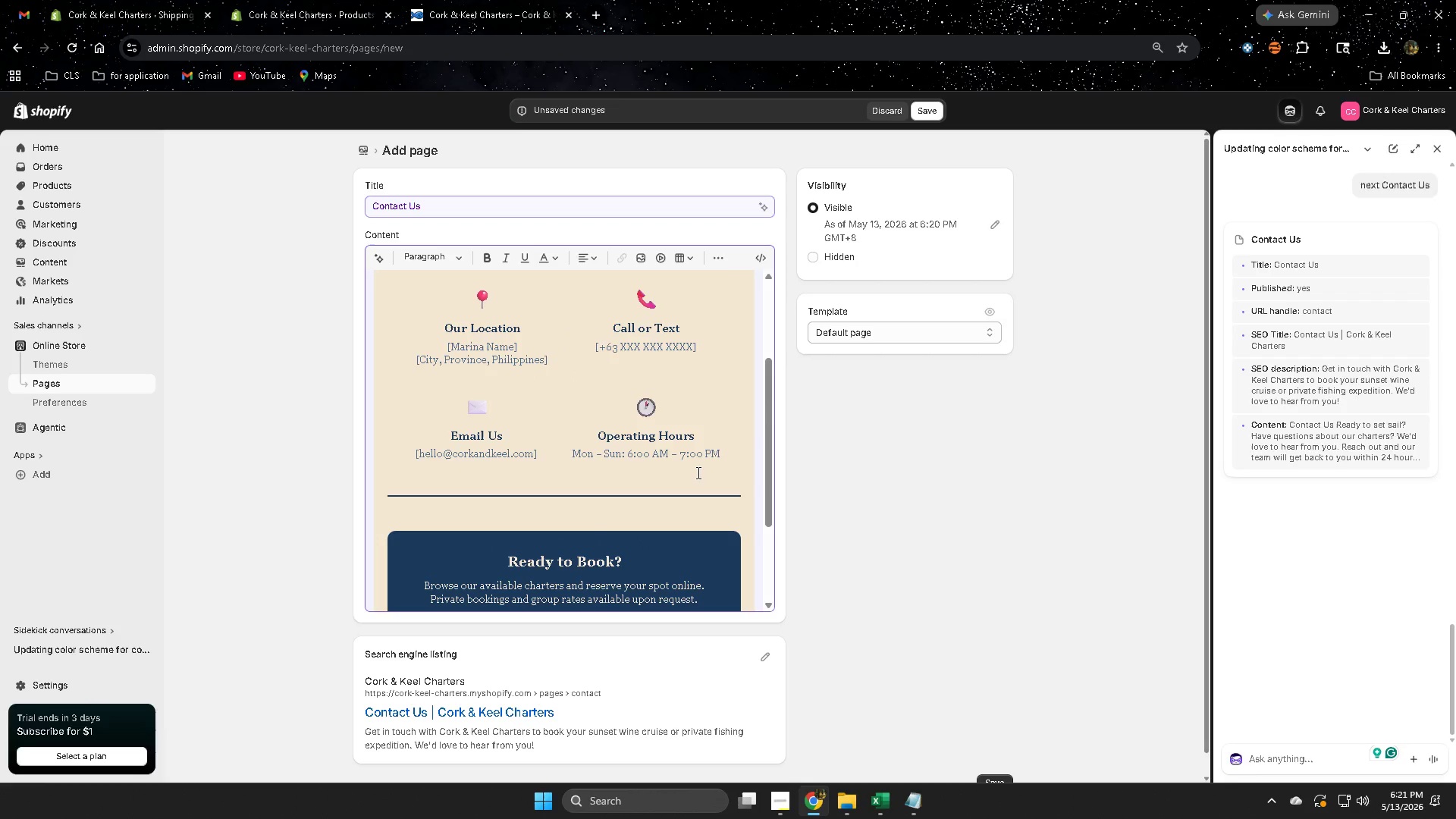 
wait(5.07)
 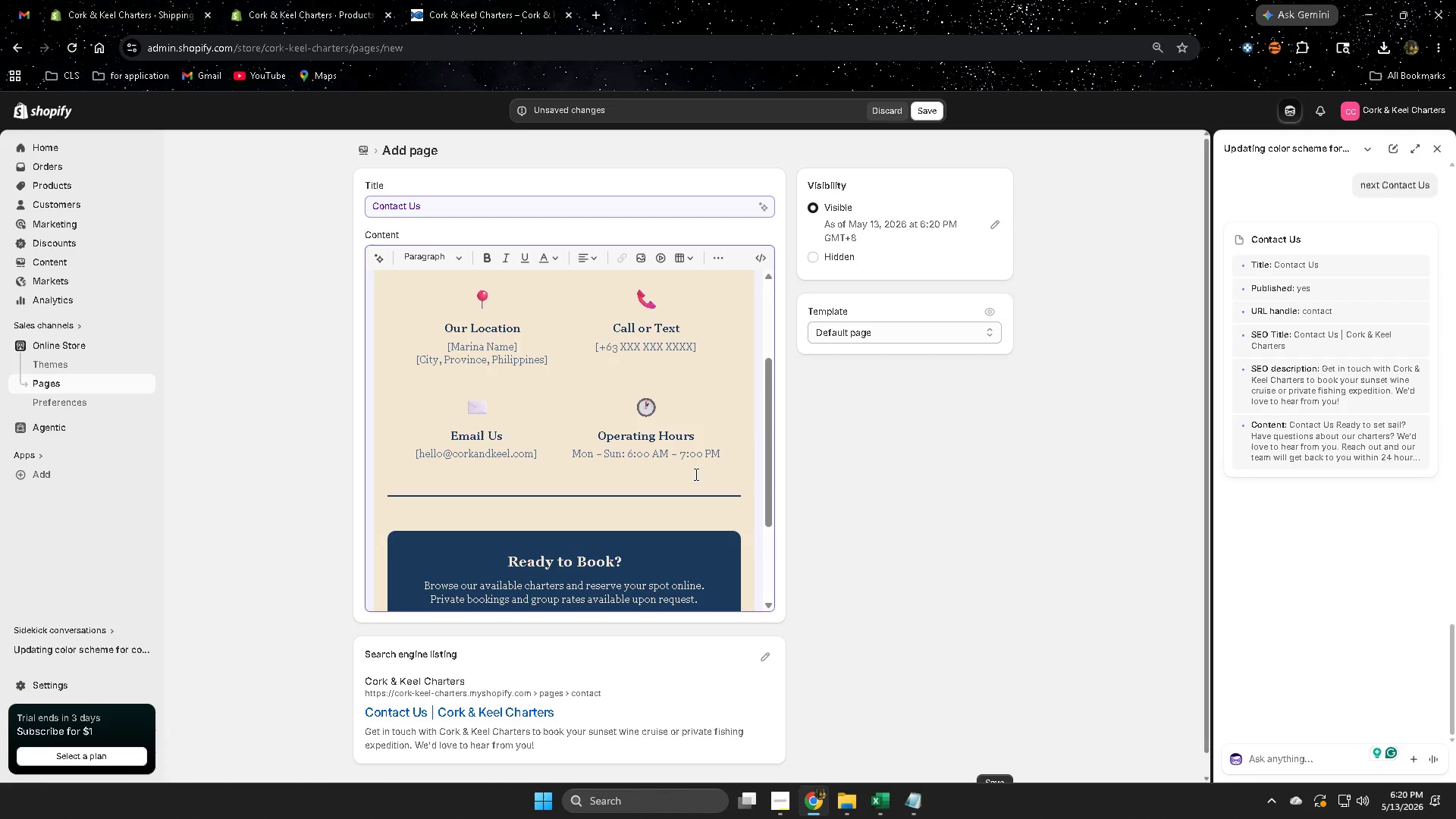 
scroll: coordinate [698, 472], scroll_direction: down, amount: 3.0
 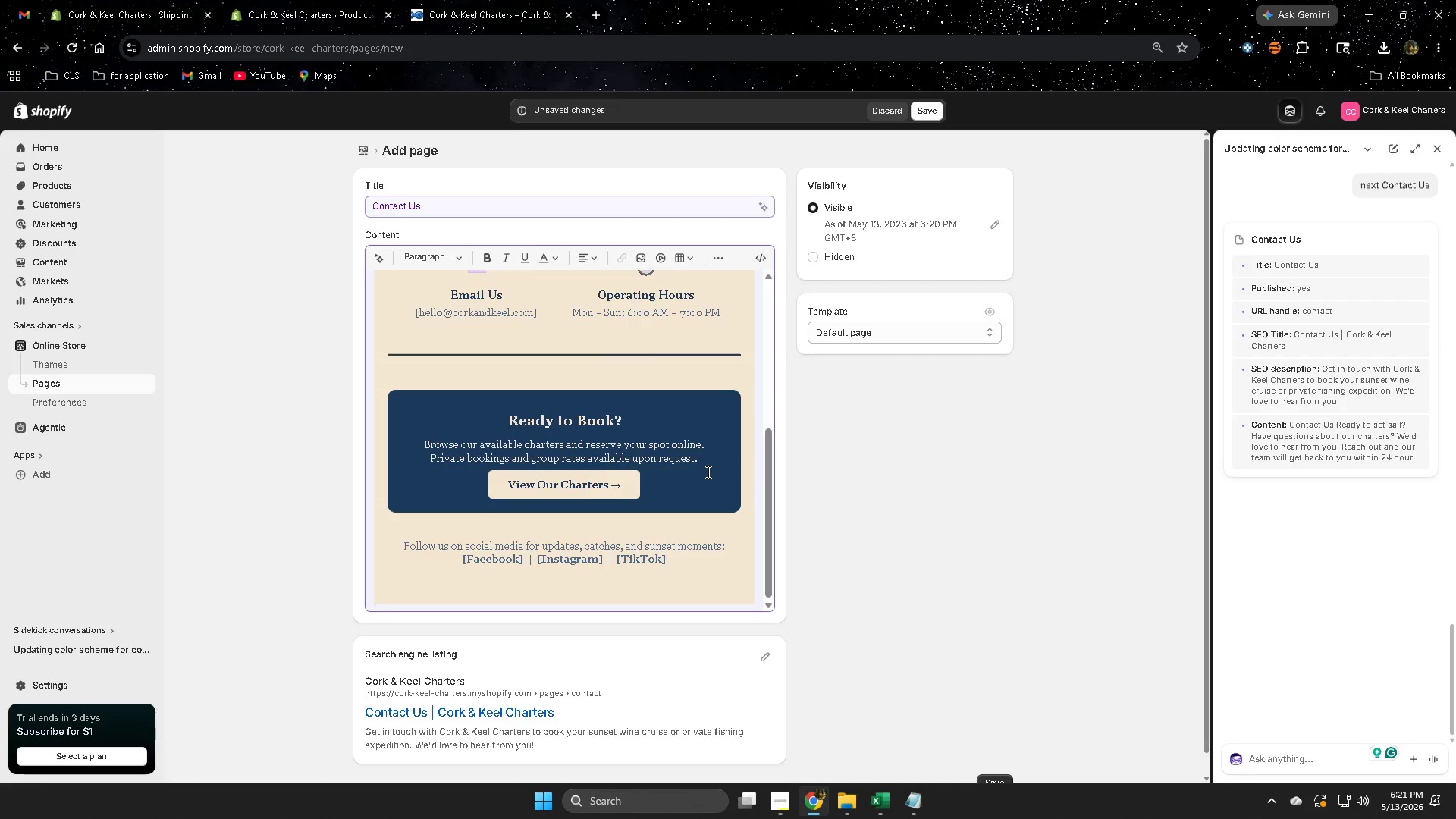 
scroll: coordinate [707, 472], scroll_direction: up, amount: 5.0
 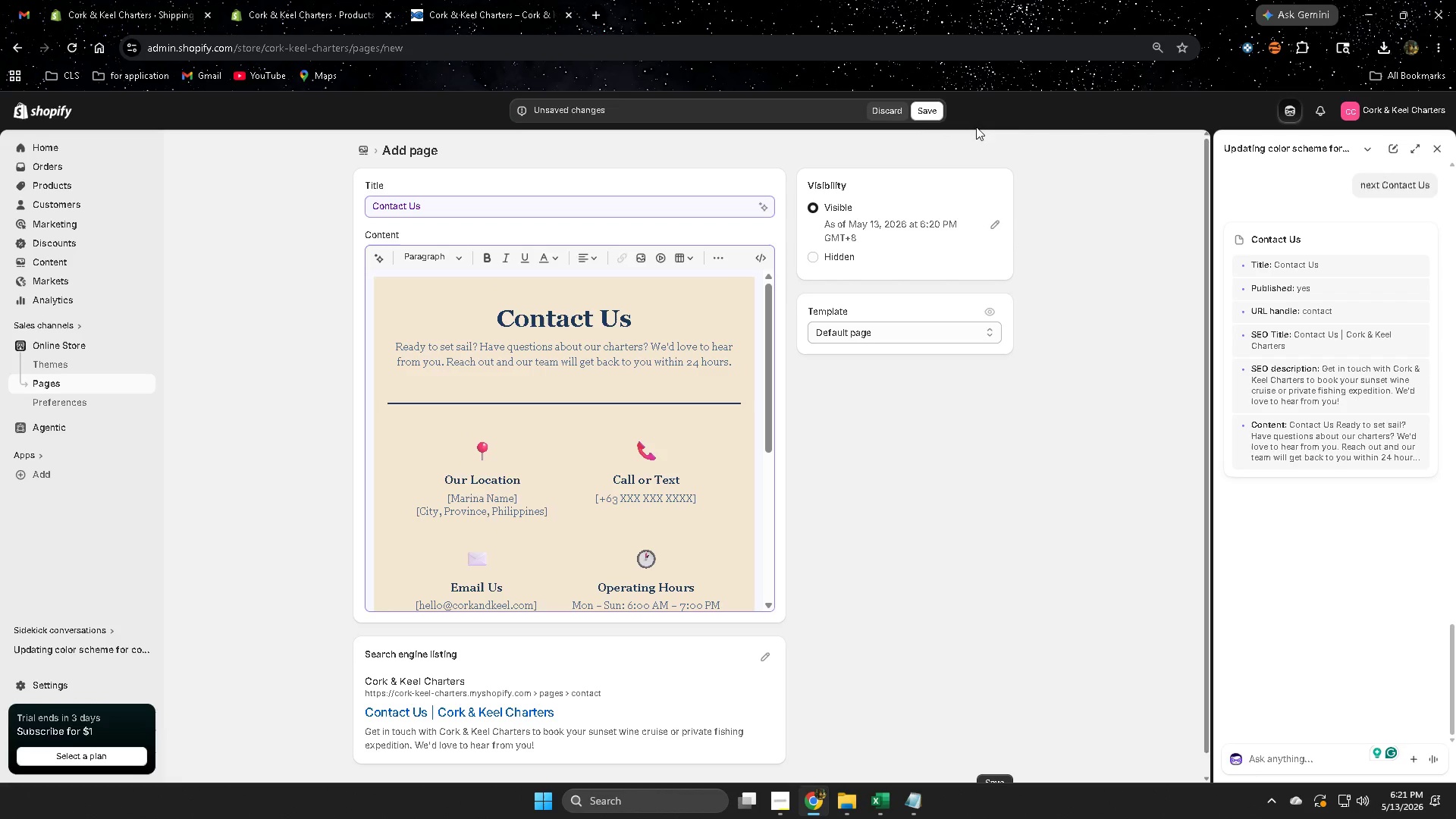 
left_click([926, 116])
 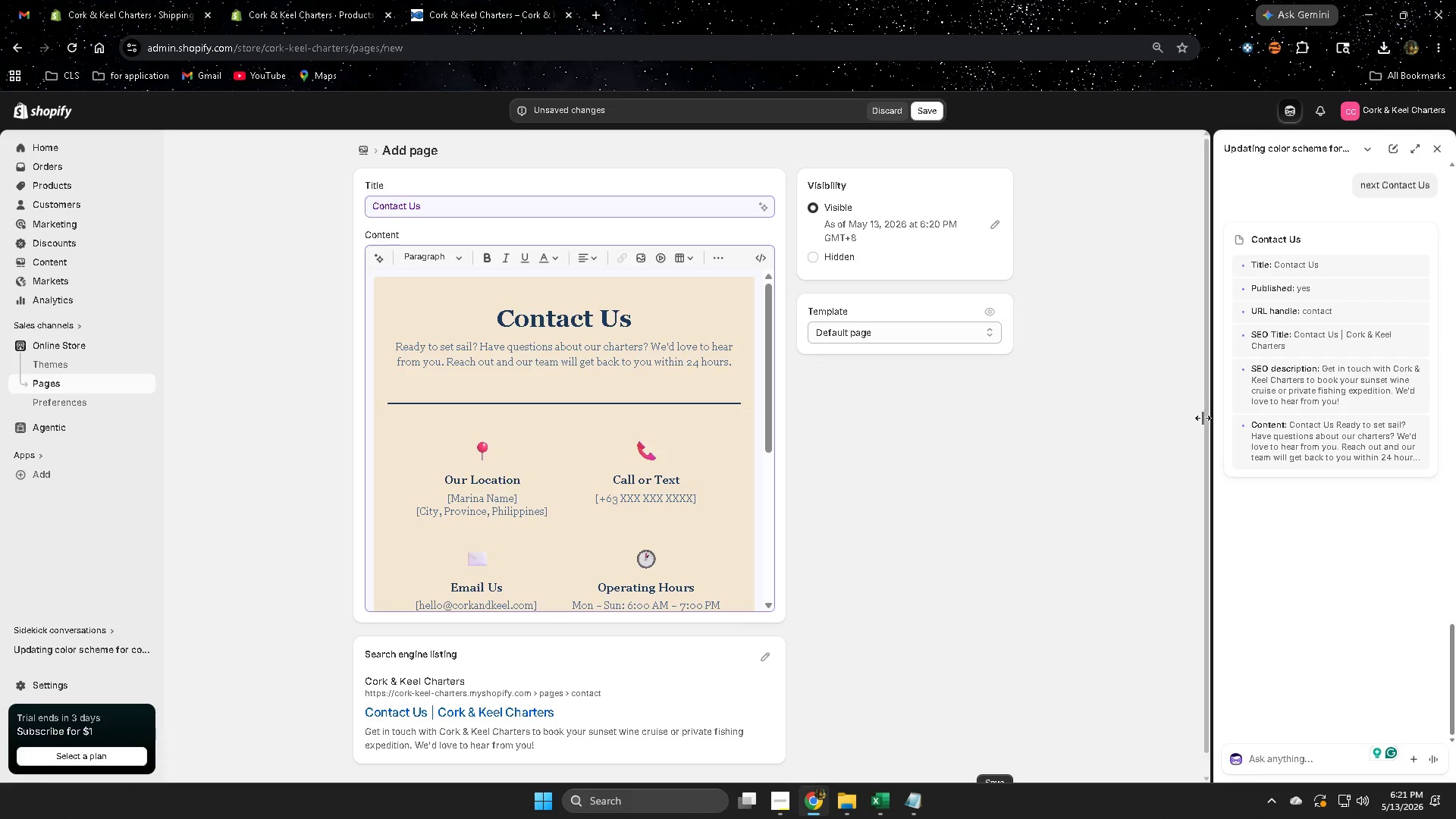 
wait(5.3)
 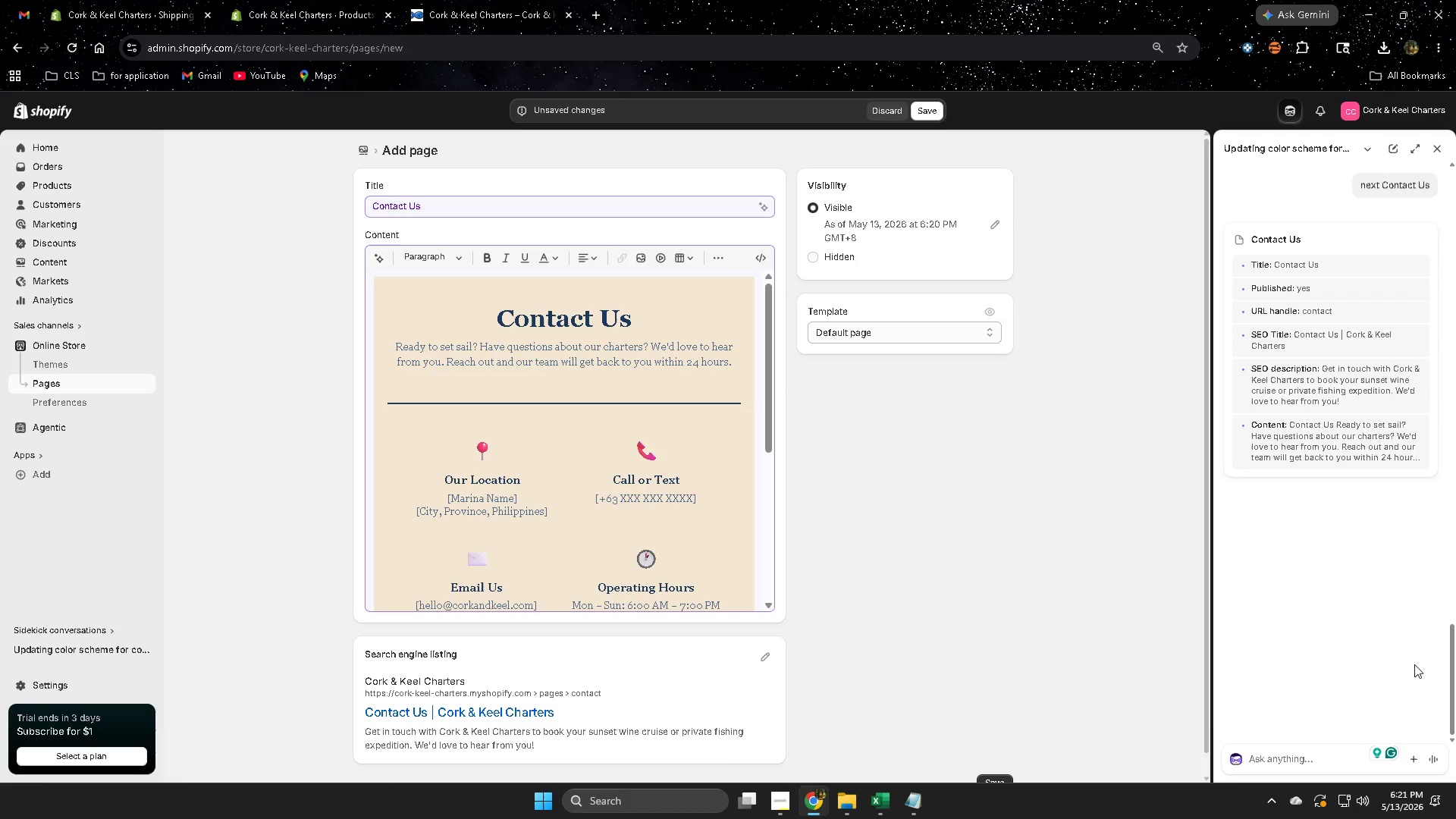 
left_click([932, 115])
 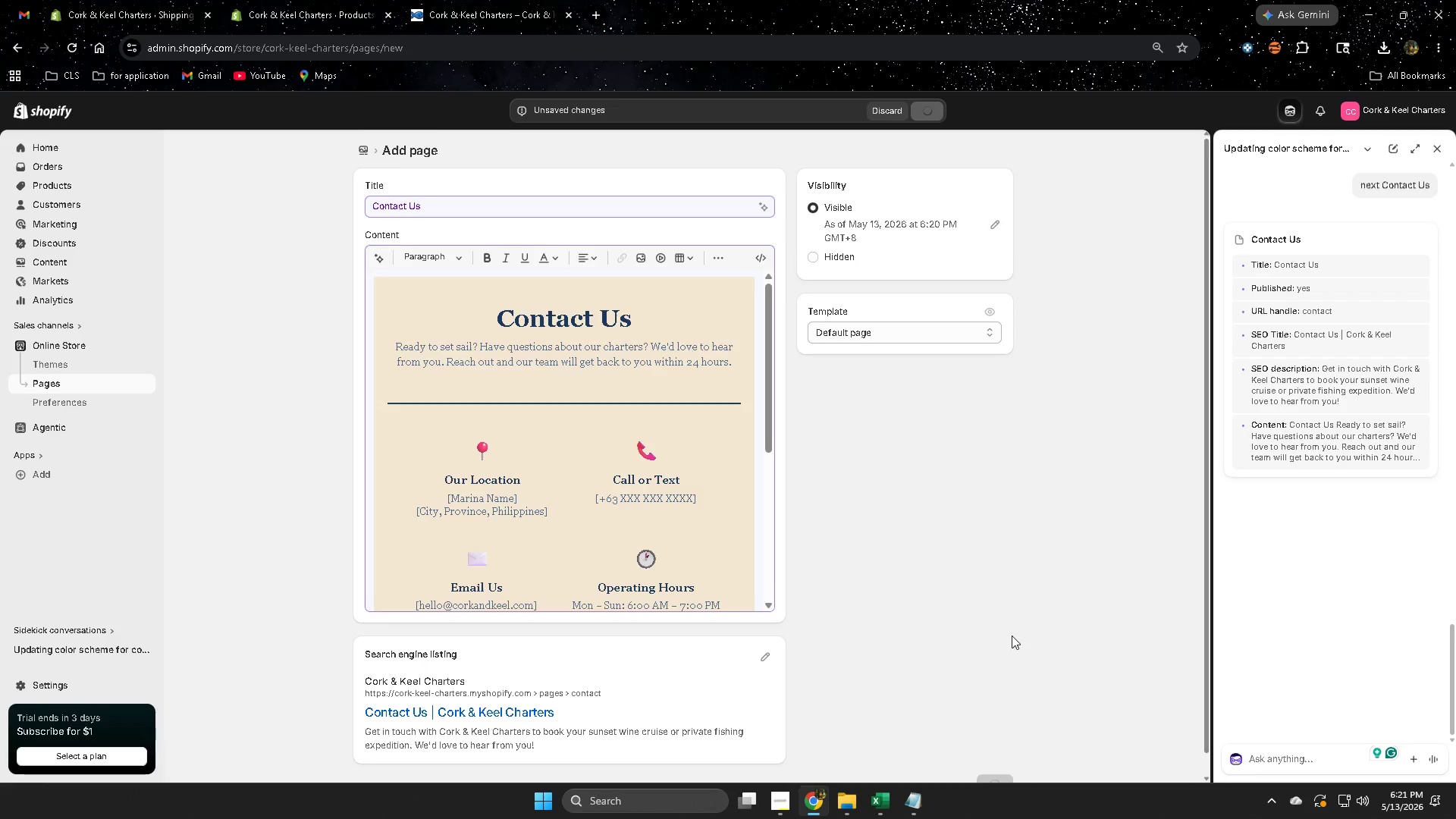 
scroll: coordinate [1012, 635], scroll_direction: down, amount: 3.0
 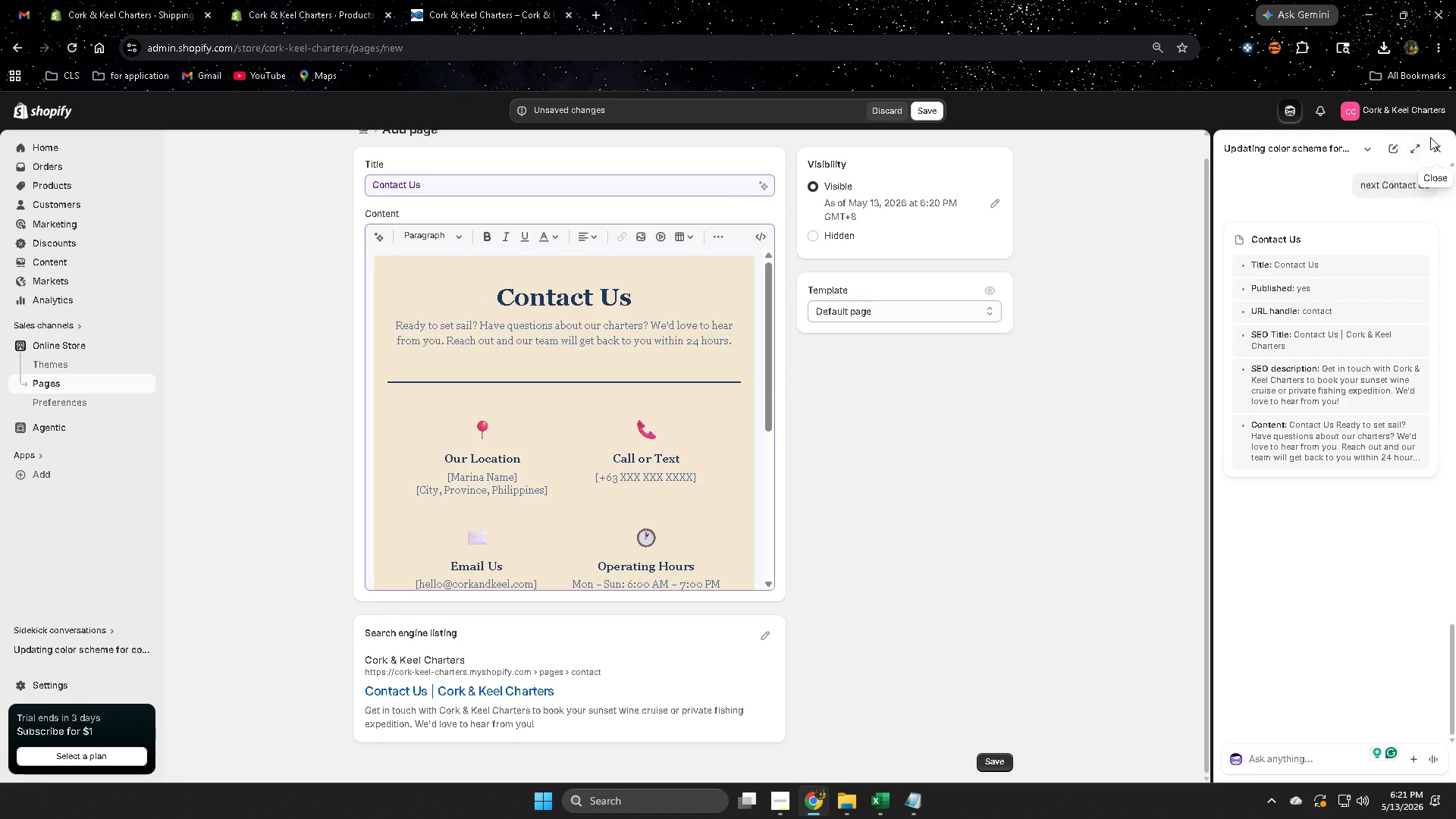 
left_click([1438, 149])
 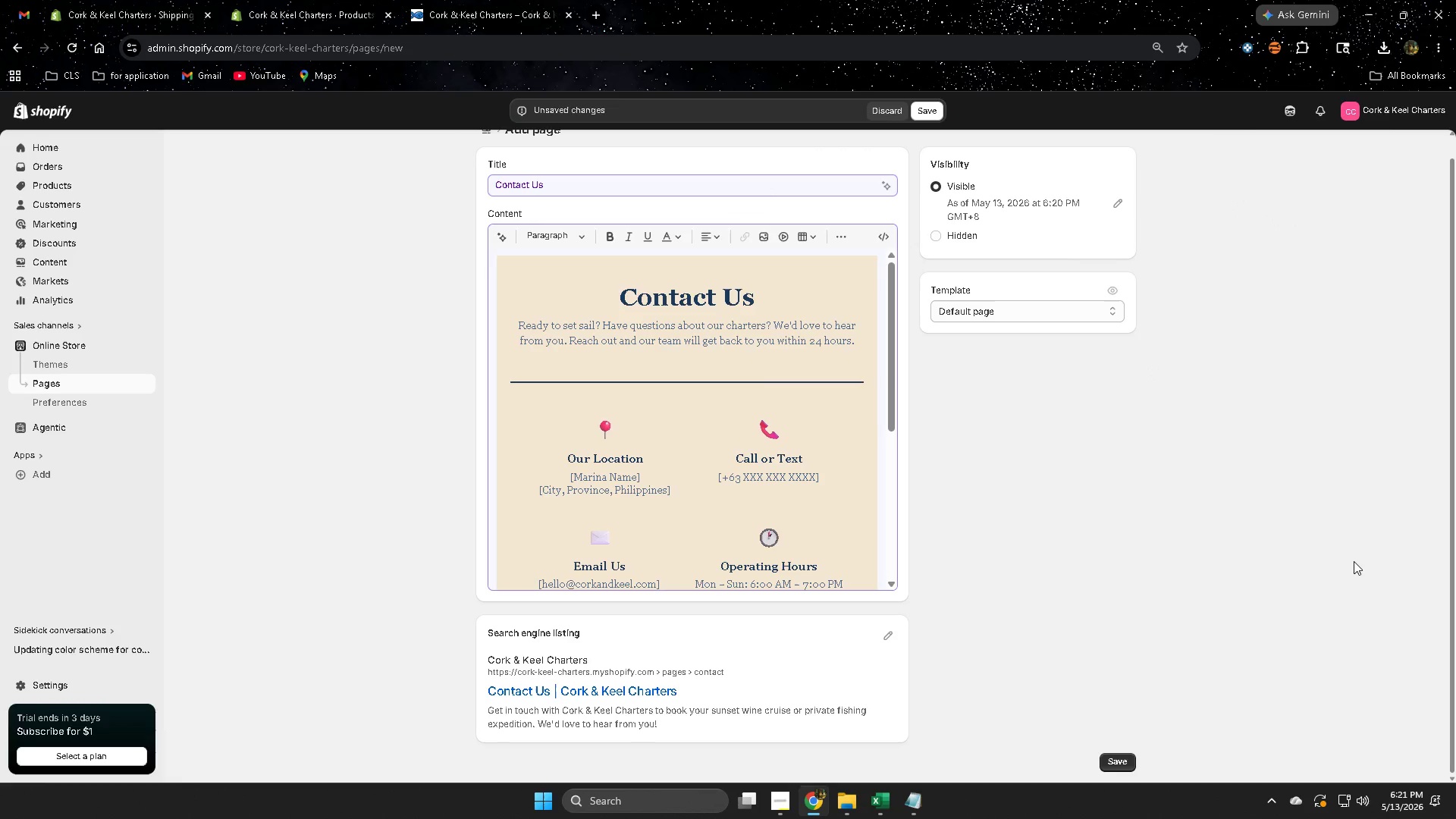 
scroll: coordinate [1195, 525], scroll_direction: none, amount: 0.0
 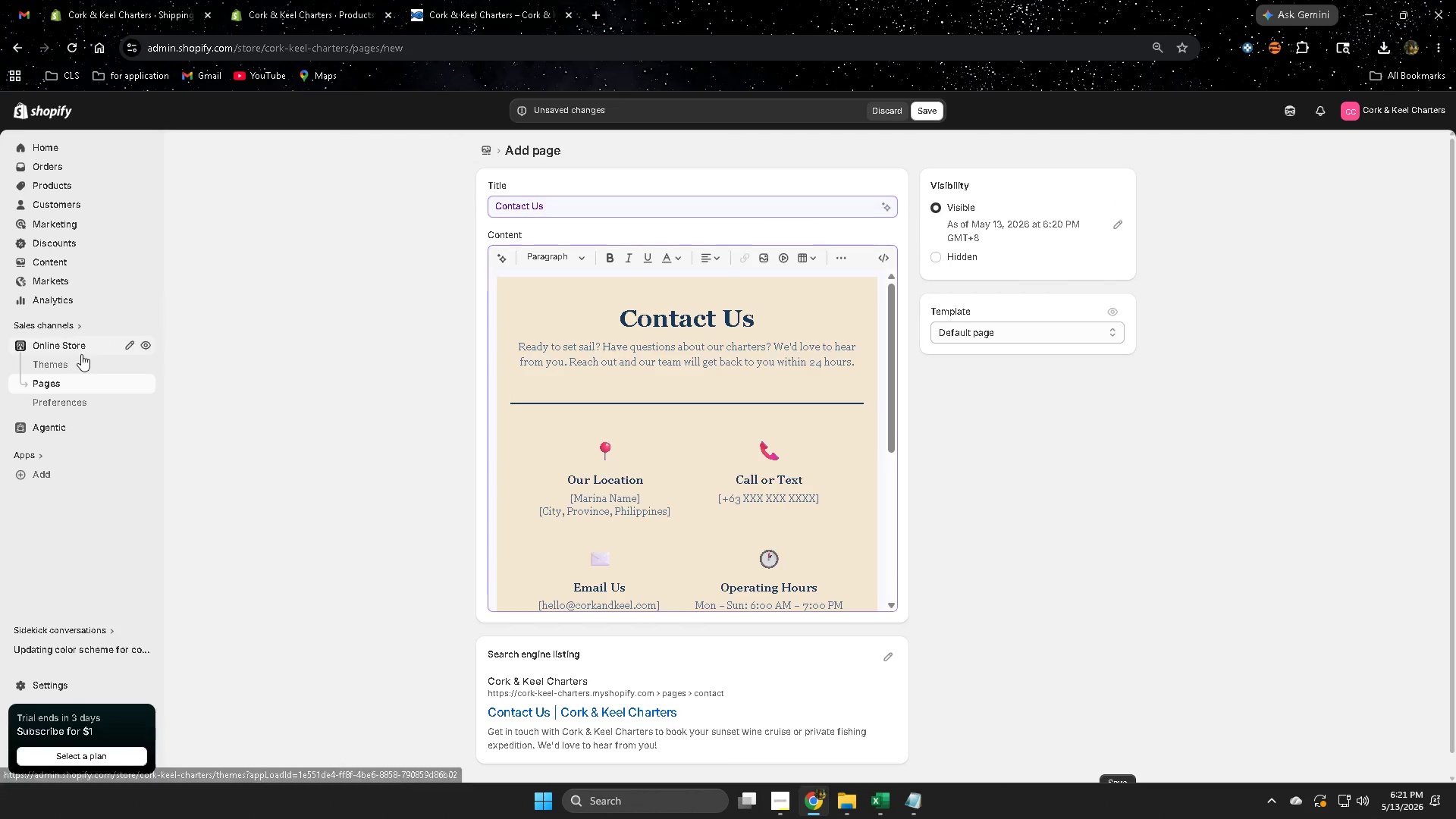 
left_click([55, 381])
 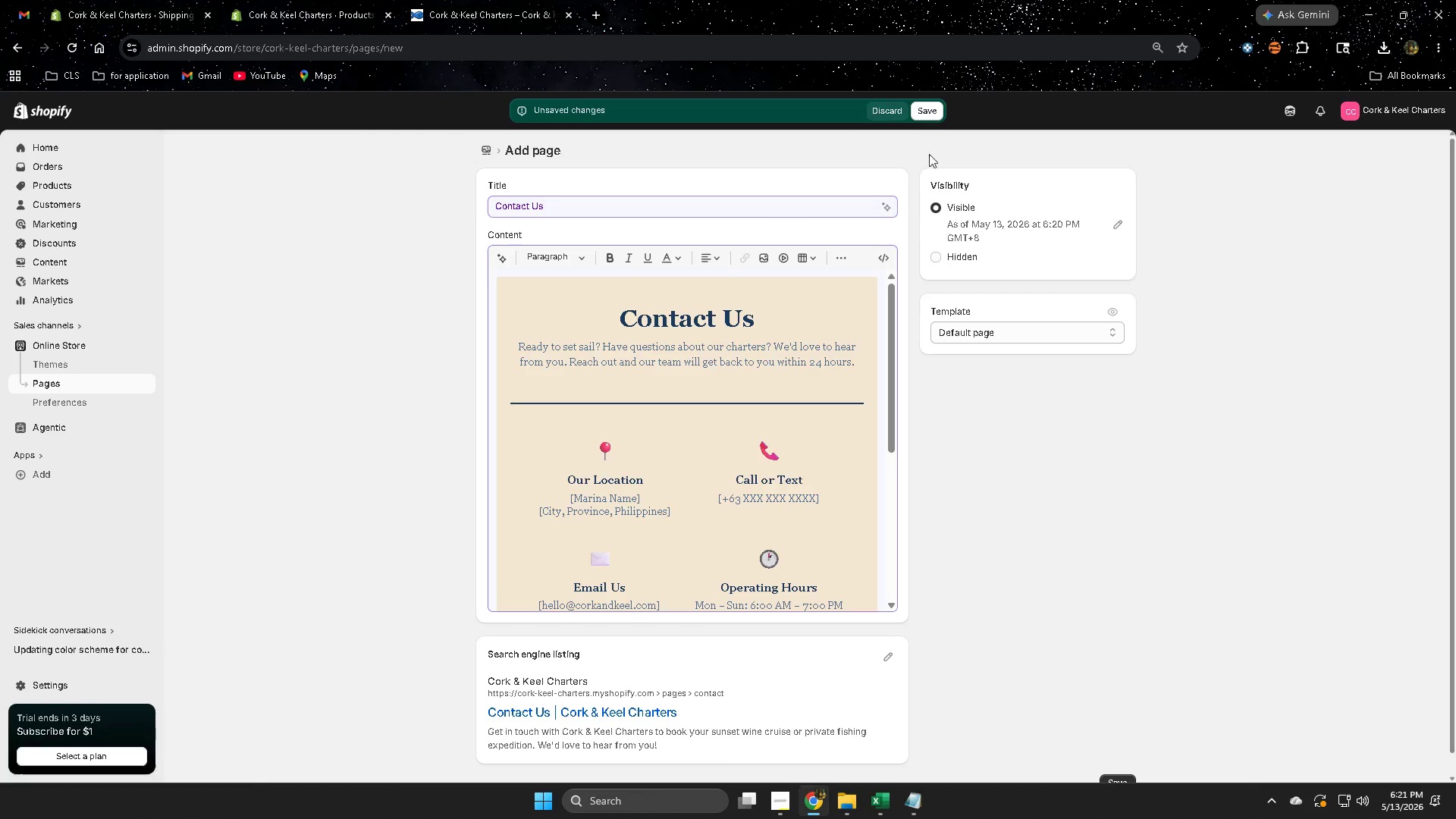 
left_click([921, 115])
 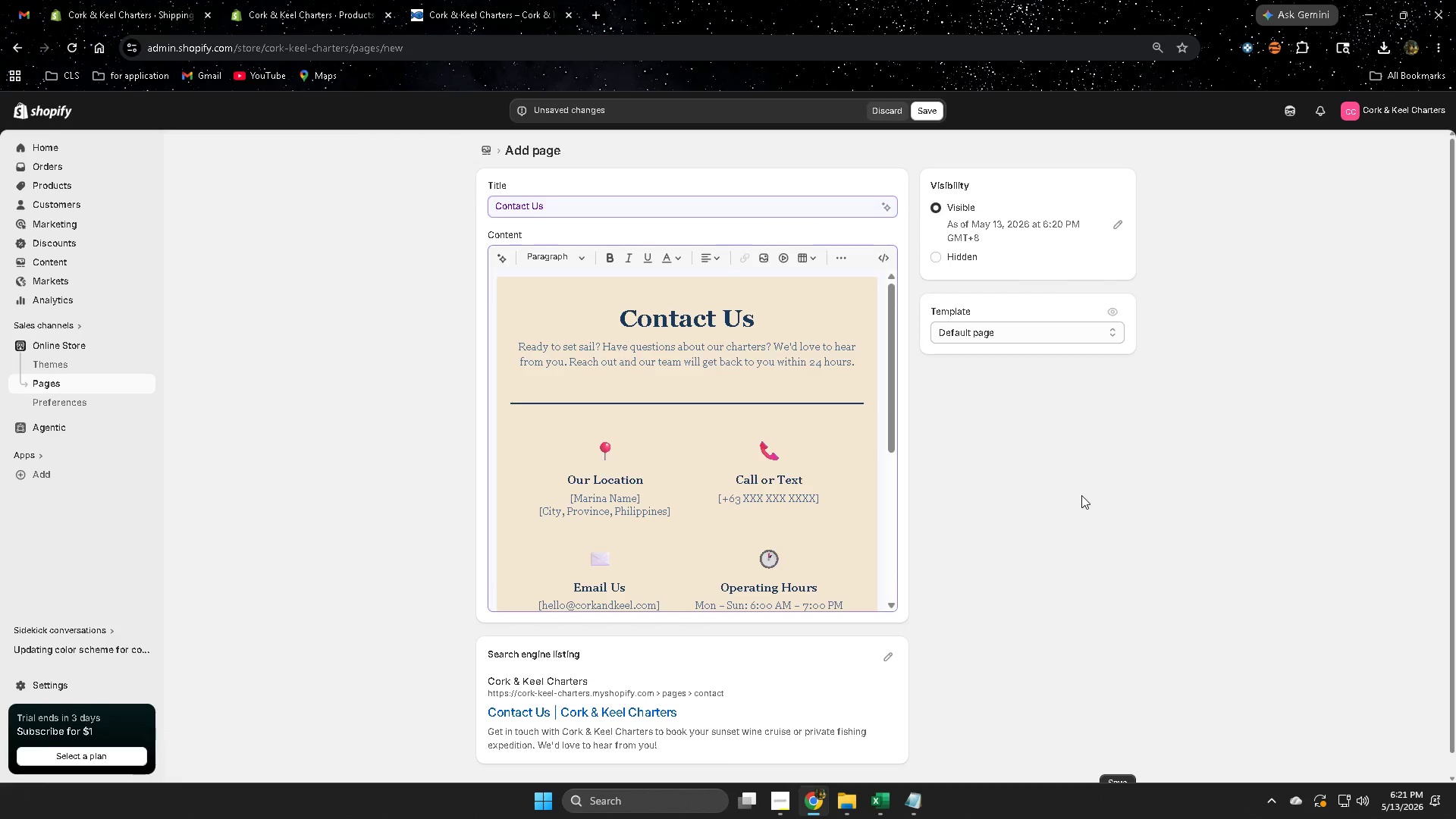 
wait(10.48)
 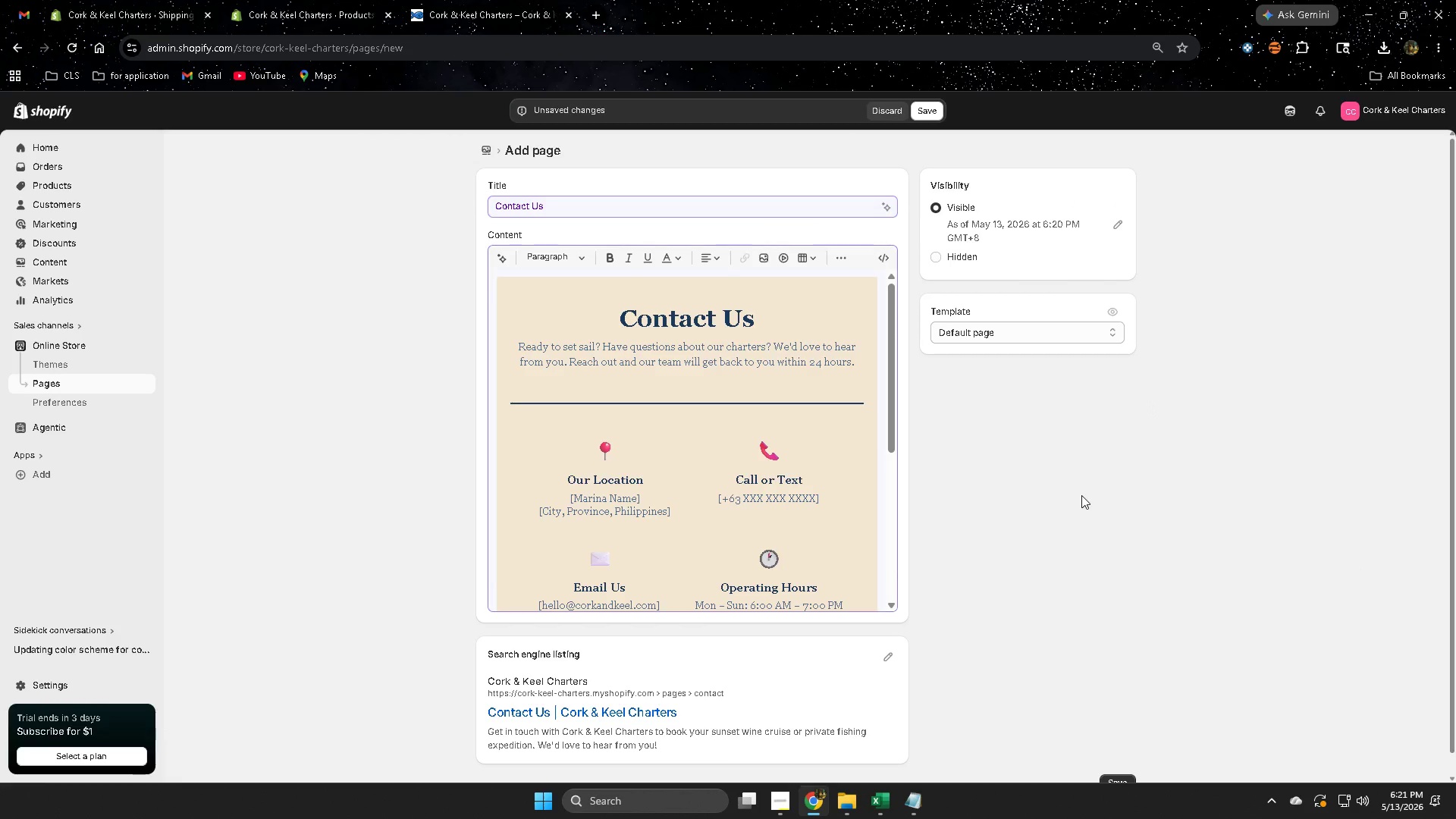 
left_click([46, 190])
 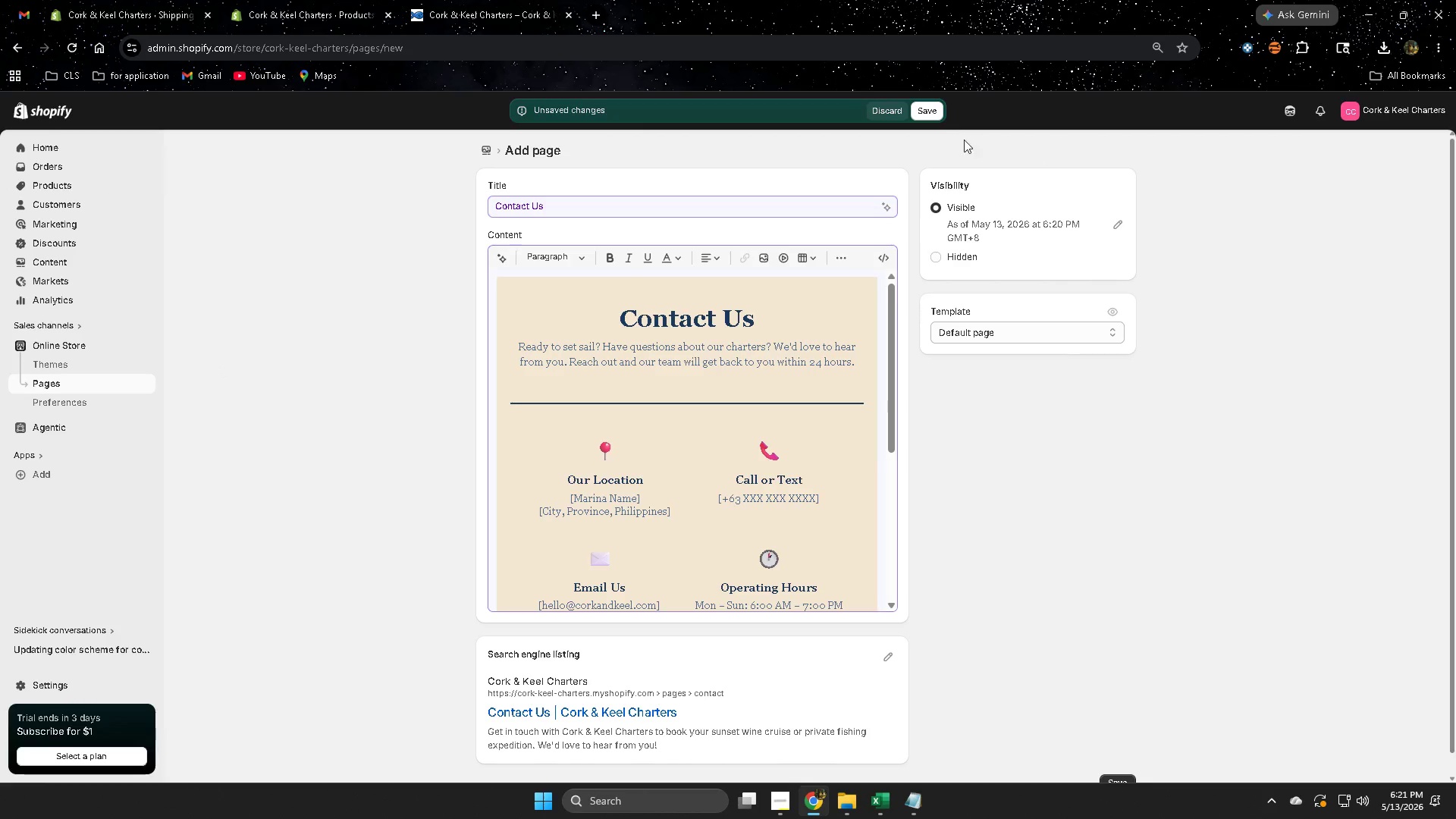 
double_click([925, 114])
 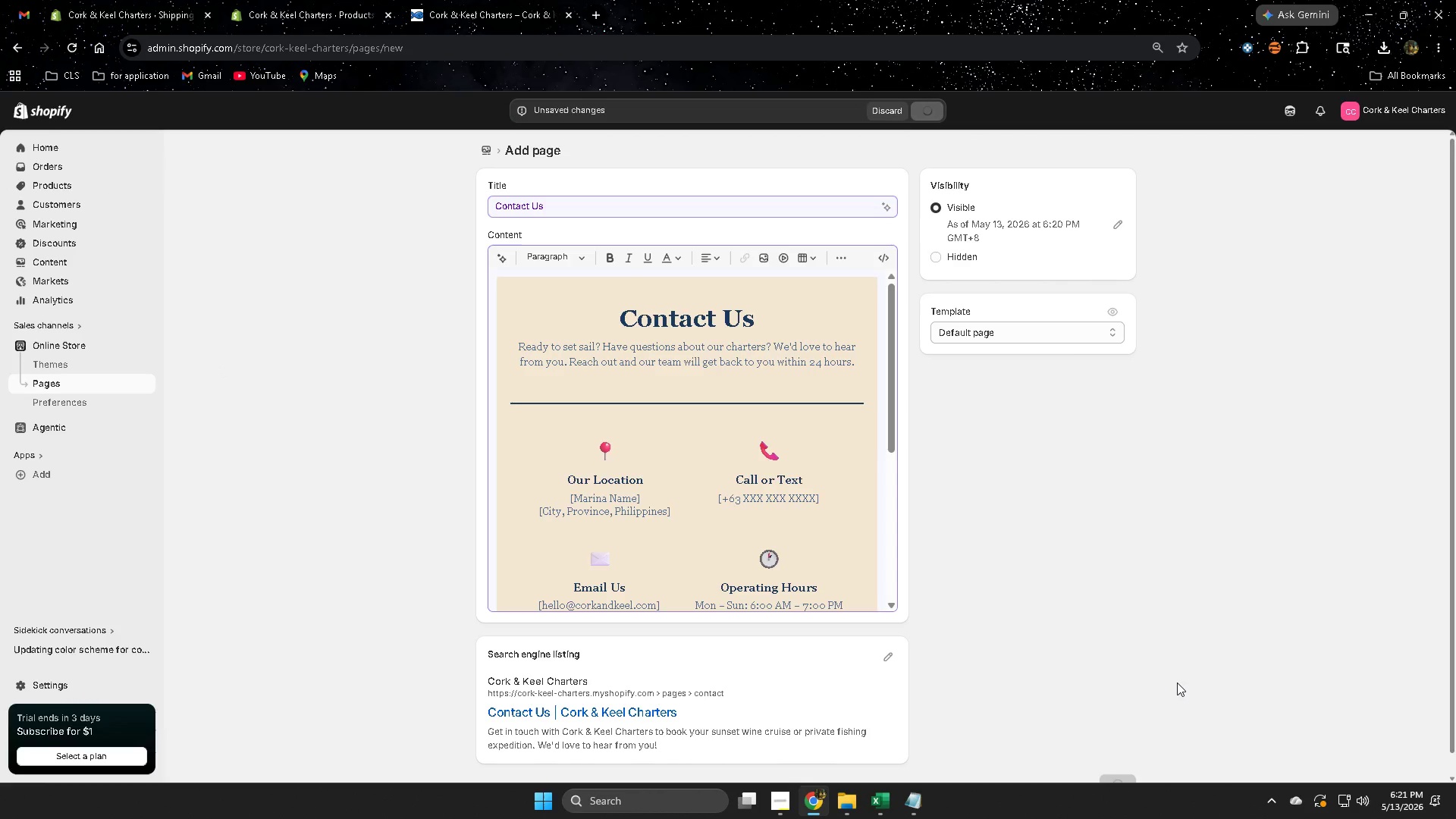 
scroll: coordinate [780, 519], scroll_direction: down, amount: 10.0
 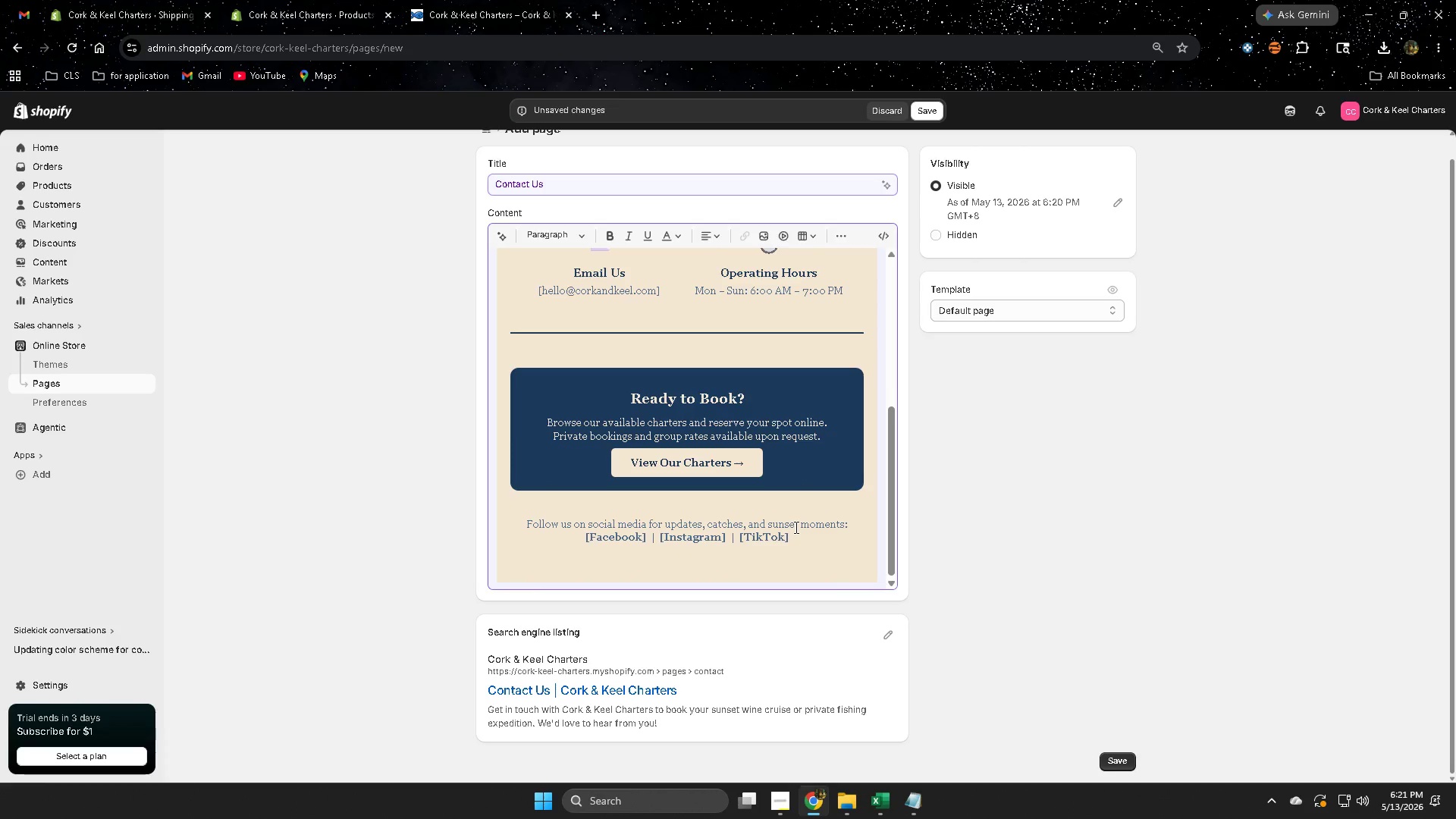 
scroll: coordinate [796, 527], scroll_direction: up, amount: 3.0
 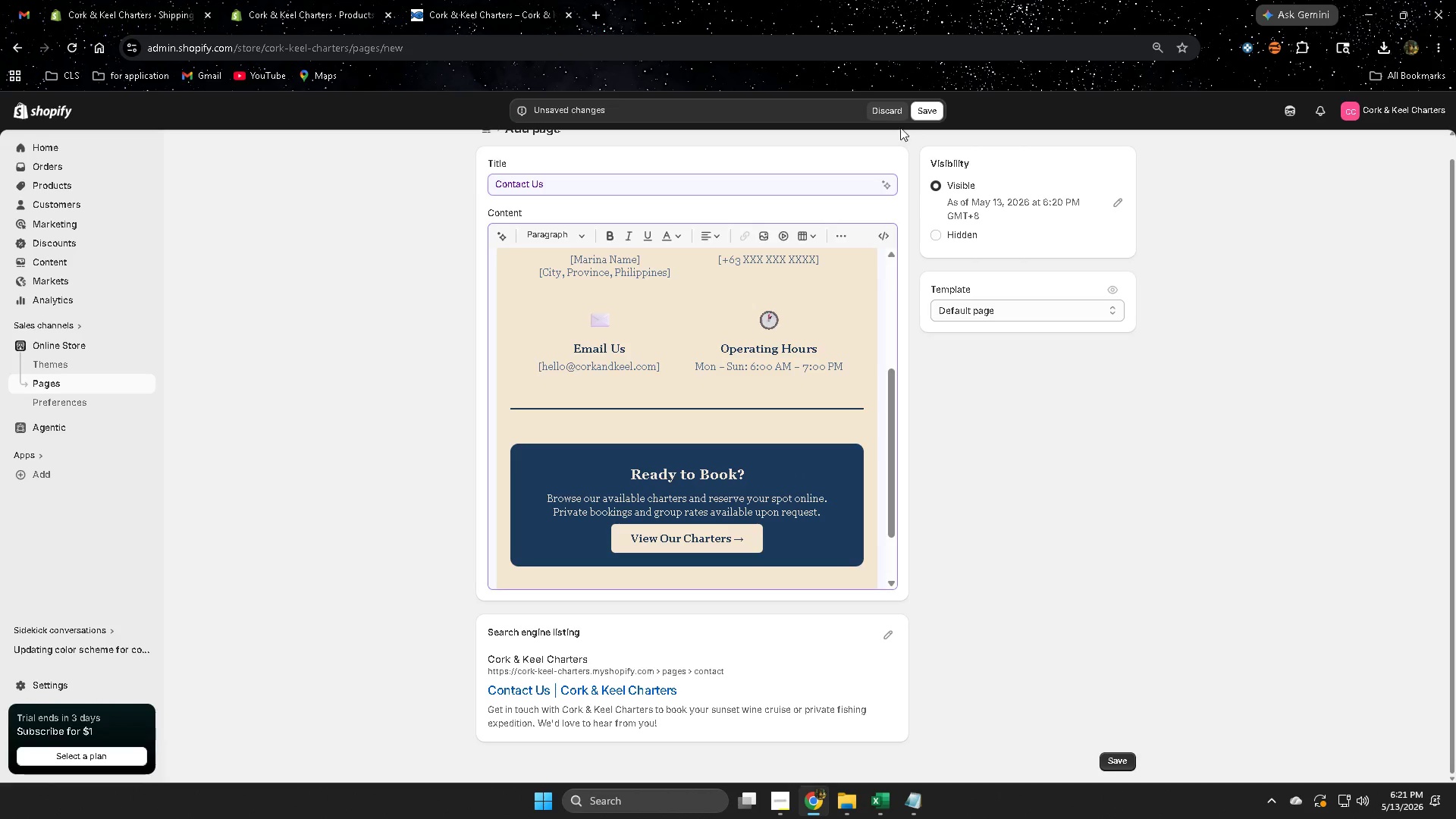 
left_click([938, 114])
 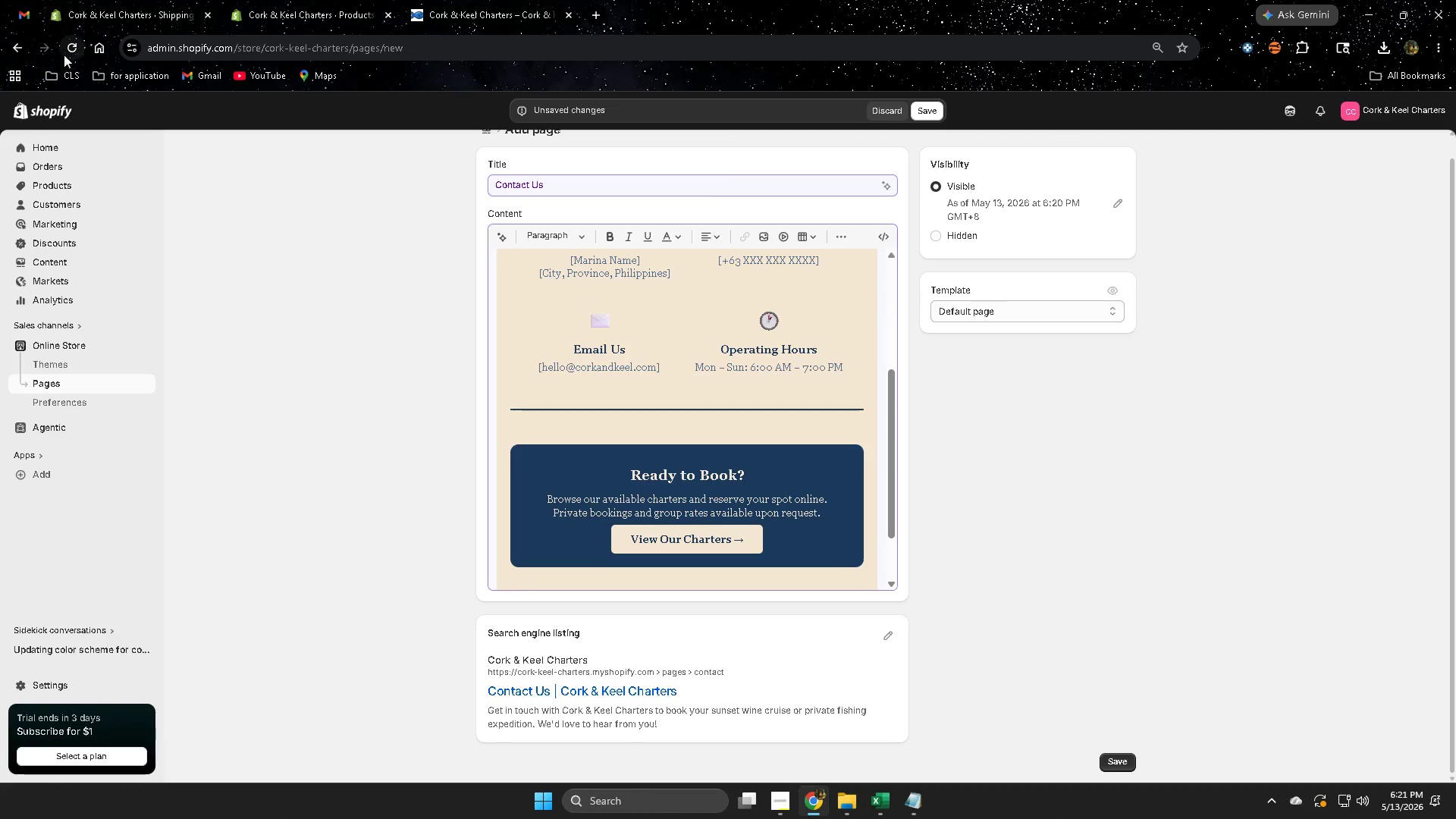 
left_click([72, 42])
 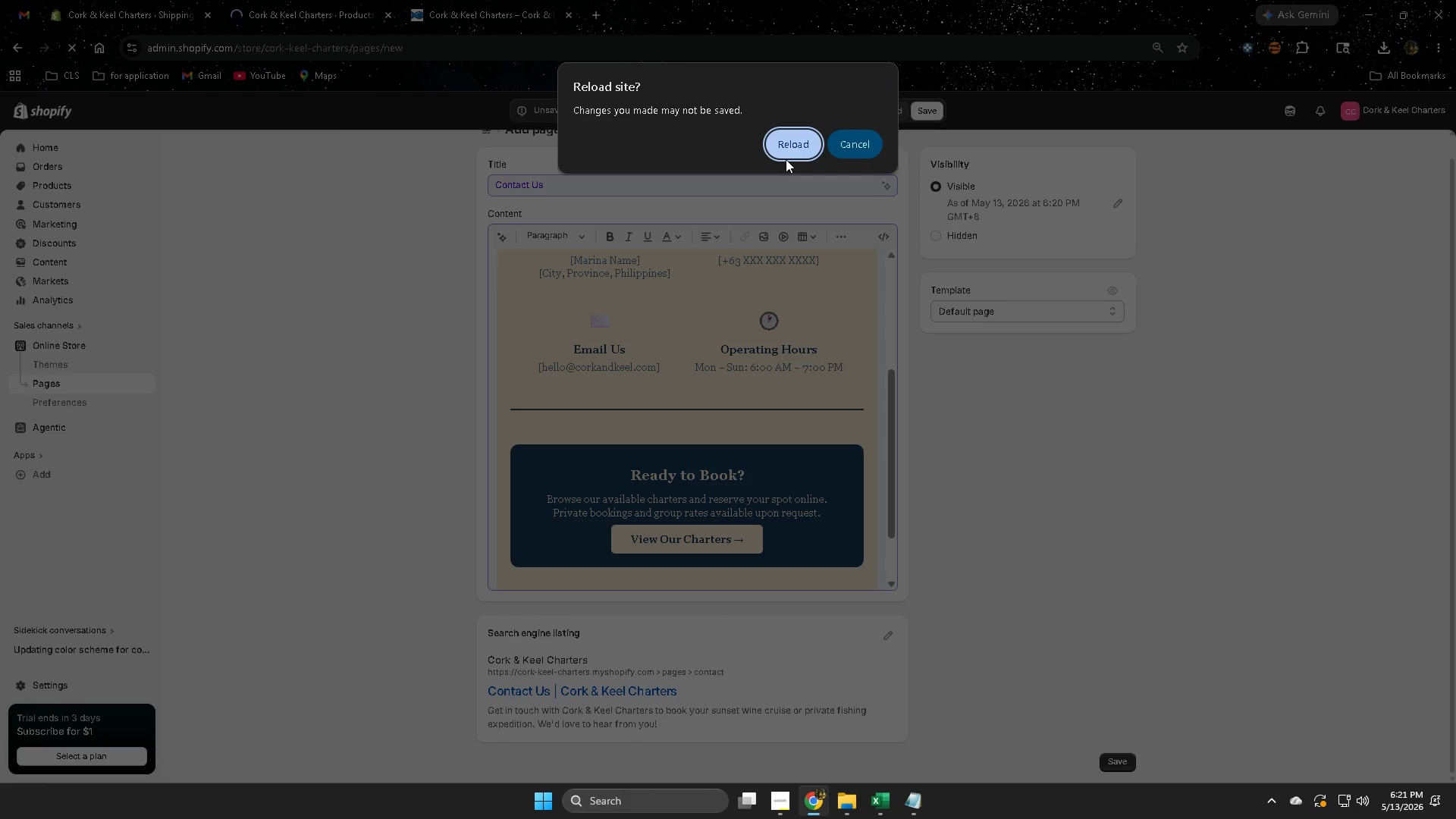 
double_click([788, 146])
 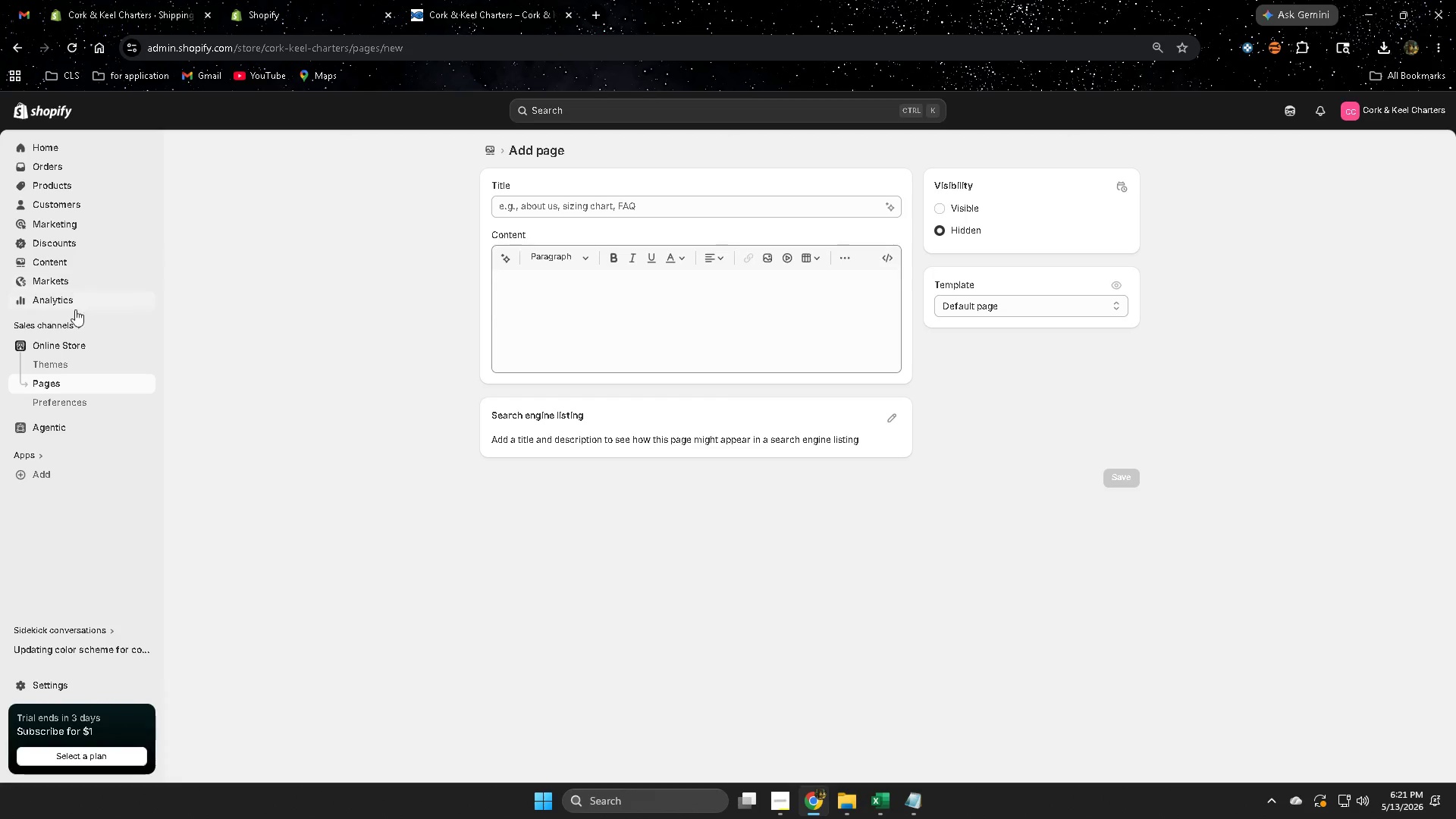 
wait(5.91)
 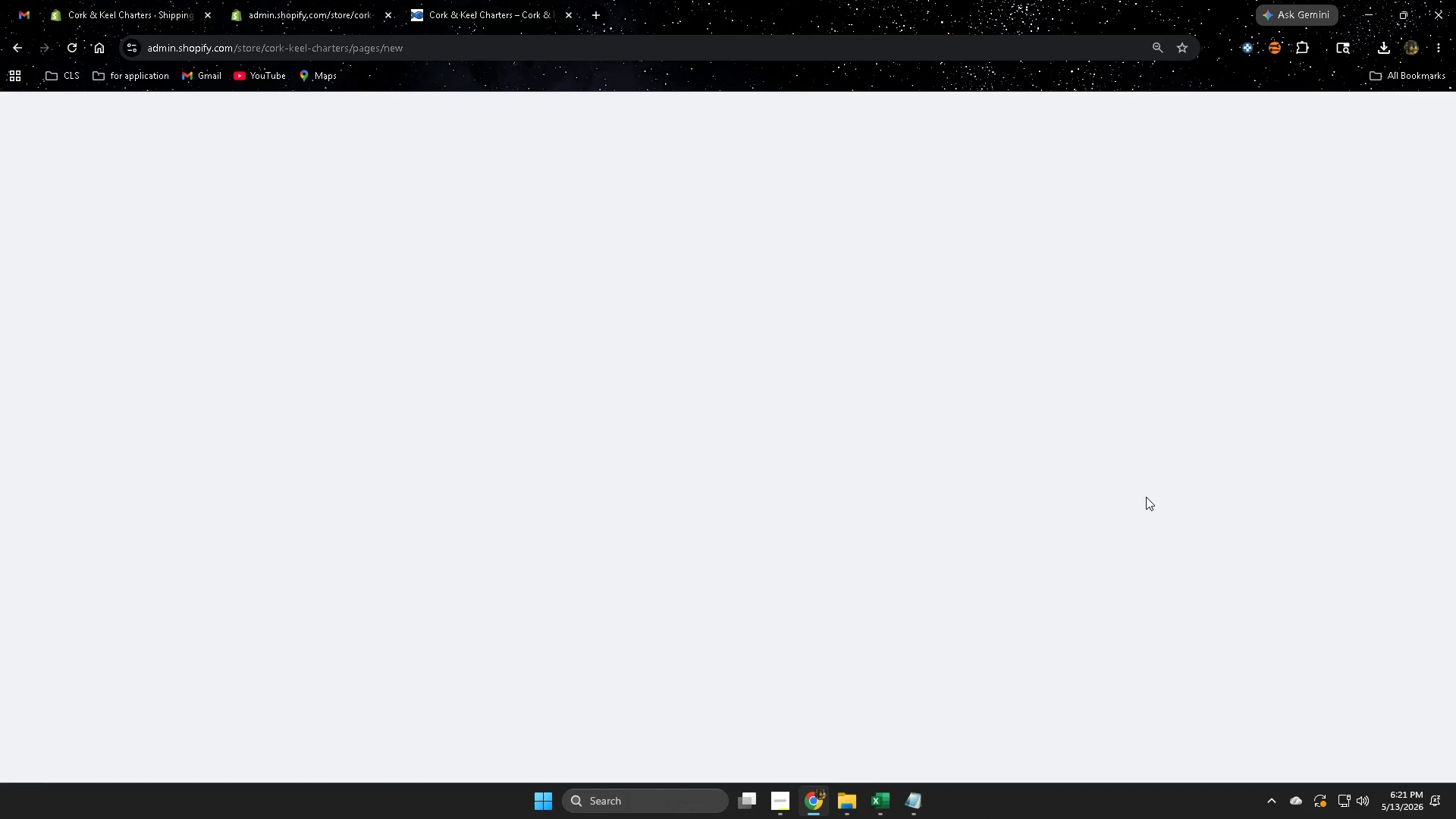 
left_click([58, 384])
 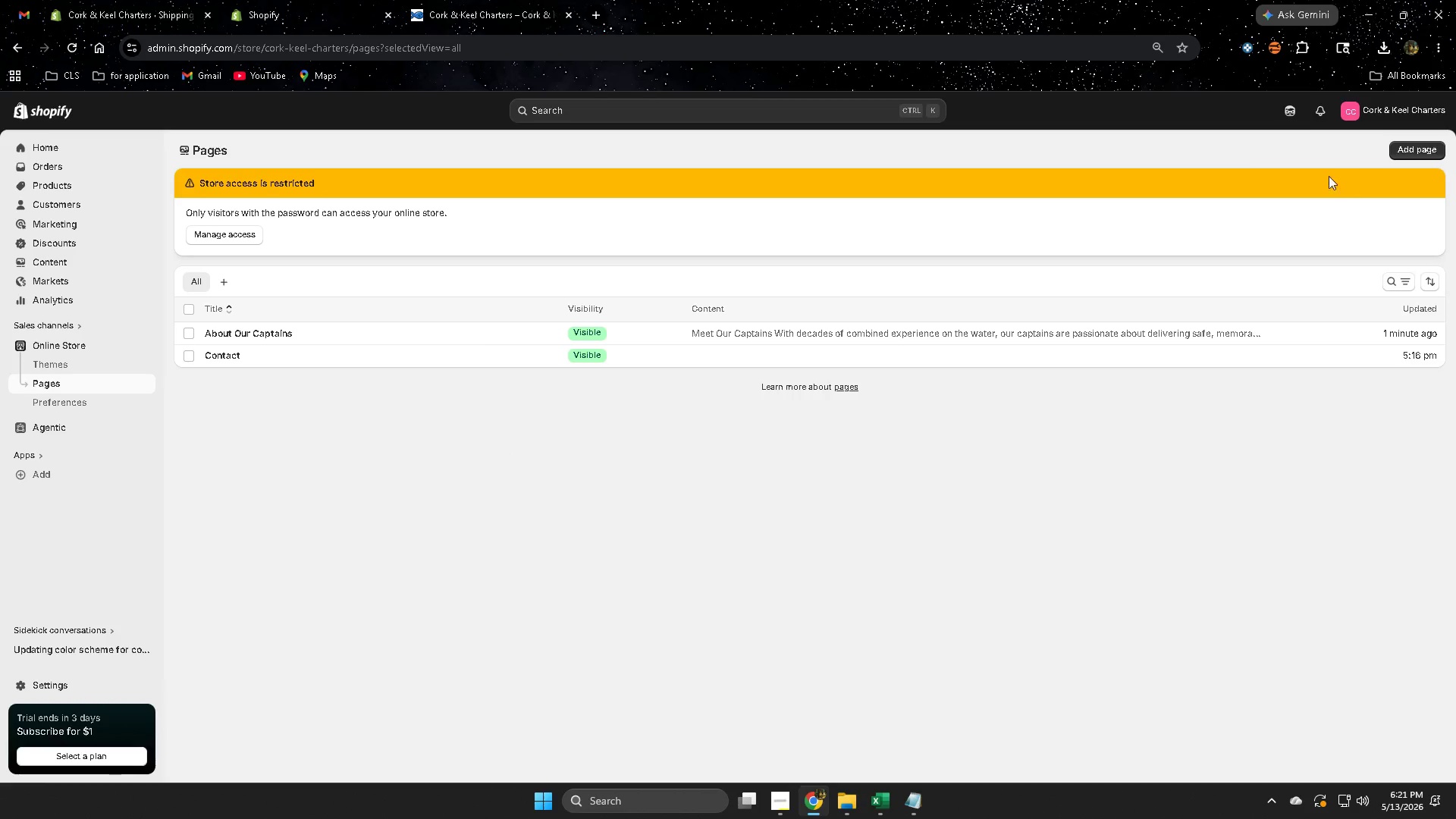 
left_click([1414, 147])
 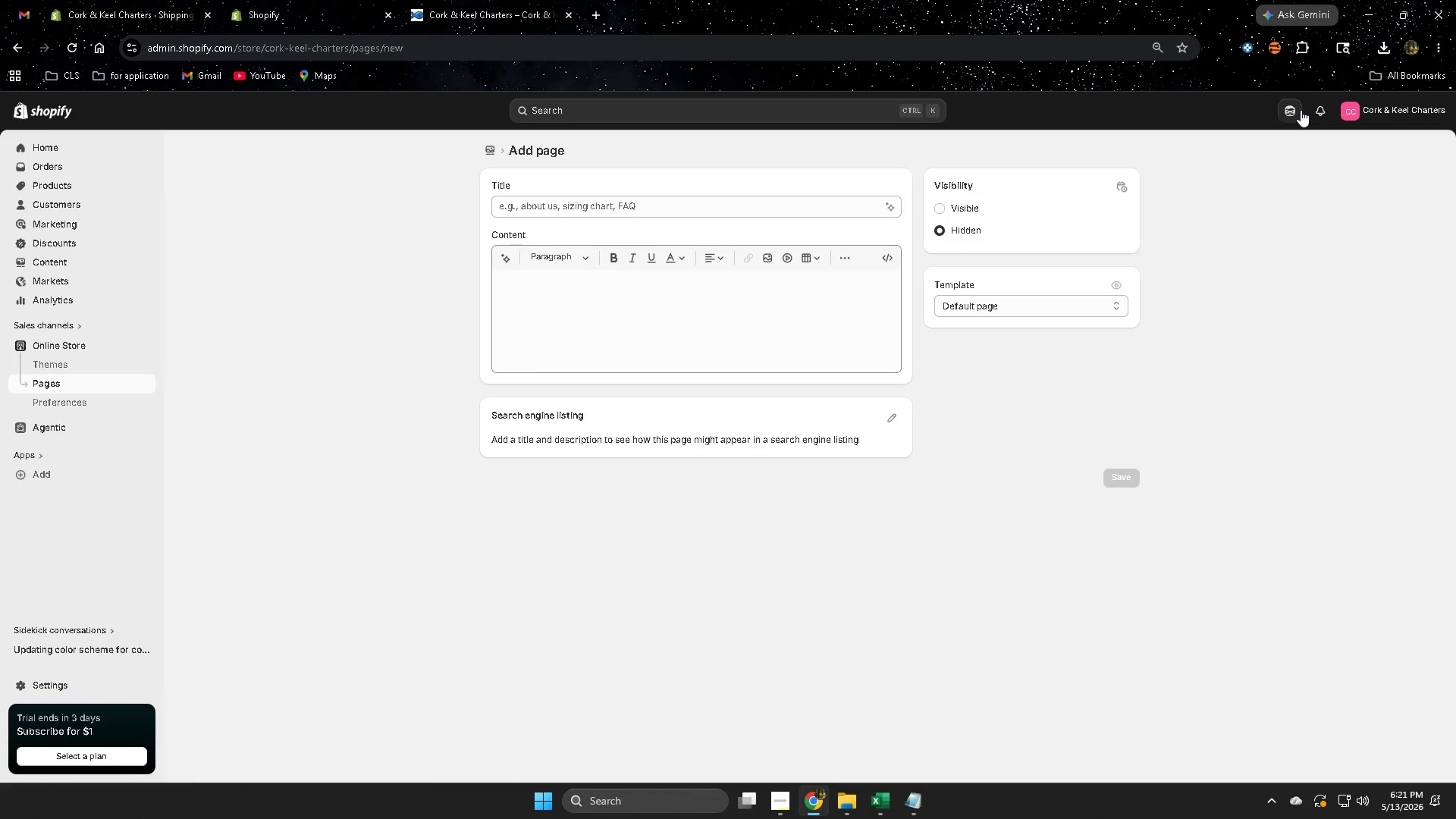 
left_click([1296, 110])
 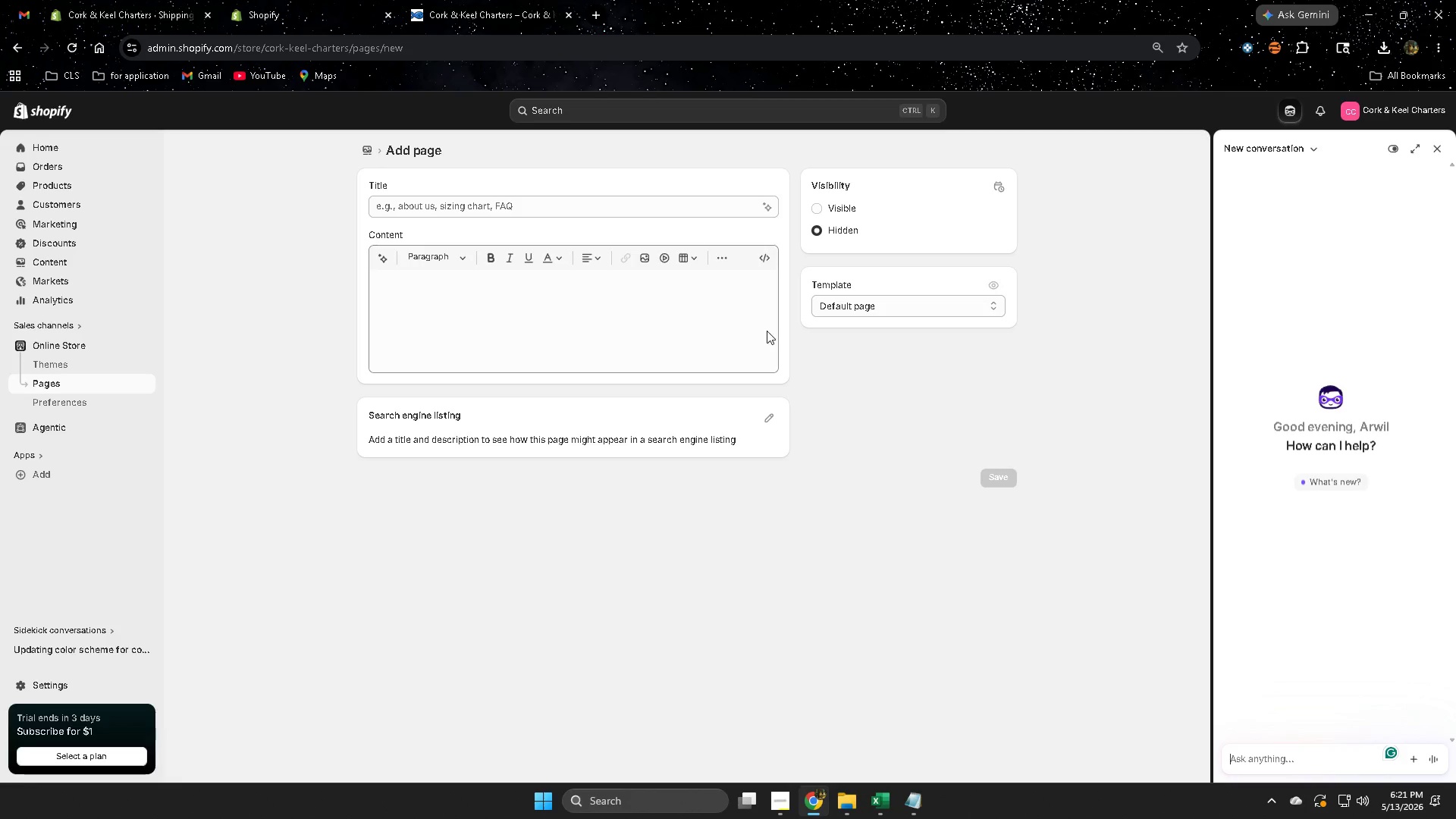 
left_click([545, 208])
 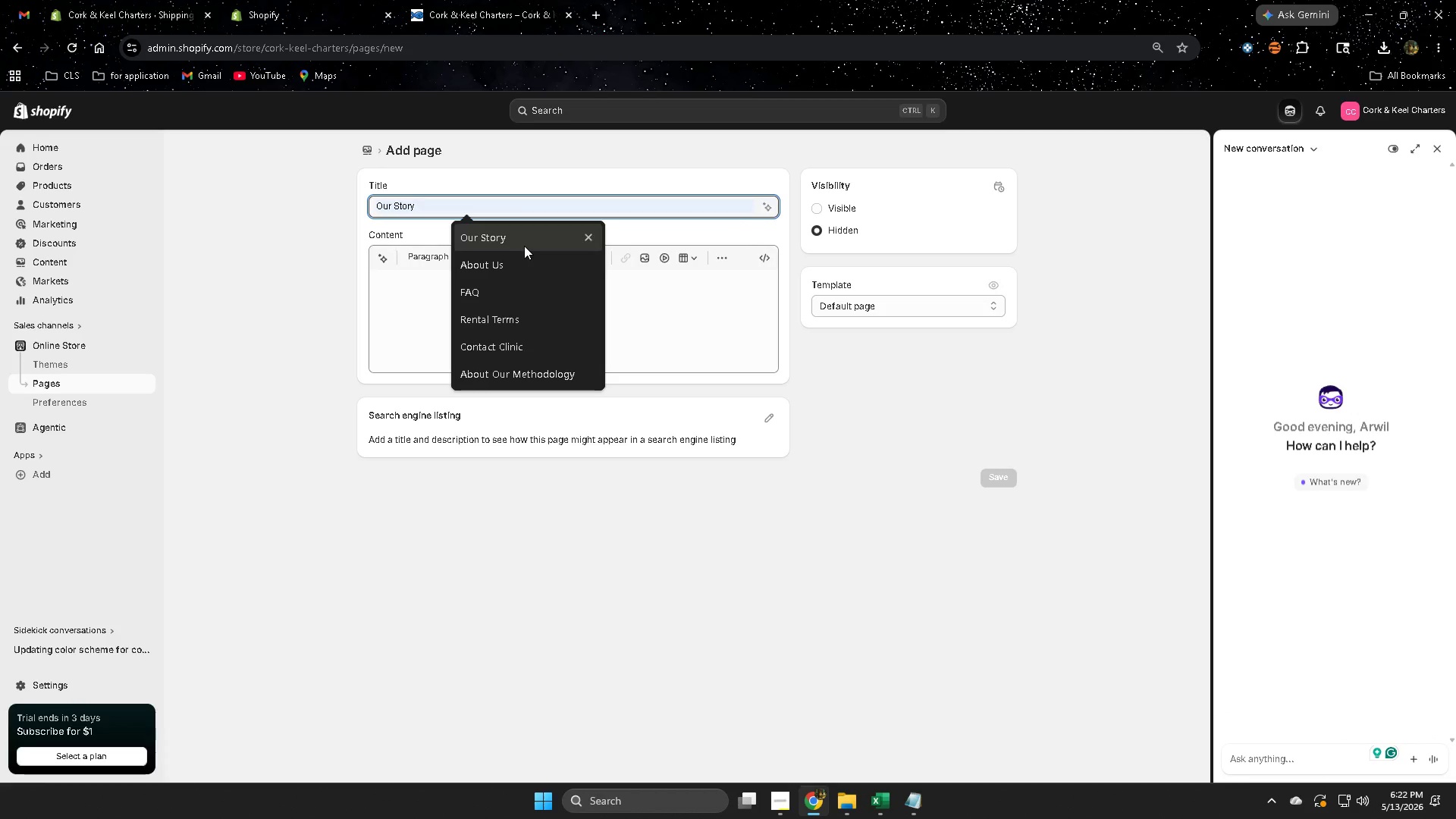 
left_click([515, 266])
 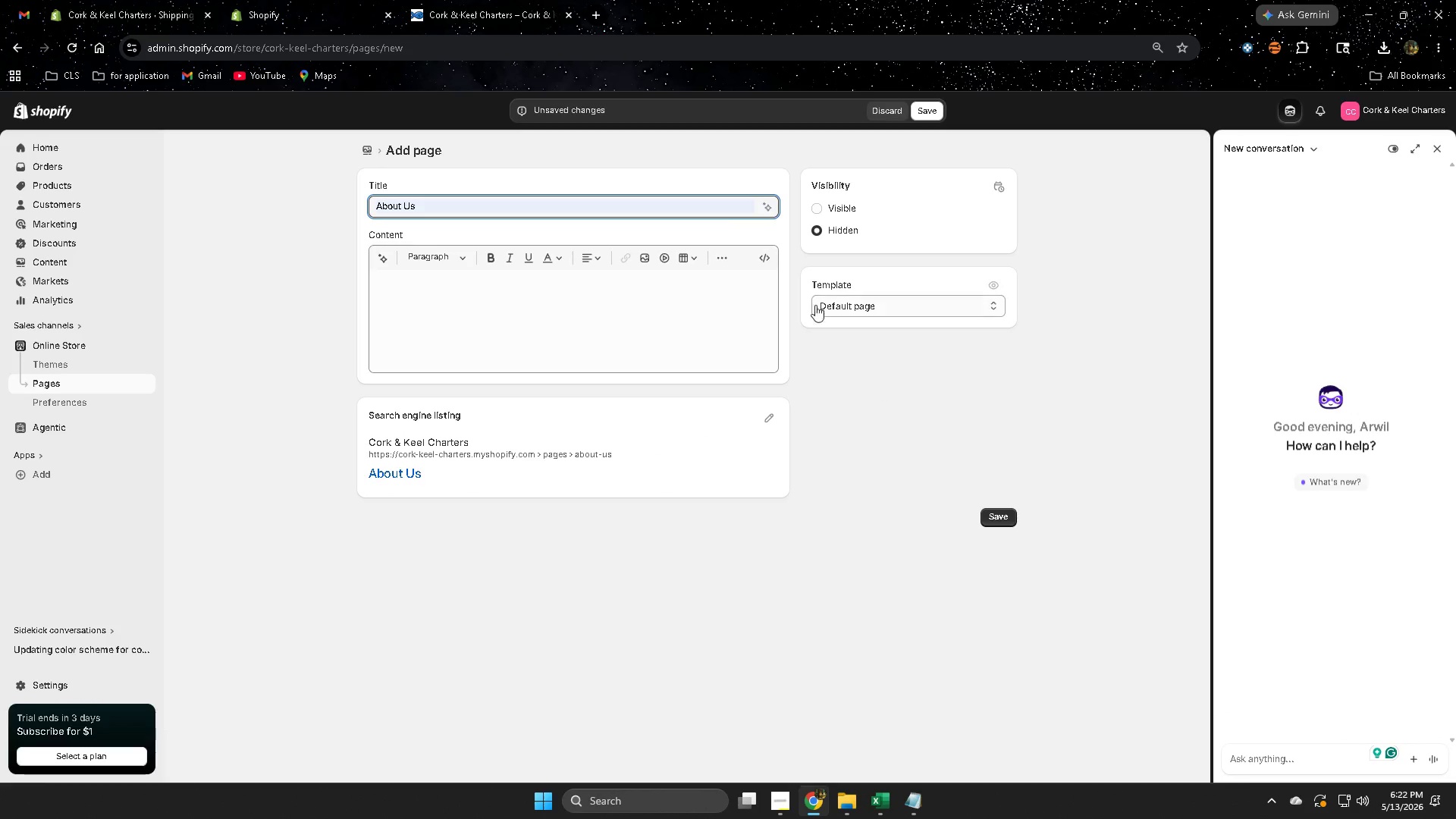 
left_click([813, 206])
 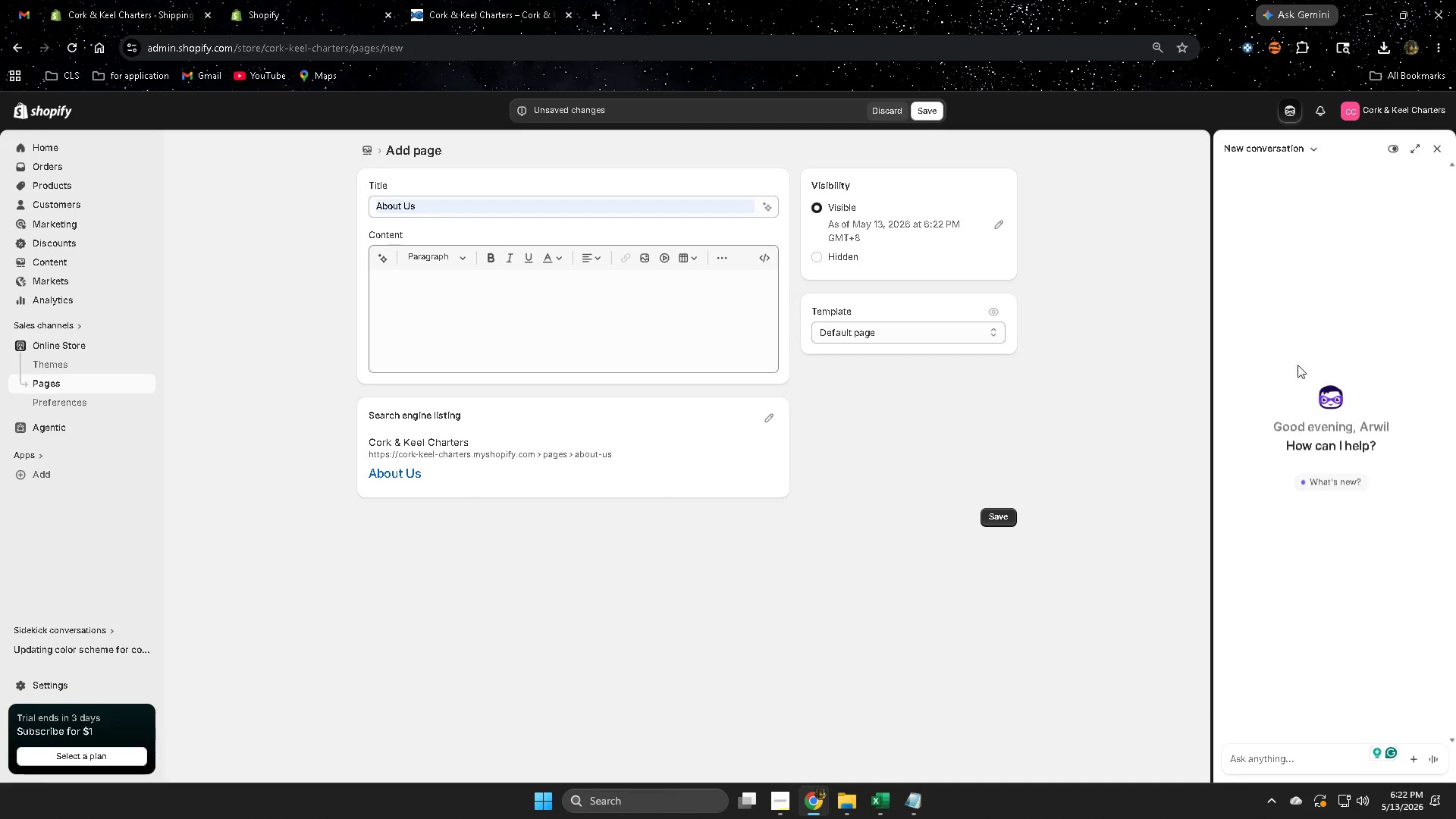 
left_click([1306, 152])
 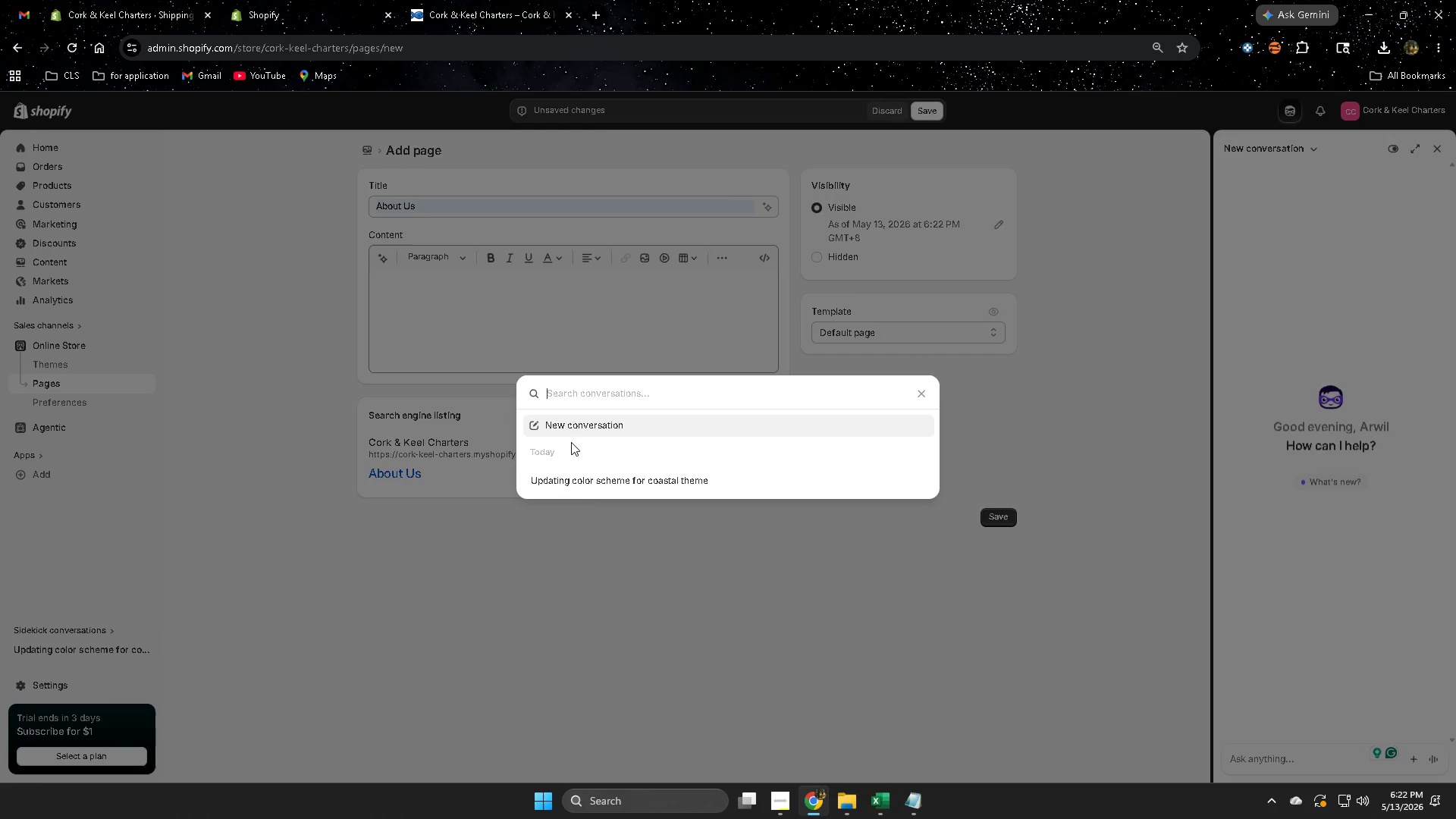 
left_click([593, 481])
 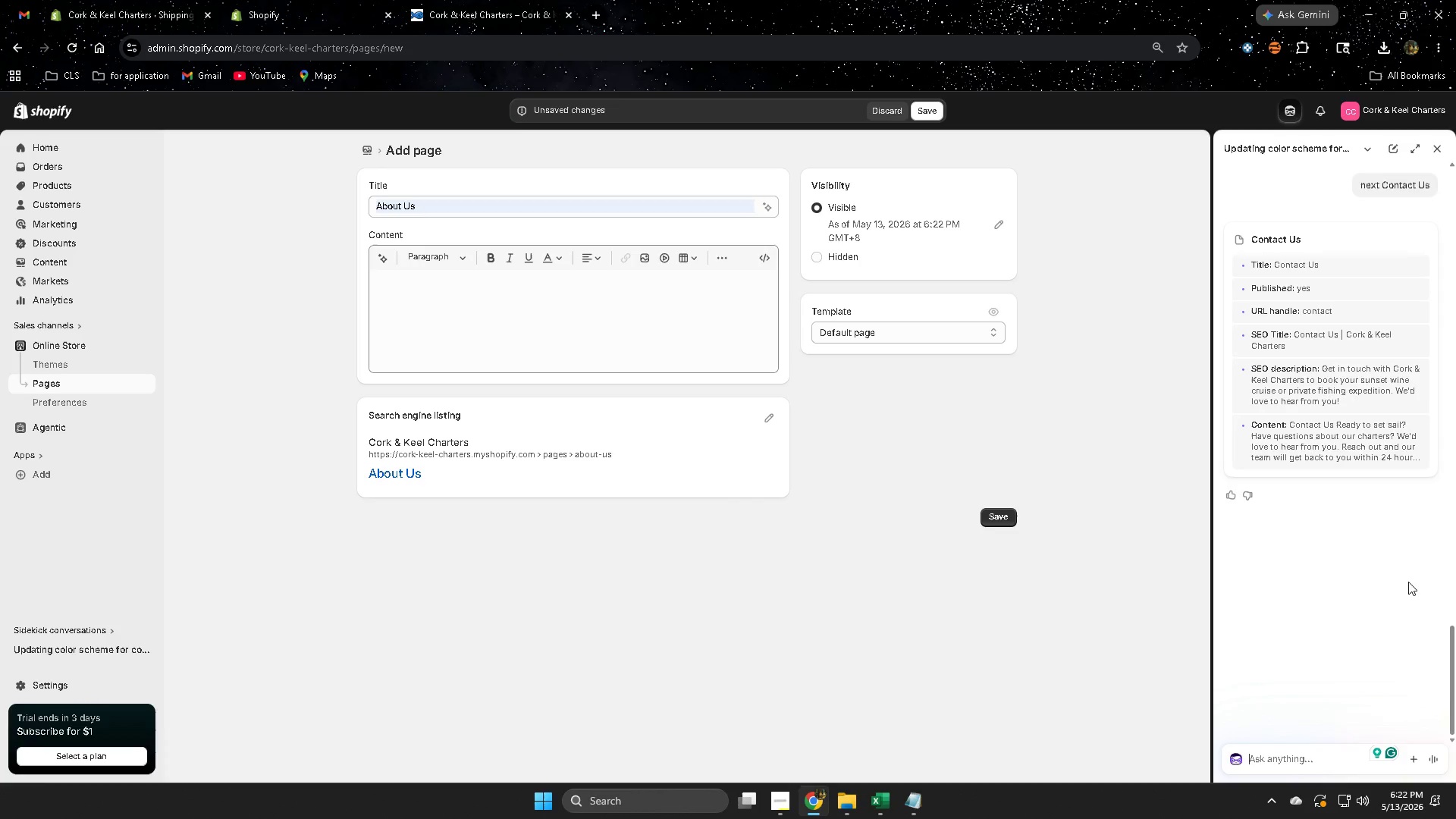 
scroll: coordinate [1392, 568], scroll_direction: none, amount: 0.0
 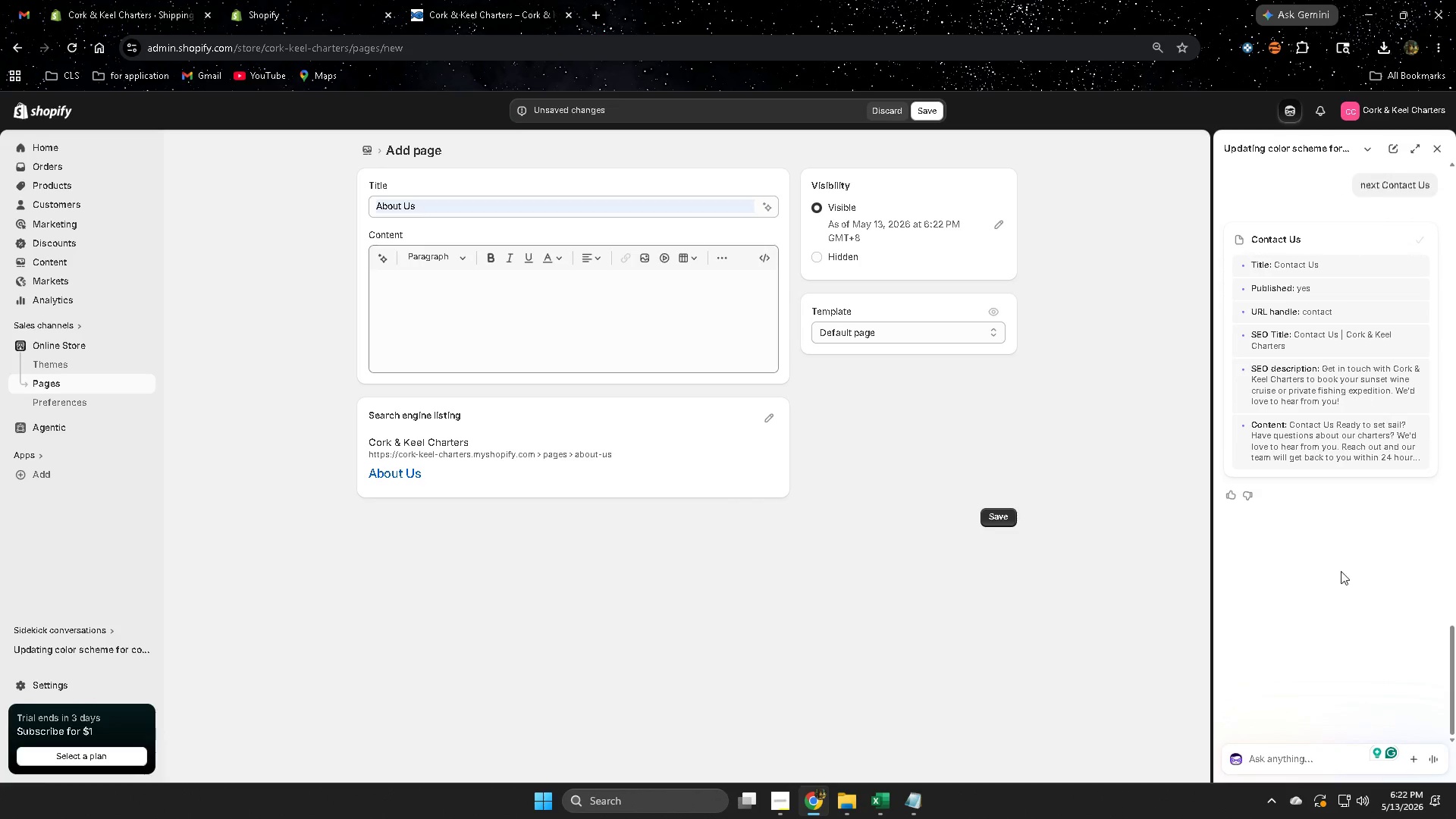 
scroll: coordinate [1360, 560], scroll_direction: up, amount: 1.0
 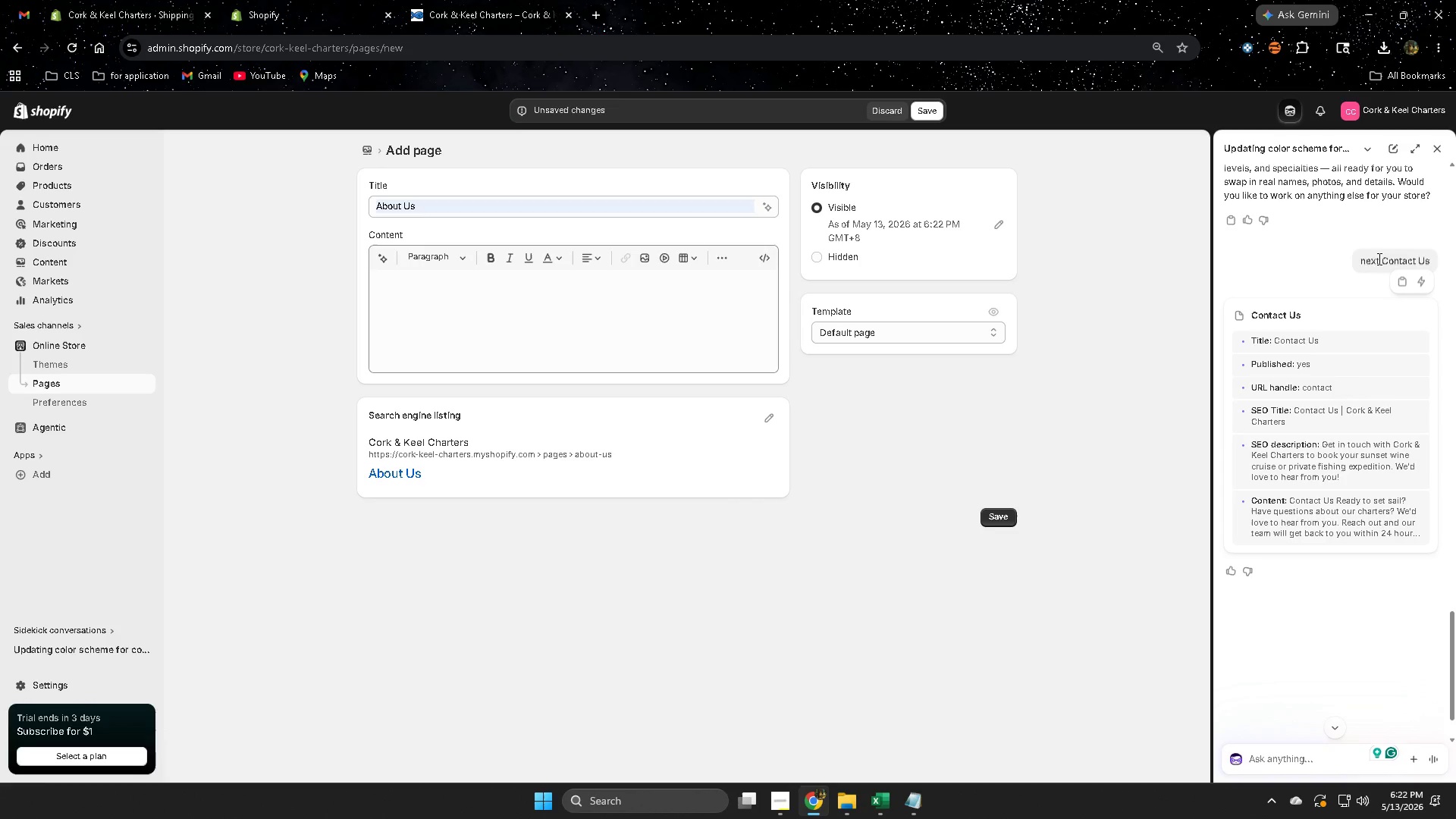 
left_click([1372, 262])
 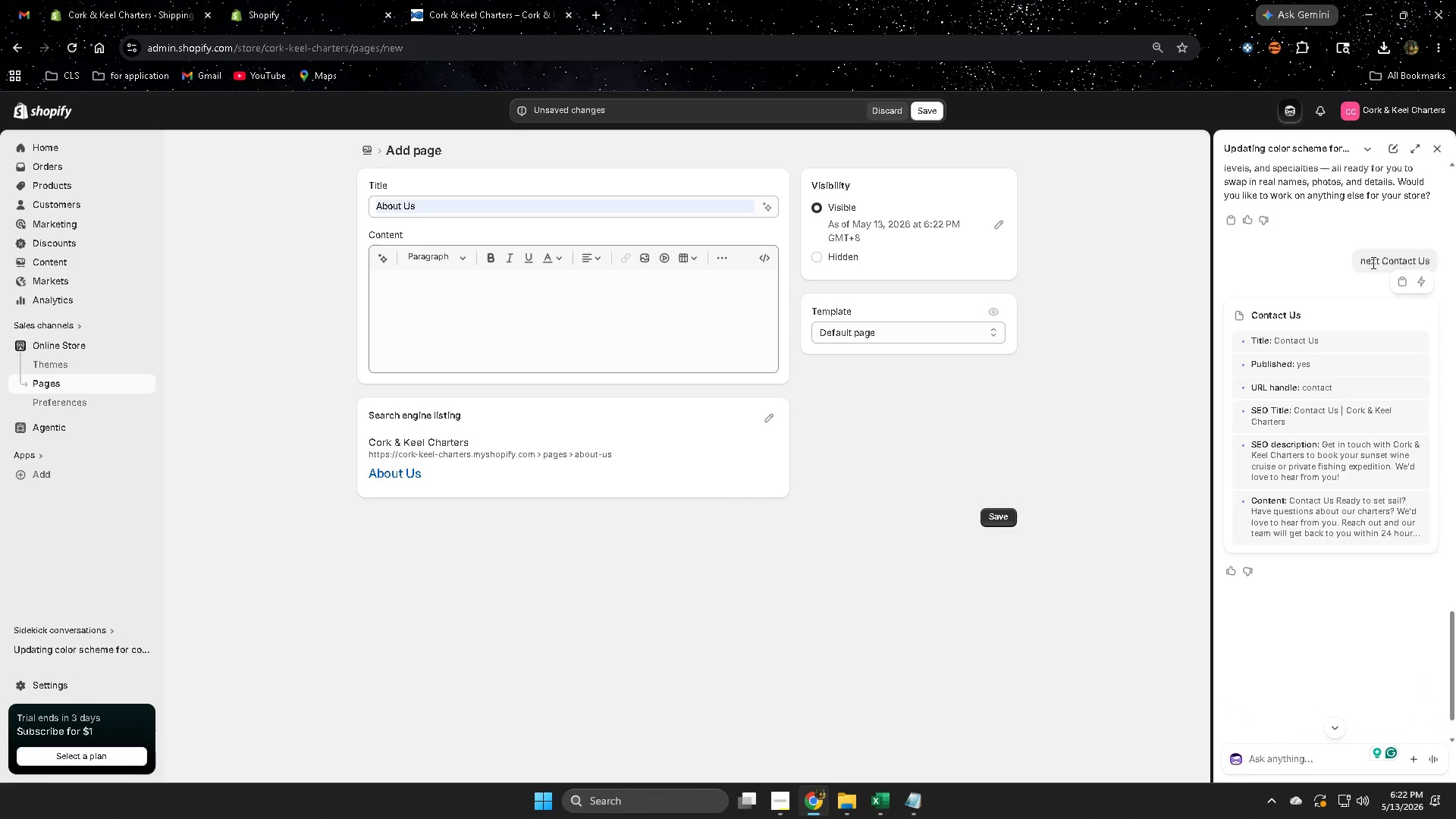 
left_click_drag(start_coordinate=[1372, 262], to_coordinate=[1434, 255])
 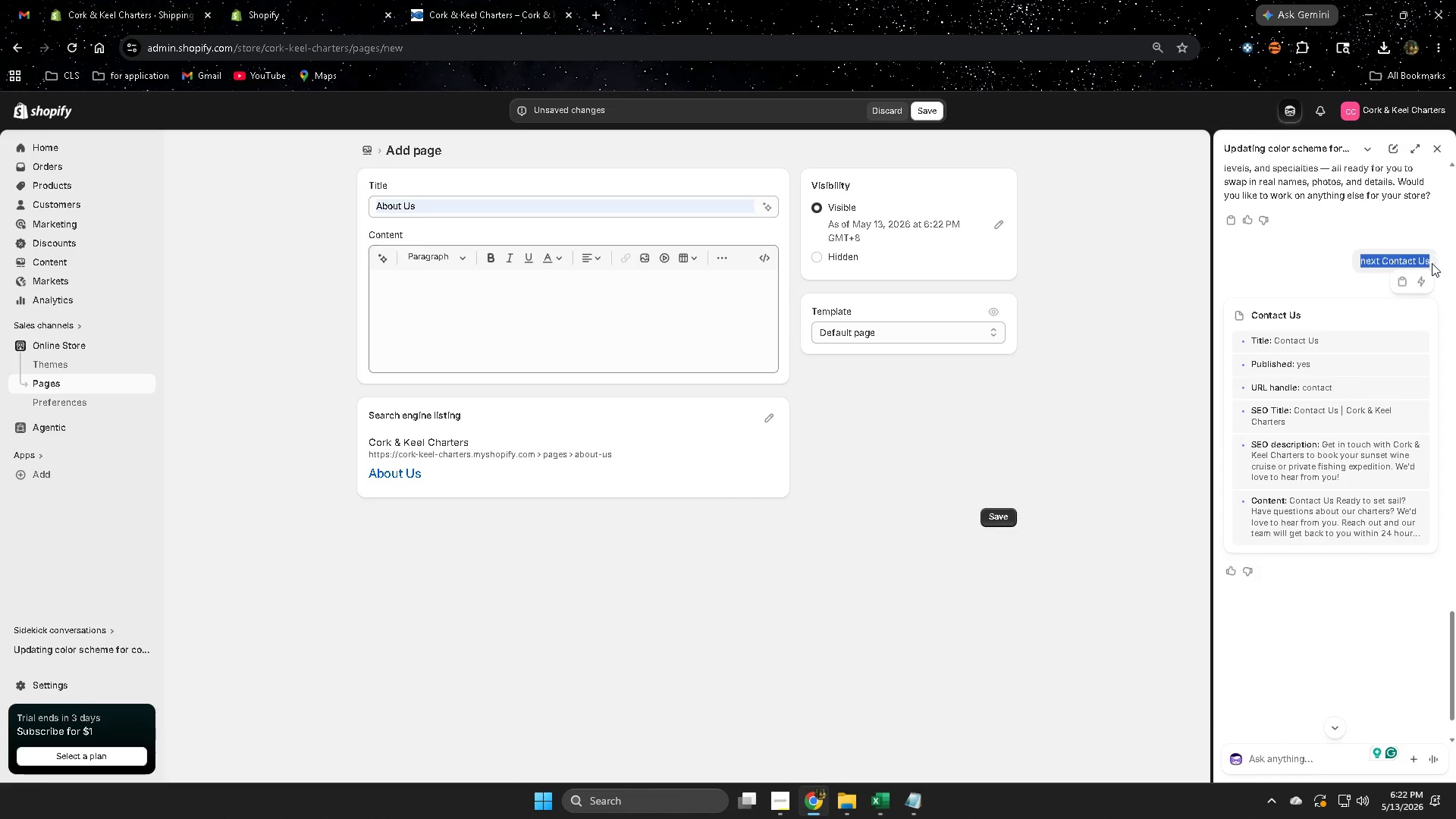 
key(Control+ControlLeft)
 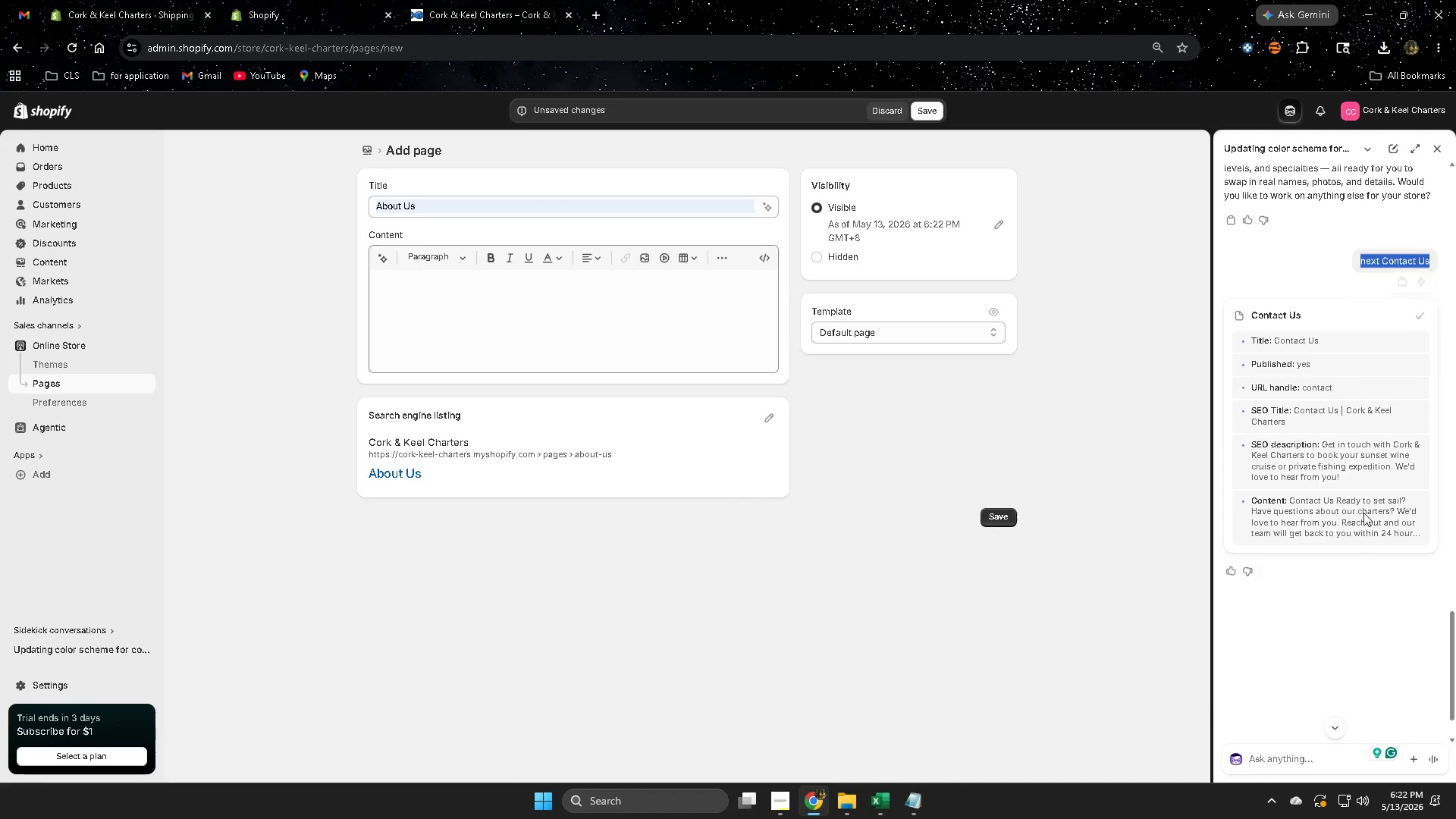 
key(Control+C)
 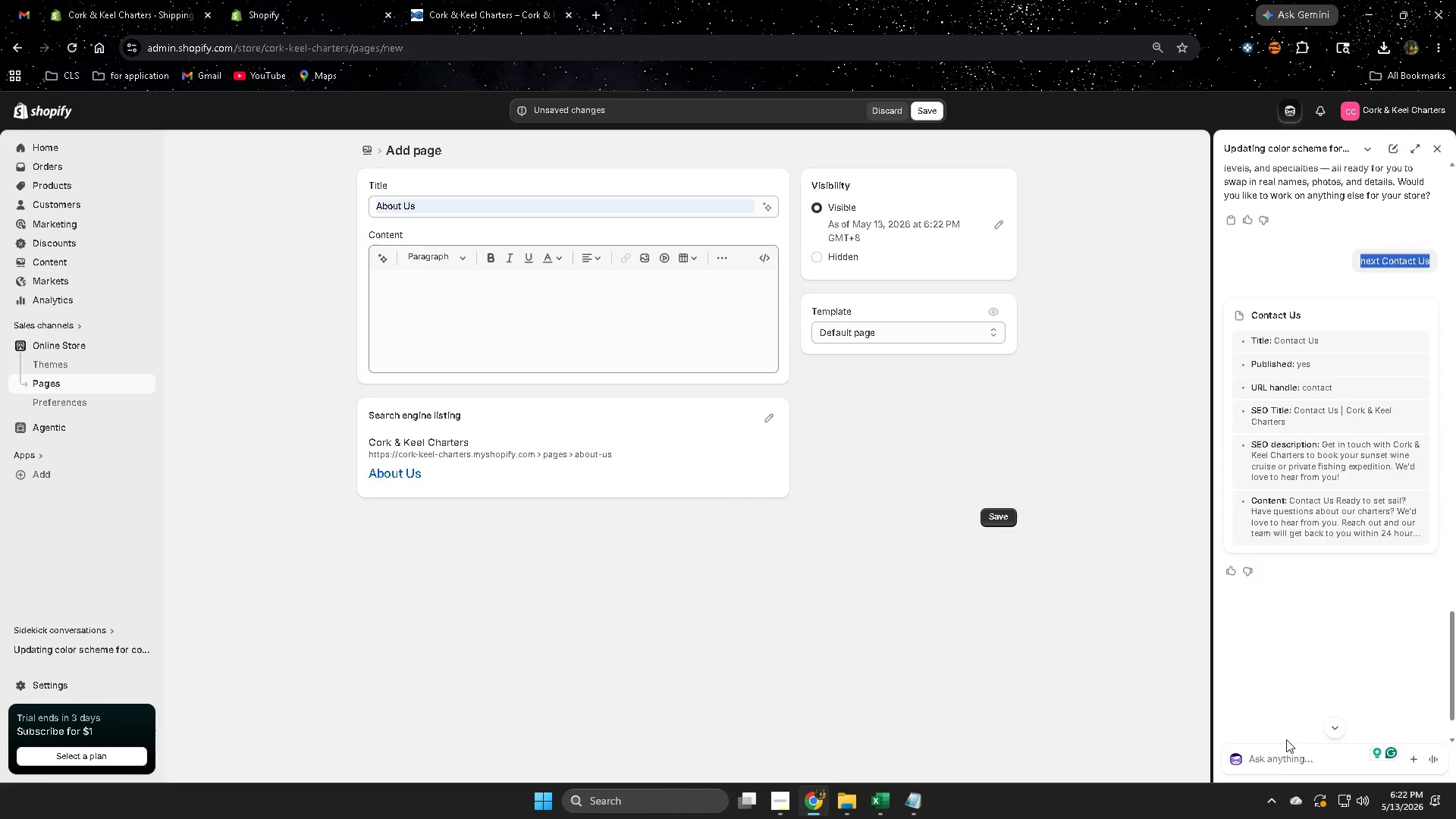 
left_click([1274, 765])
 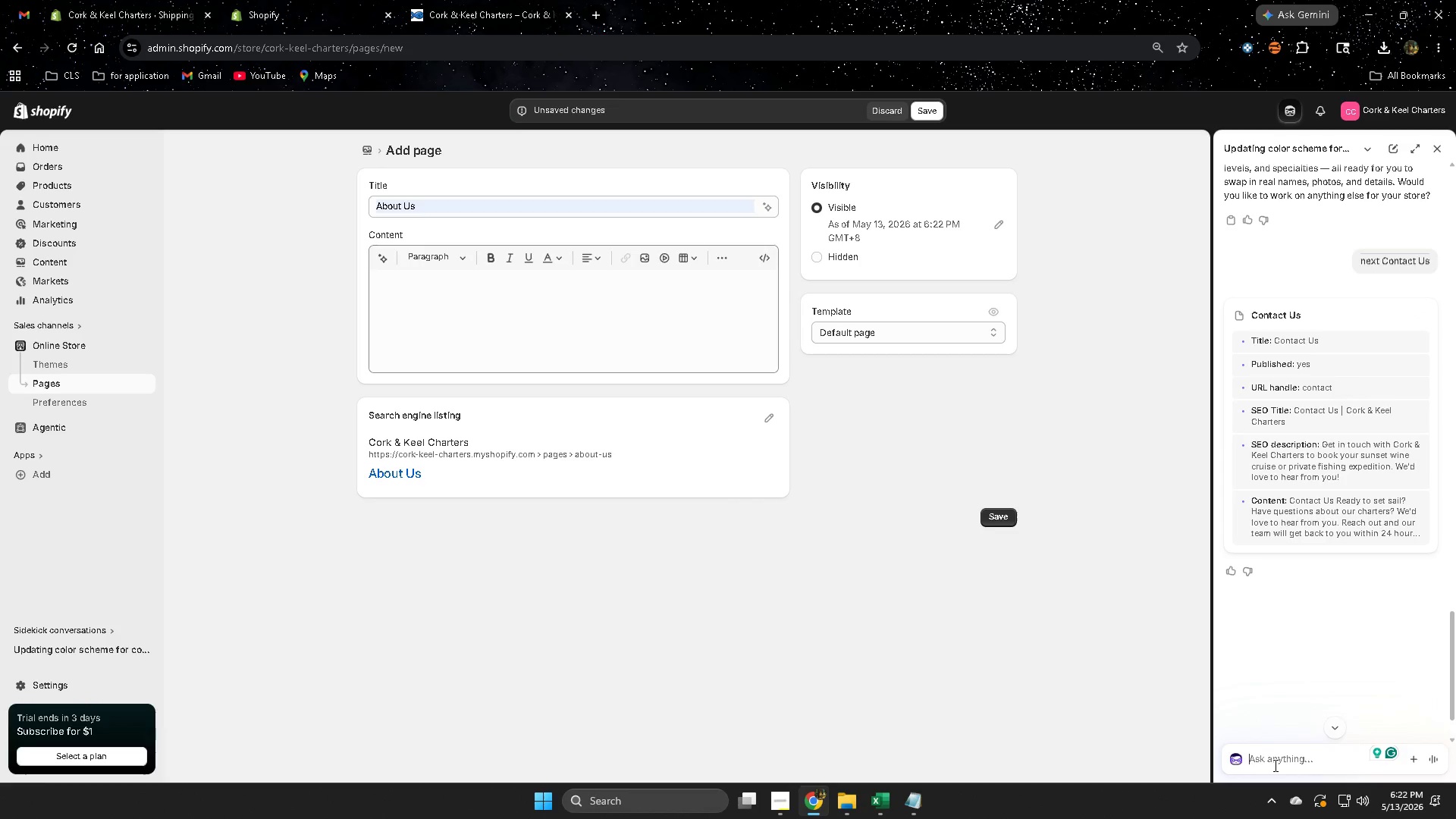 
key(Control+ControlLeft)
 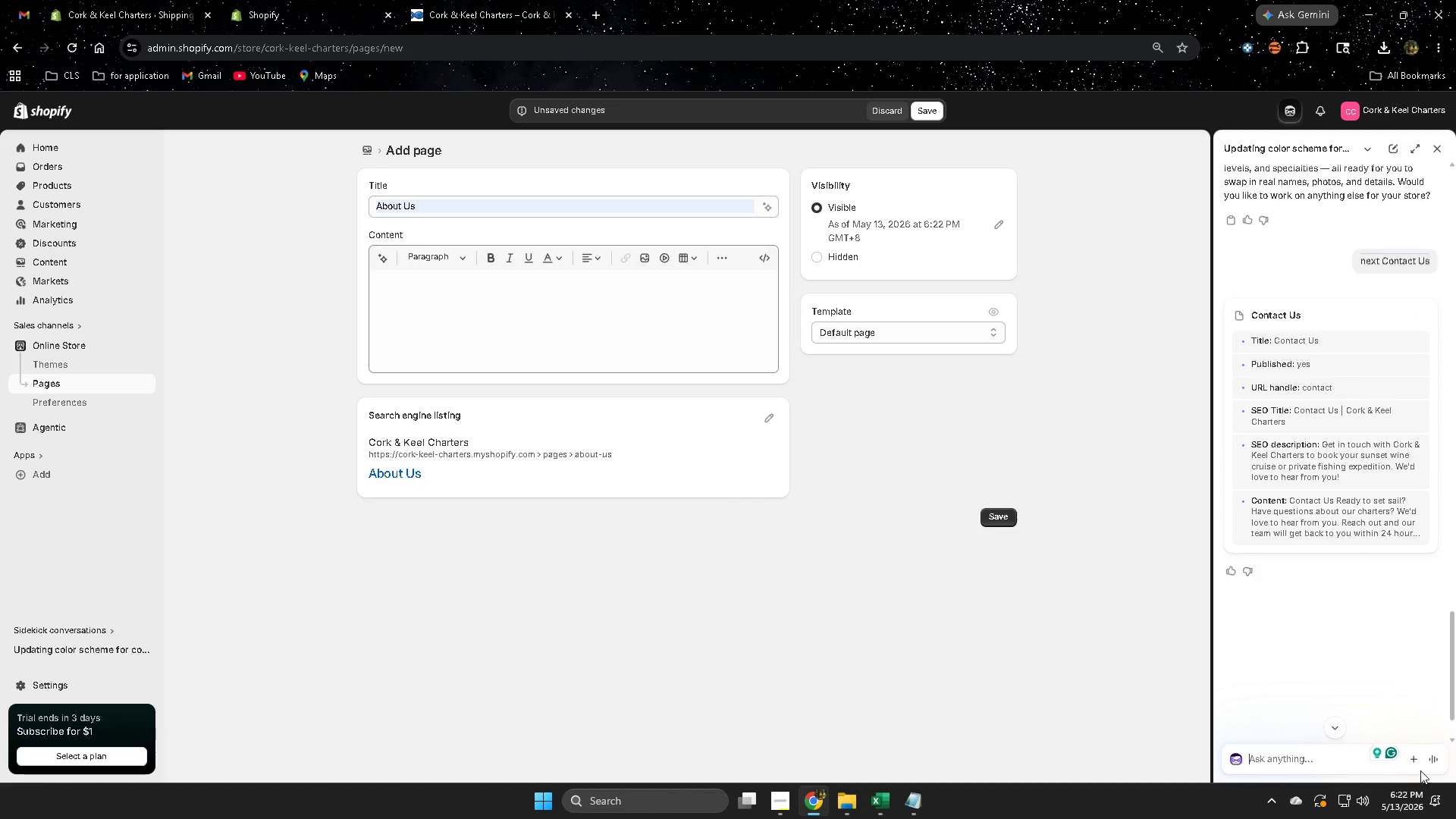 
key(Control+V)
 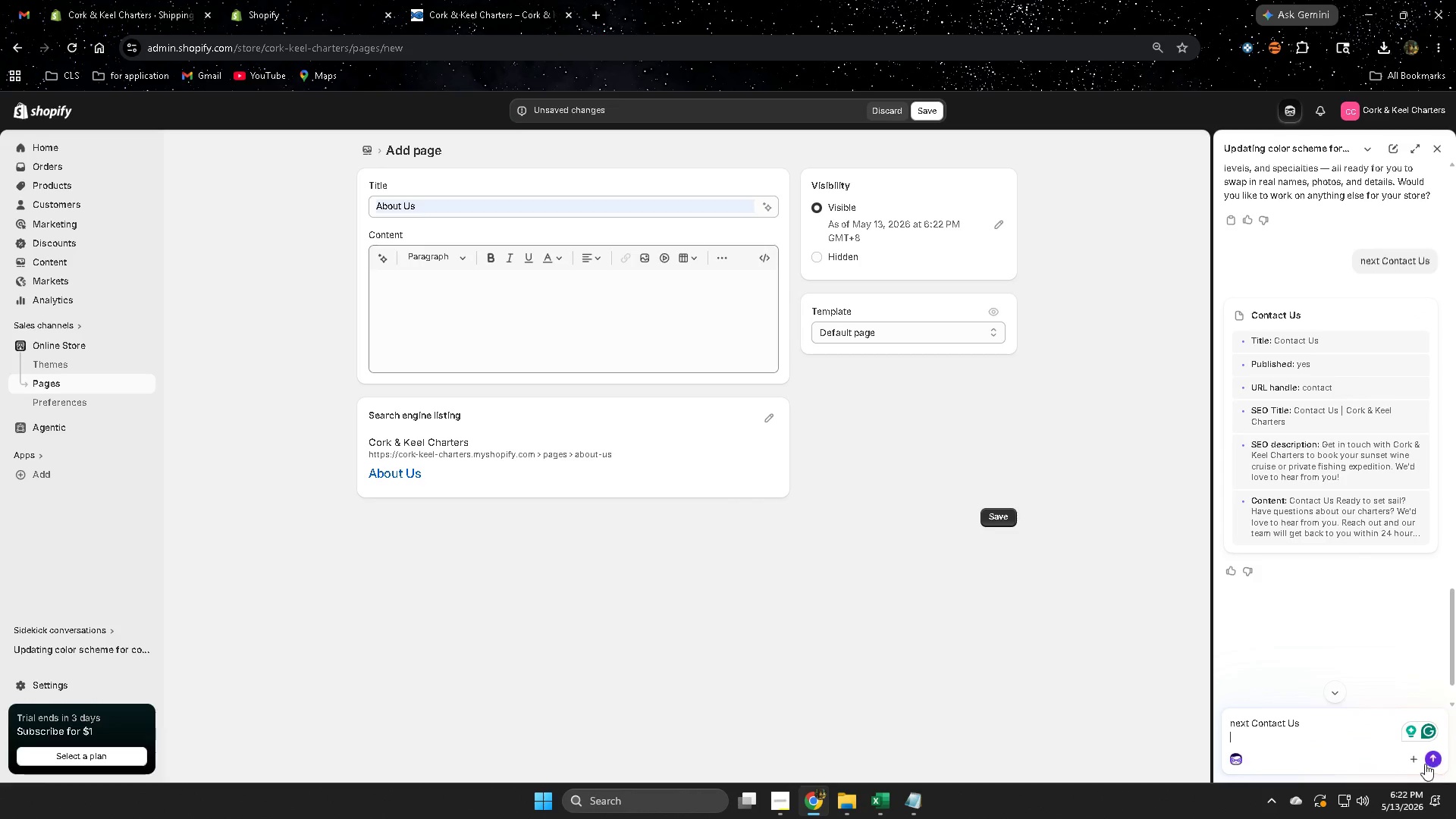 
left_click([1430, 761])
 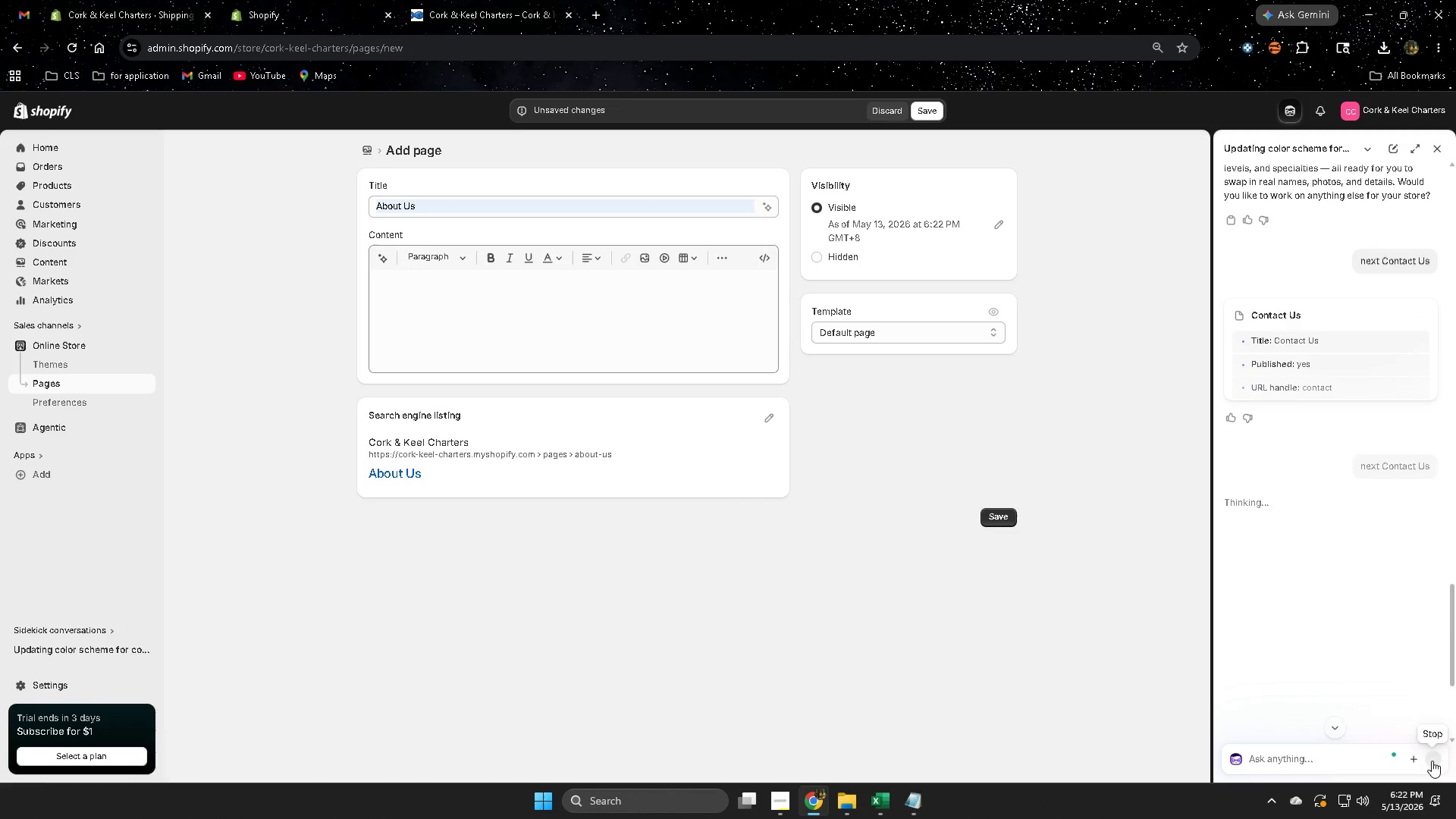 
mouse_move([1456, 699])
 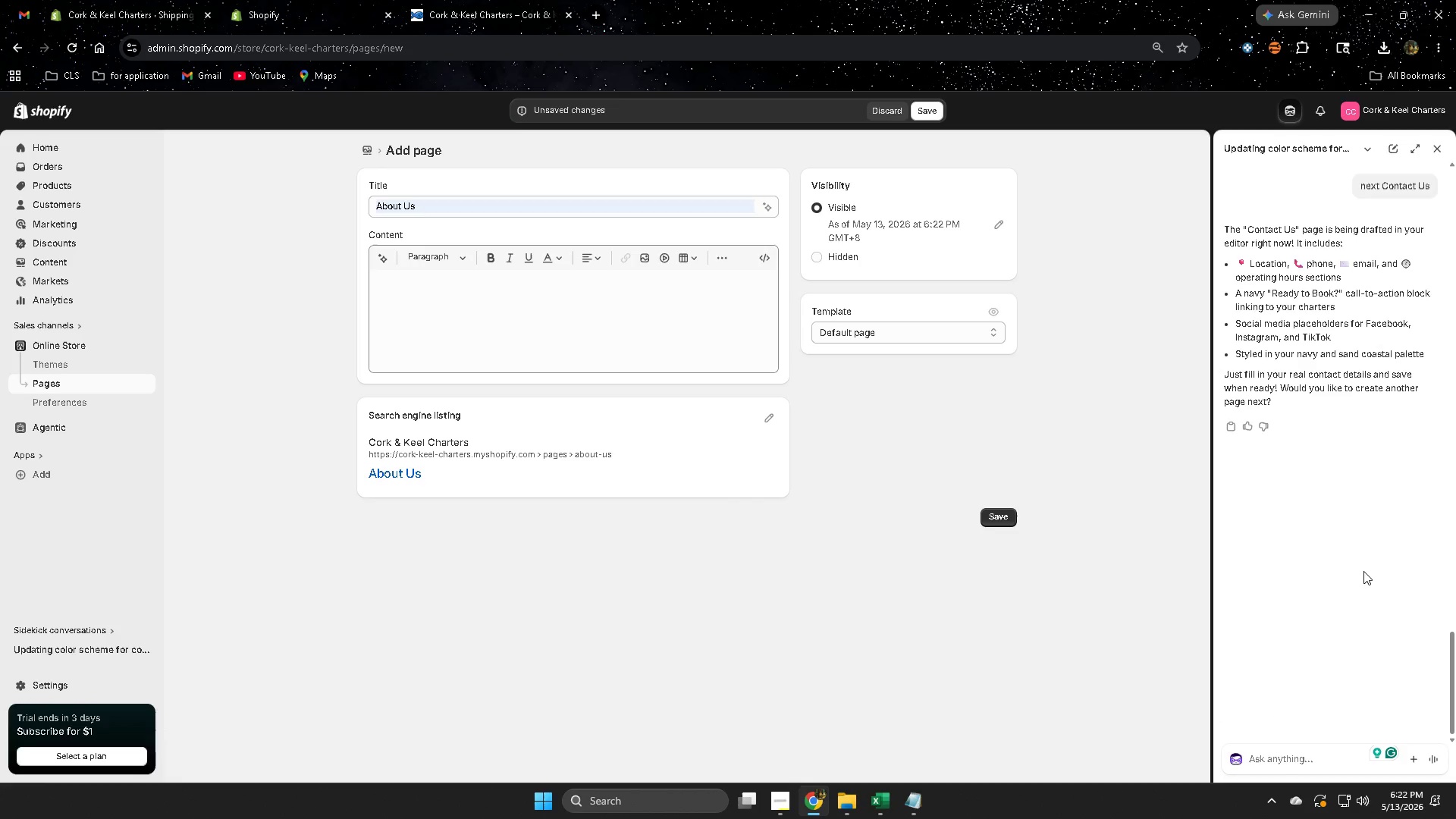 
wait(8.88)
 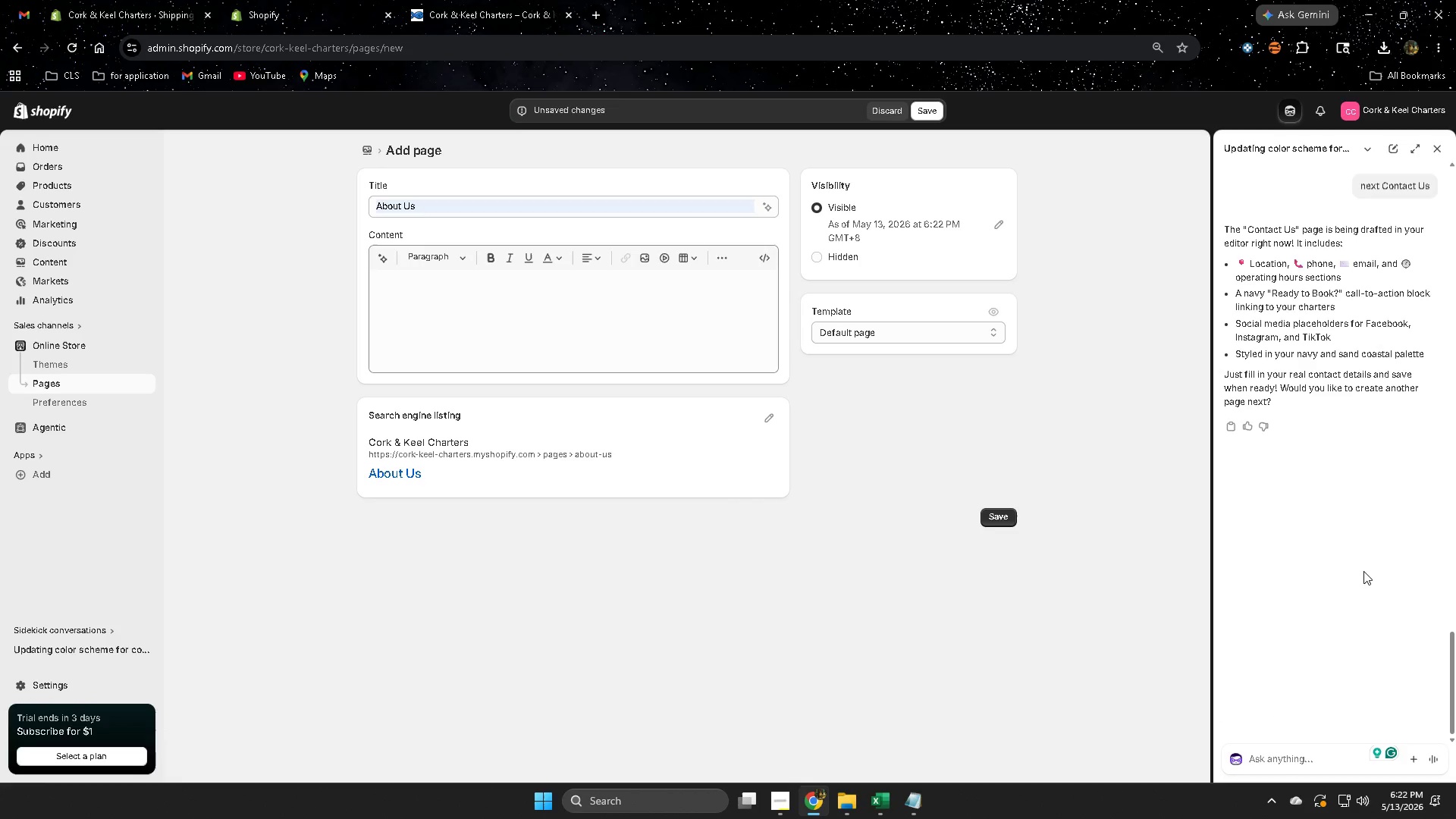 
left_click([1267, 761])
 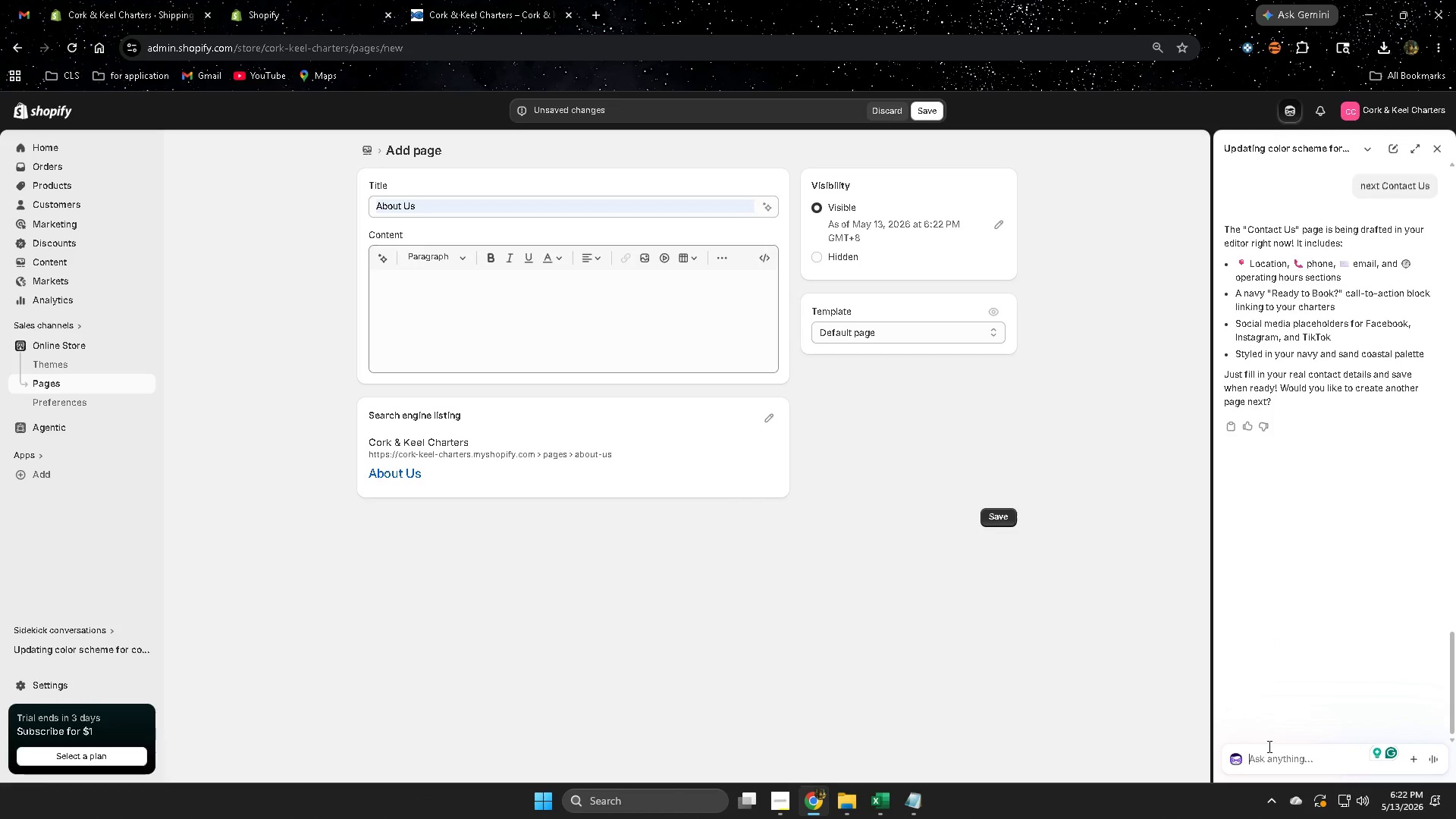 
type(ok )
 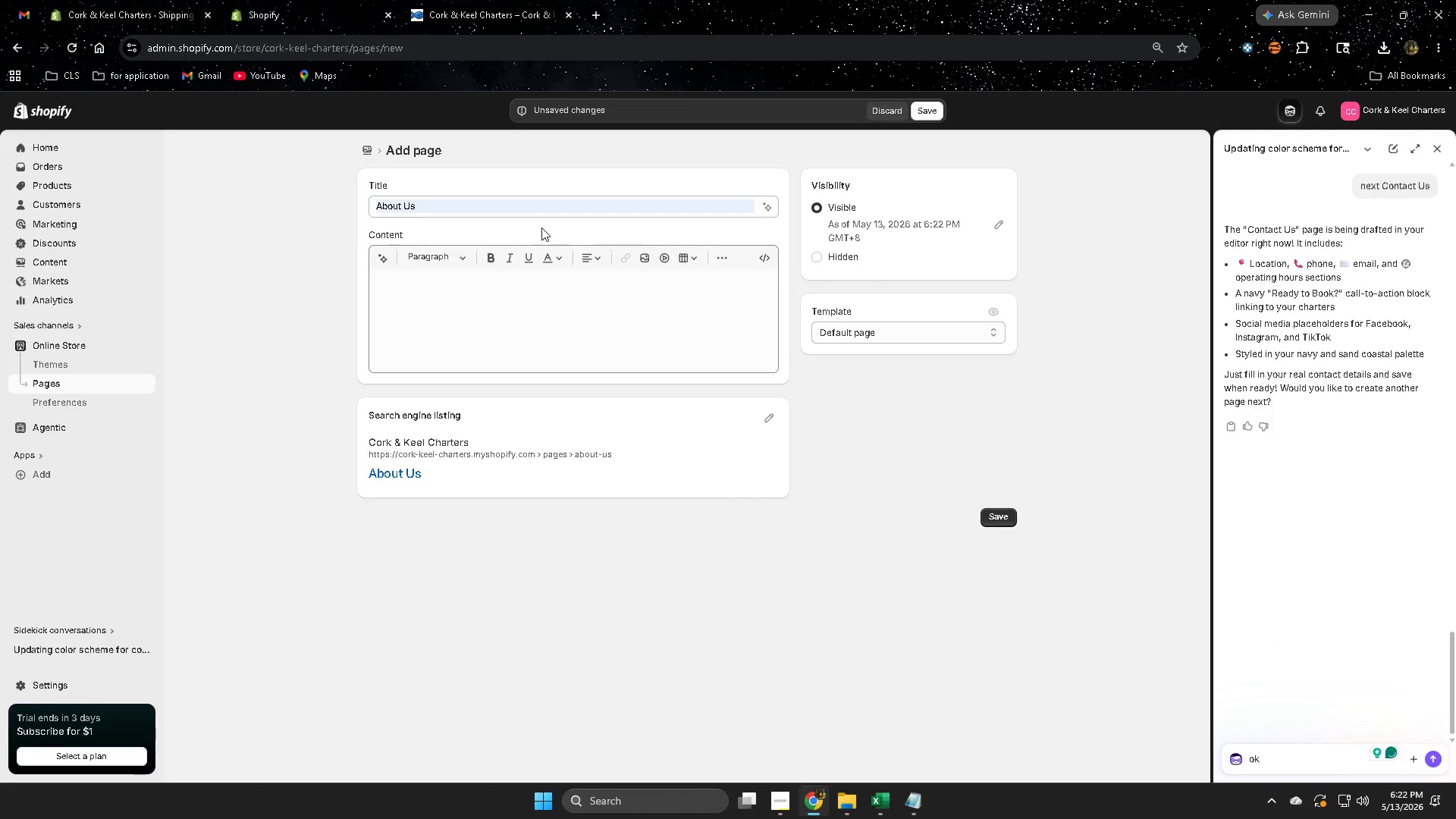 
scroll: coordinate [1358, 356], scroll_direction: up, amount: 4.0
 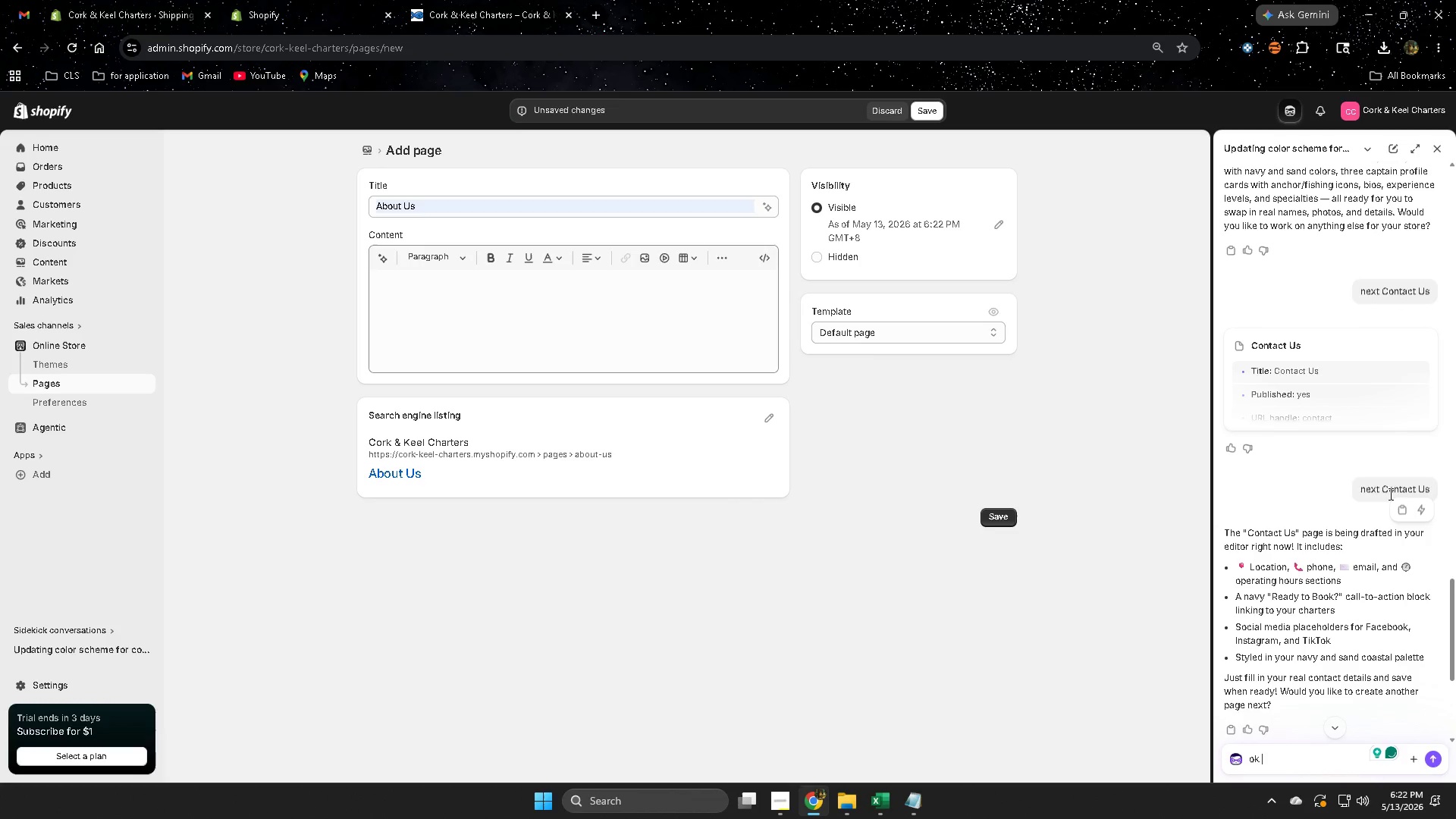 
left_click([1390, 491])
 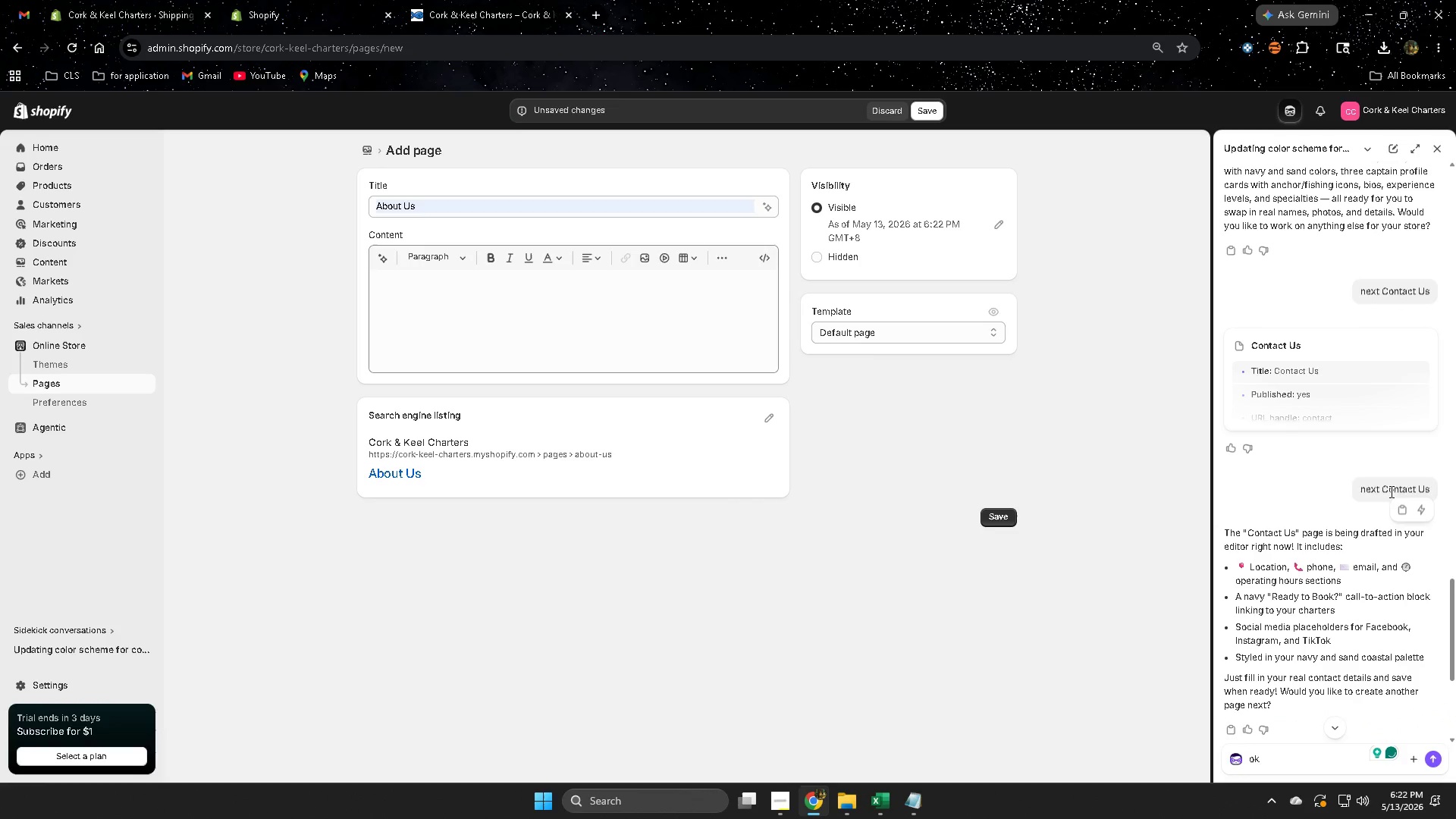 
left_click_drag(start_coordinate=[1390, 491], to_coordinate=[1432, 487])
 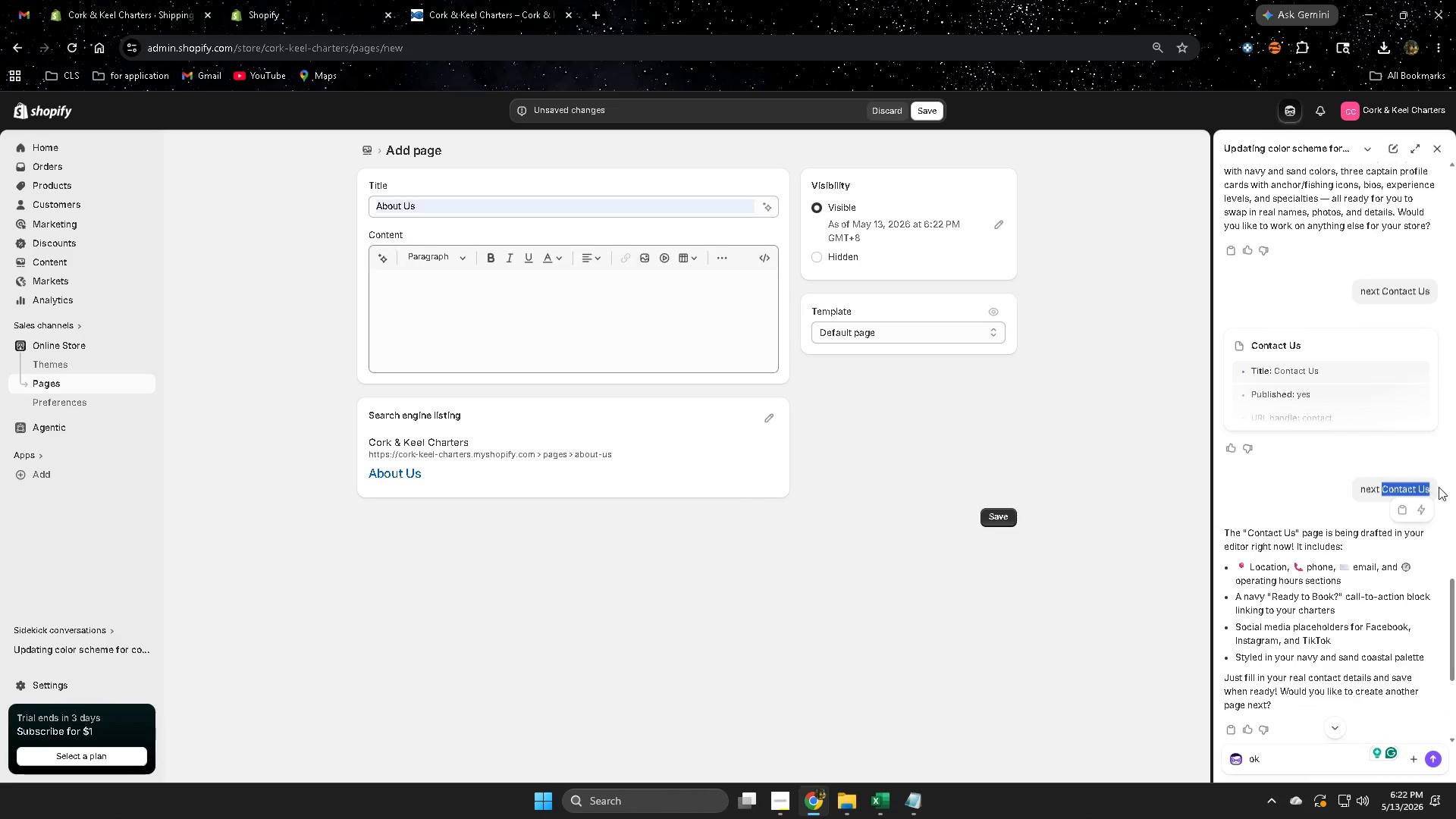 
key(Control+ControlLeft)
 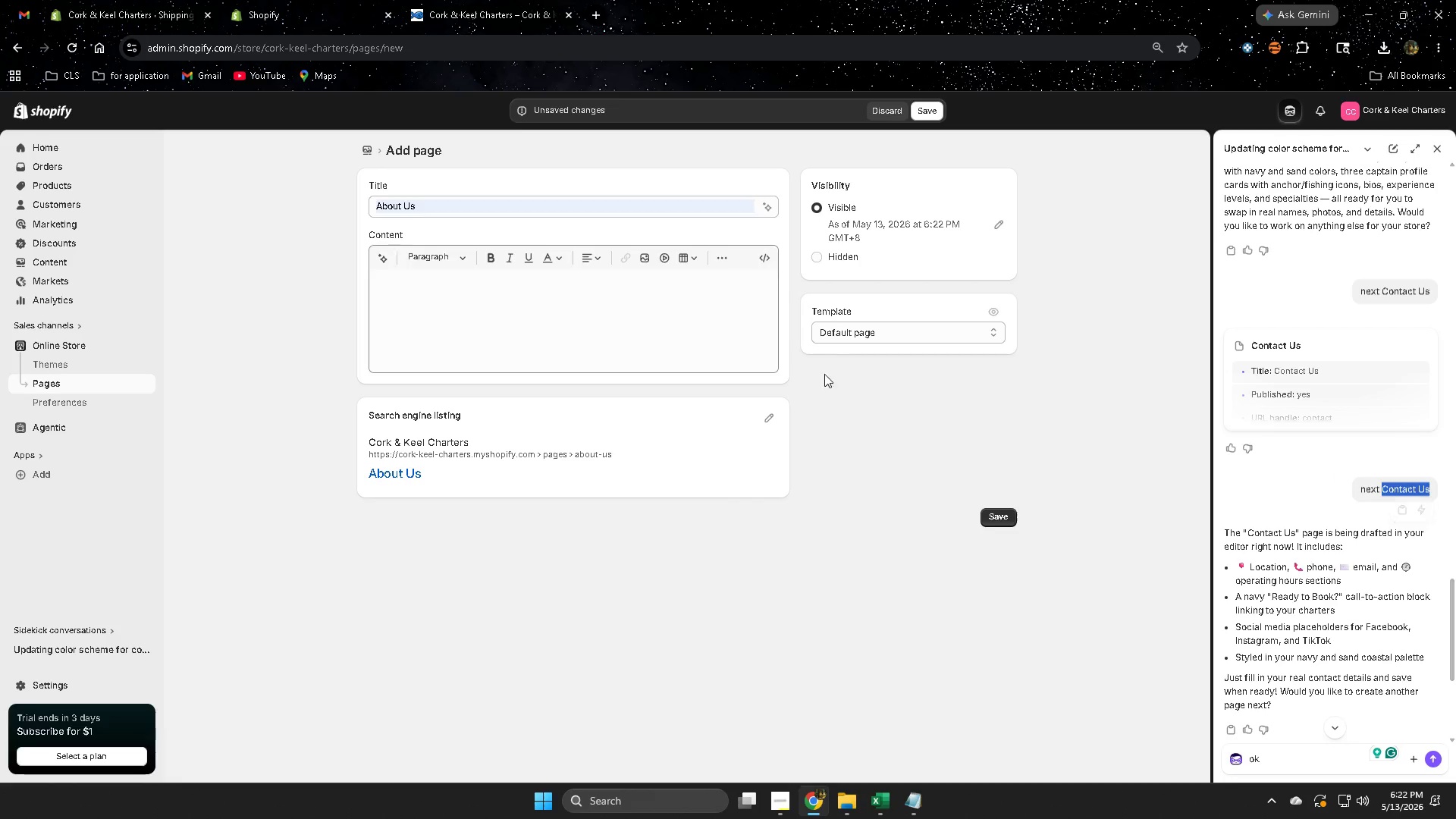 
key(Control+C)
 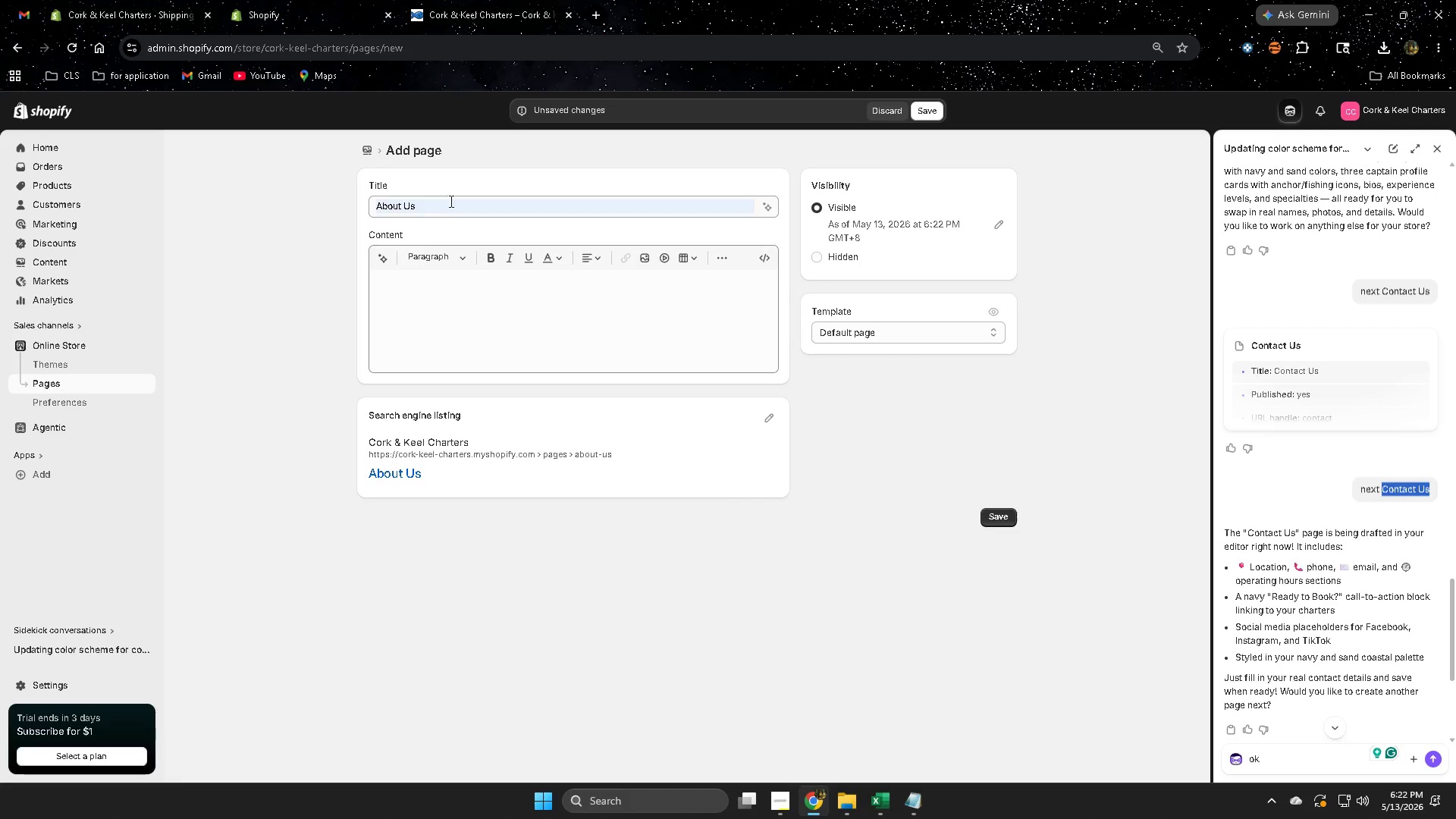 
double_click([450, 201])
 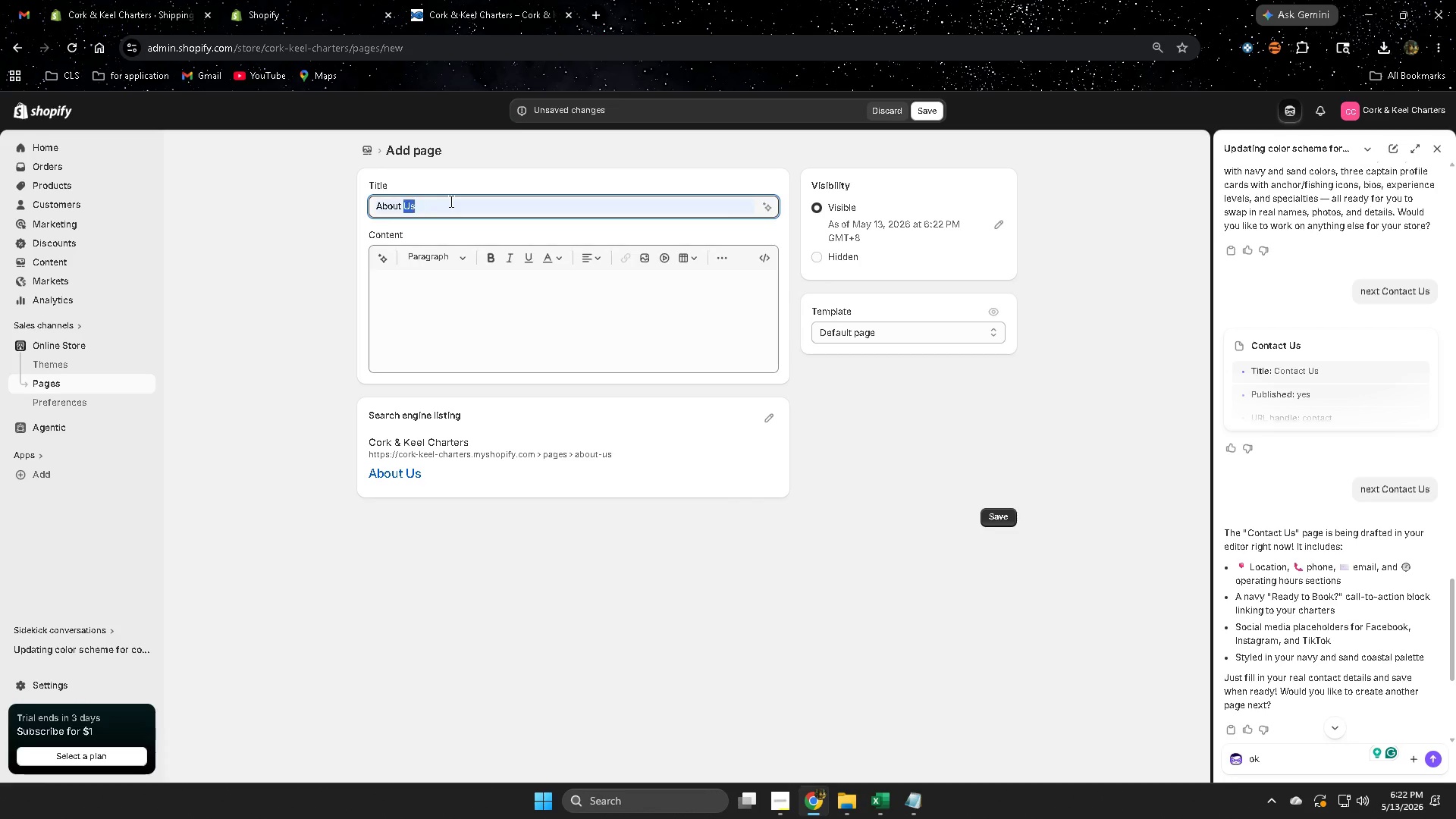 
triple_click([450, 201])
 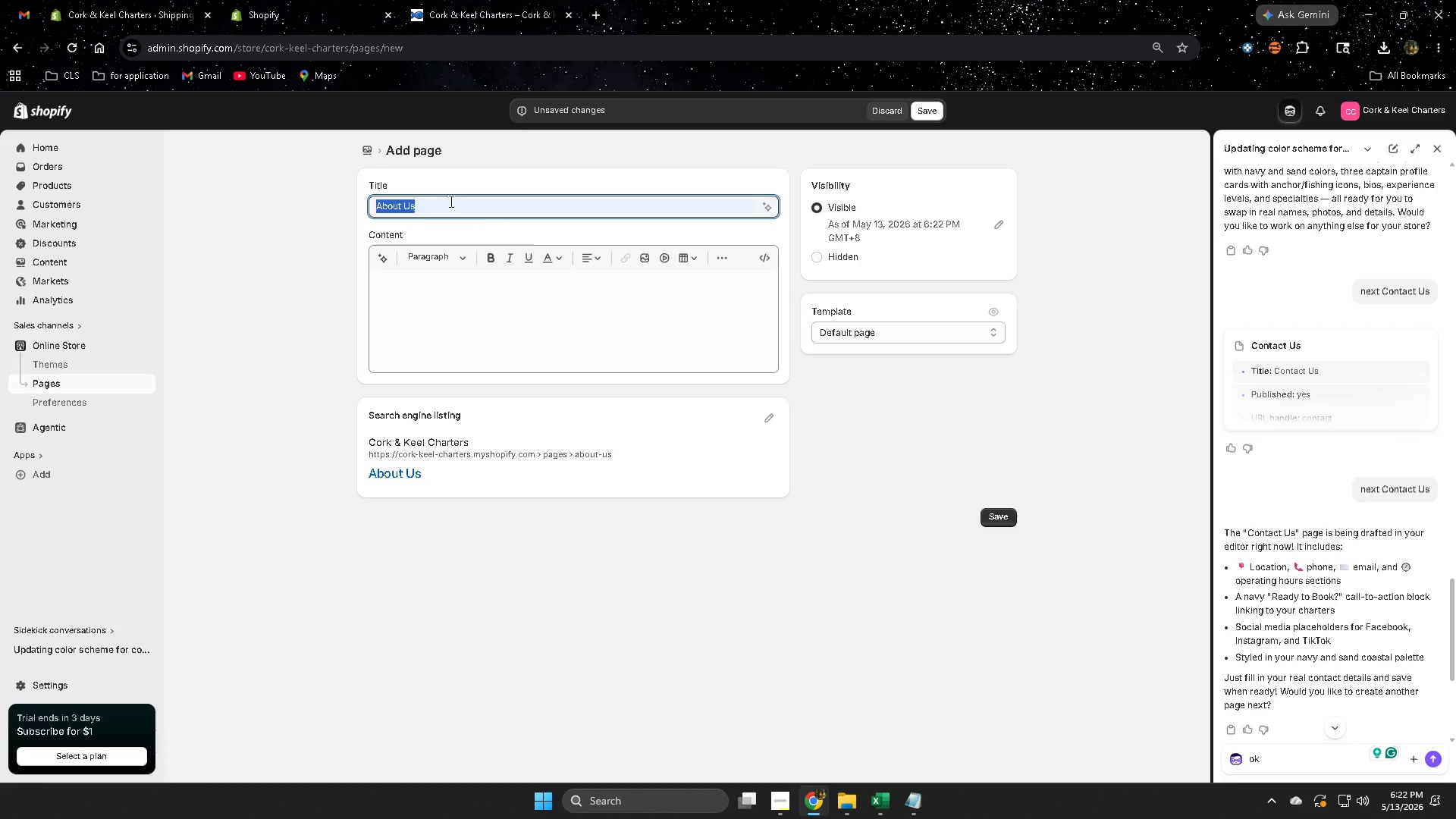 
key(Control+ControlLeft)
 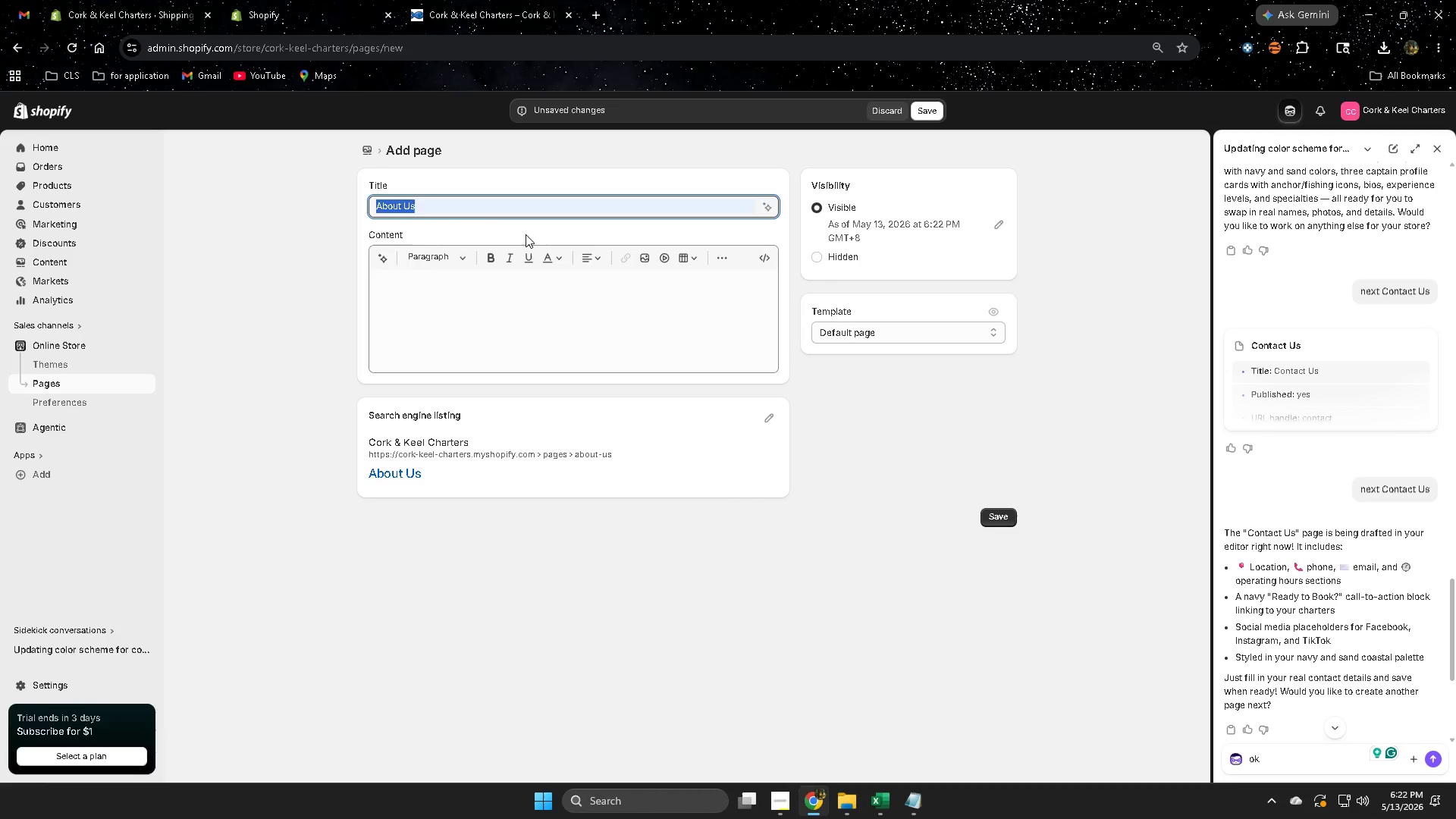 
key(Control+V)
 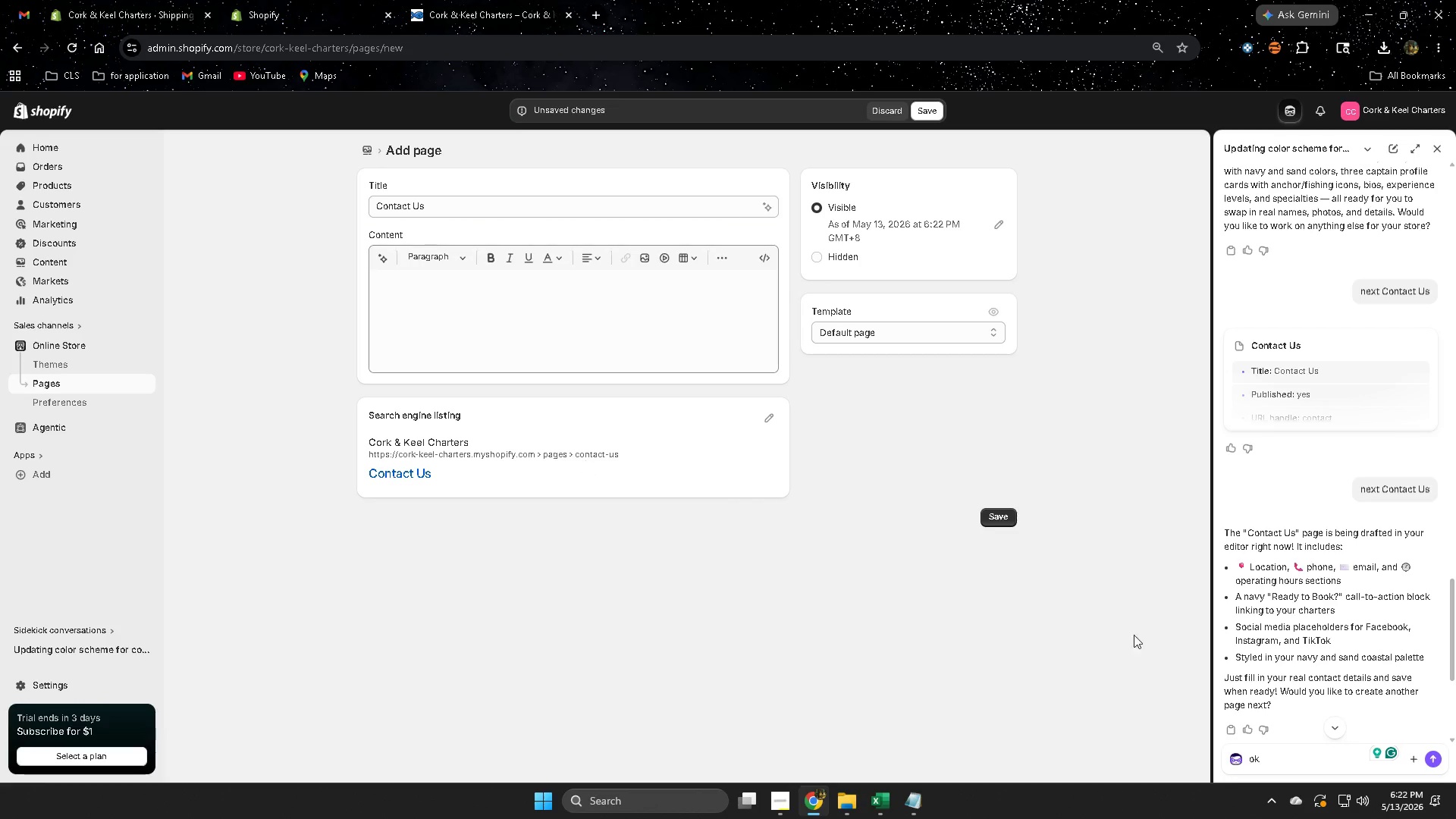 
scroll: coordinate [1410, 633], scroll_direction: down, amount: 3.0
 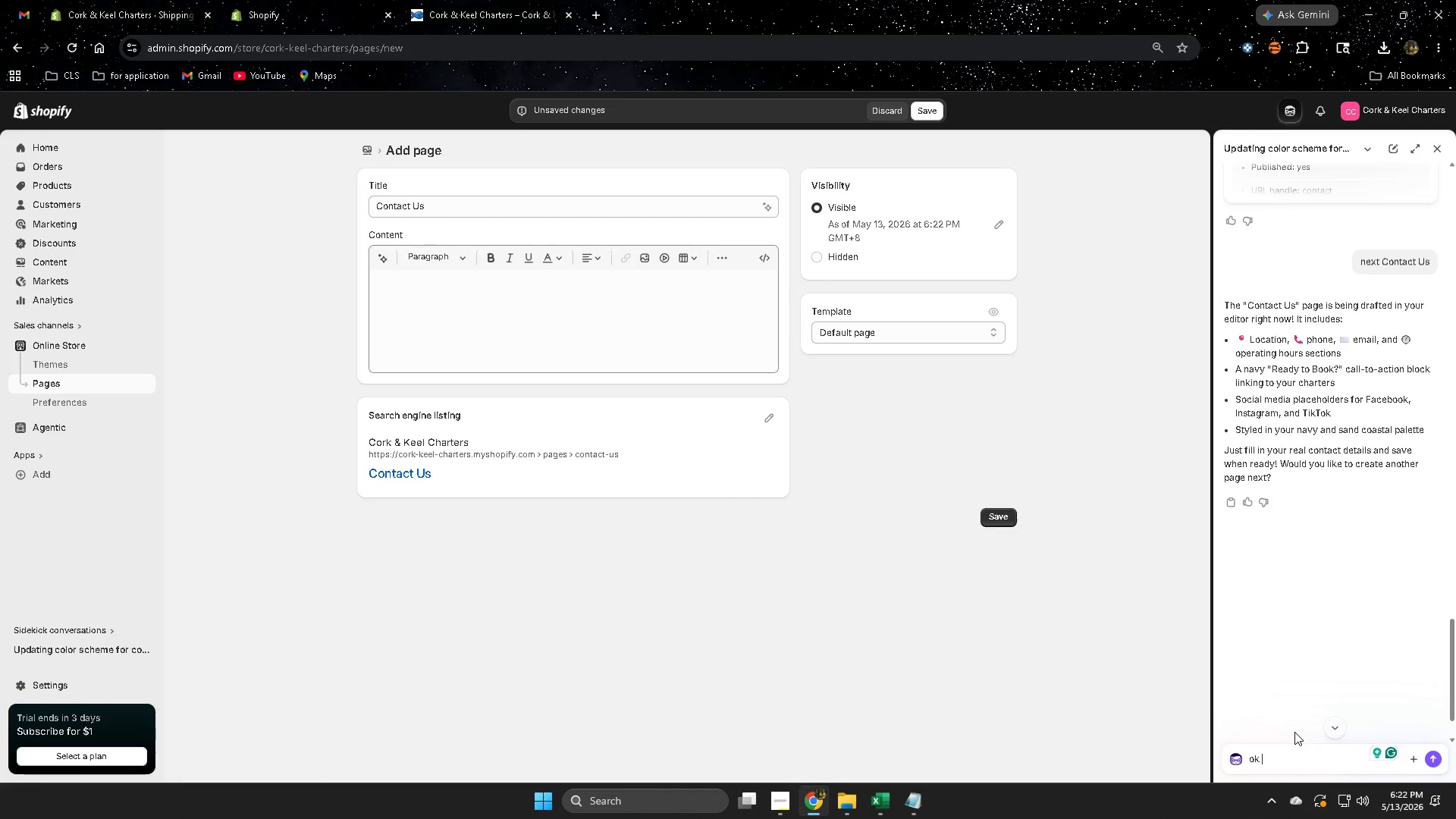 
type( dod it)
key(Backspace)
key(Backspace)
key(Backspace)
type( )
key(Backspace)
key(Backspace)
type(i)
key(Backspace)
type( it)
 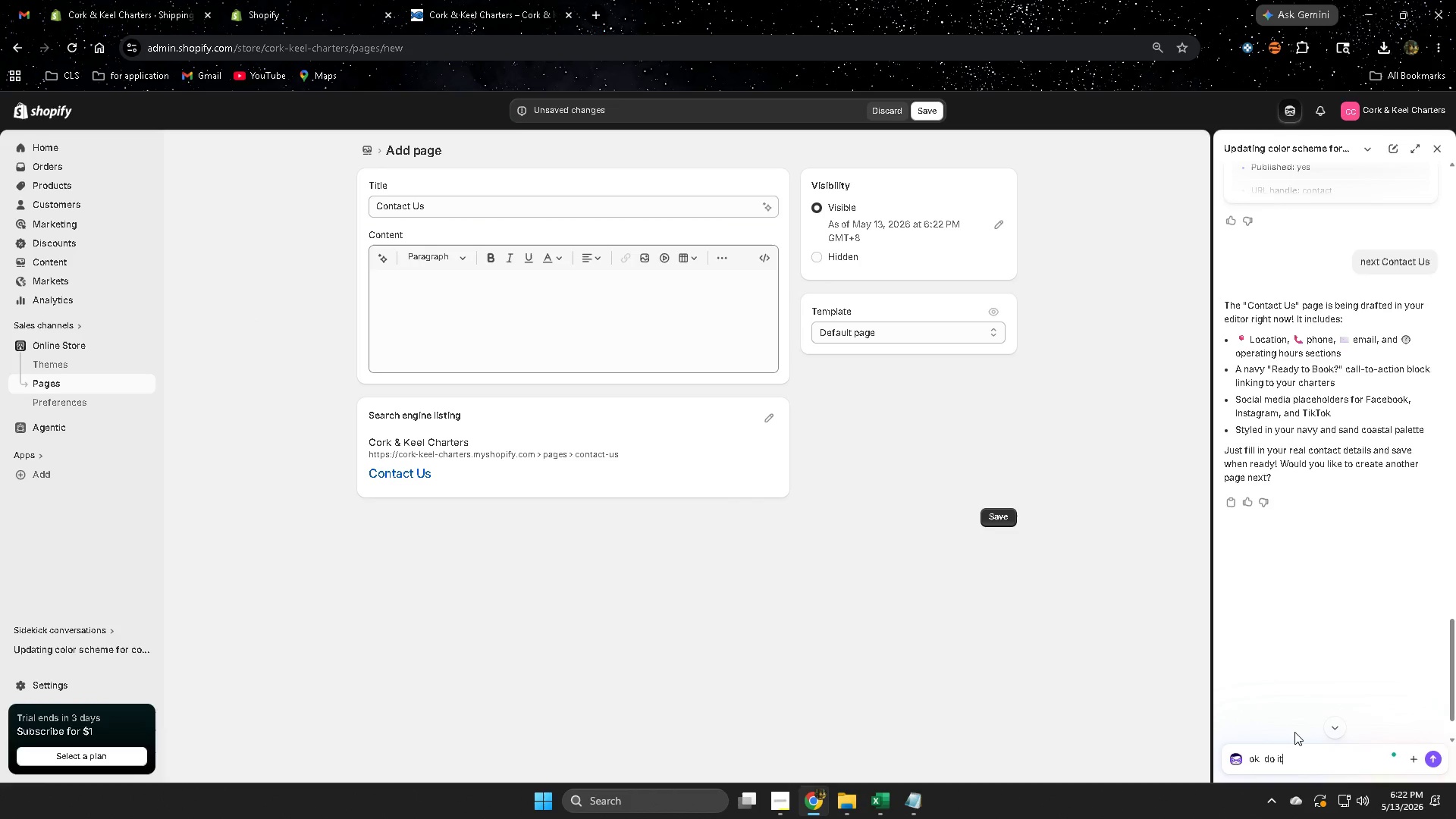 
key(Enter)
 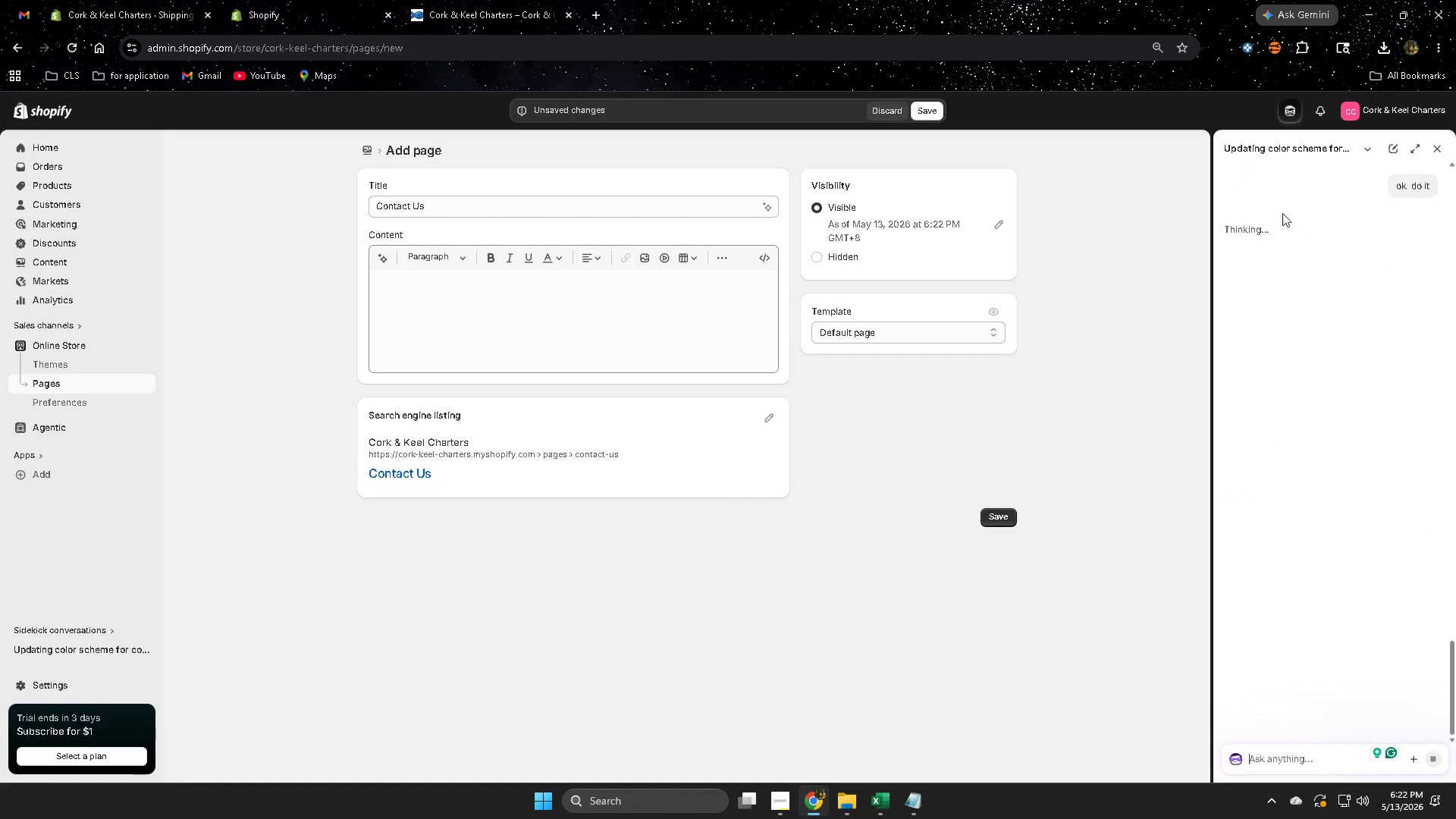 
scroll: coordinate [1374, 513], scroll_direction: up, amount: 11.0
 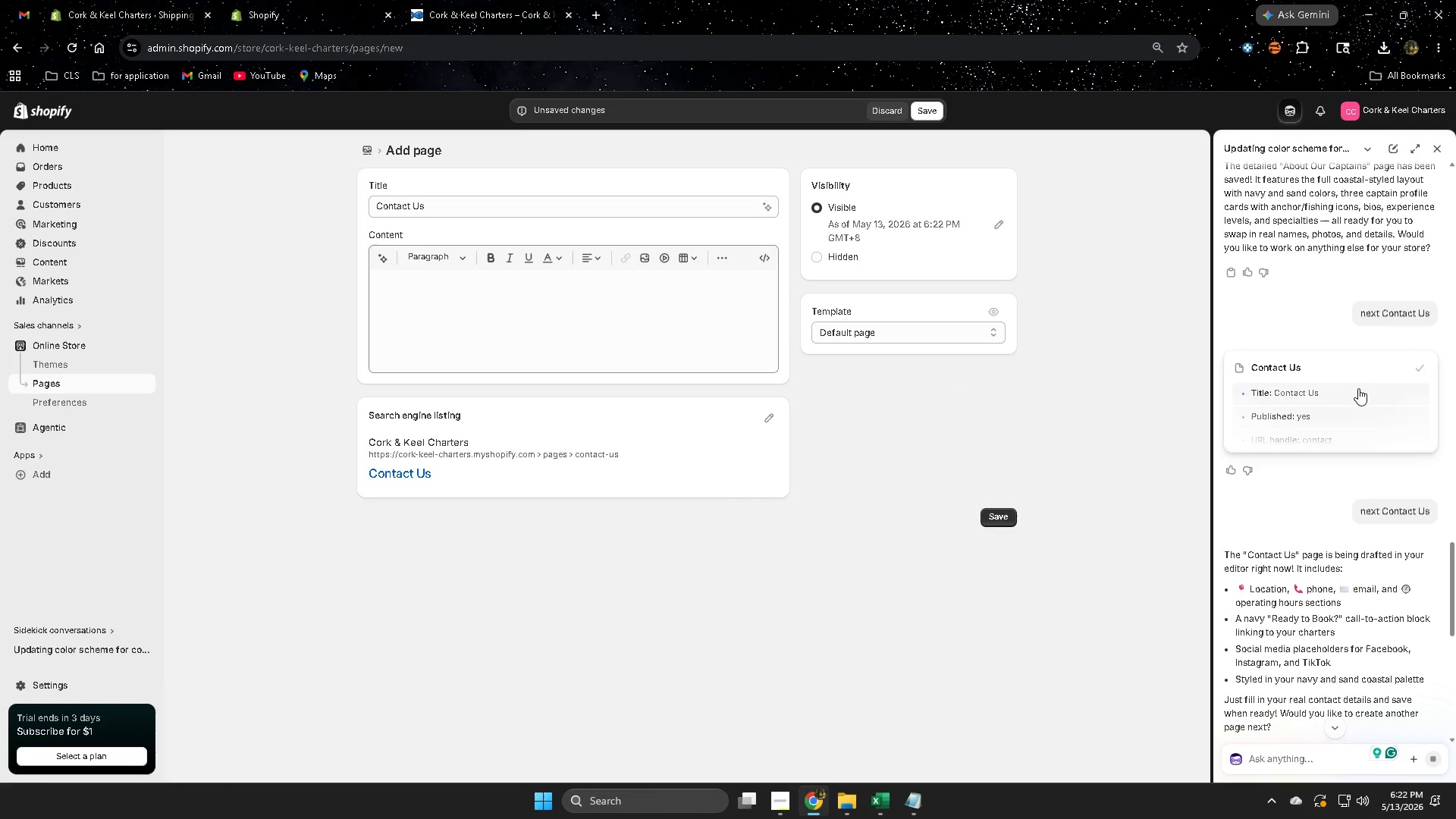 
scroll: coordinate [1347, 414], scroll_direction: down, amount: 5.0
 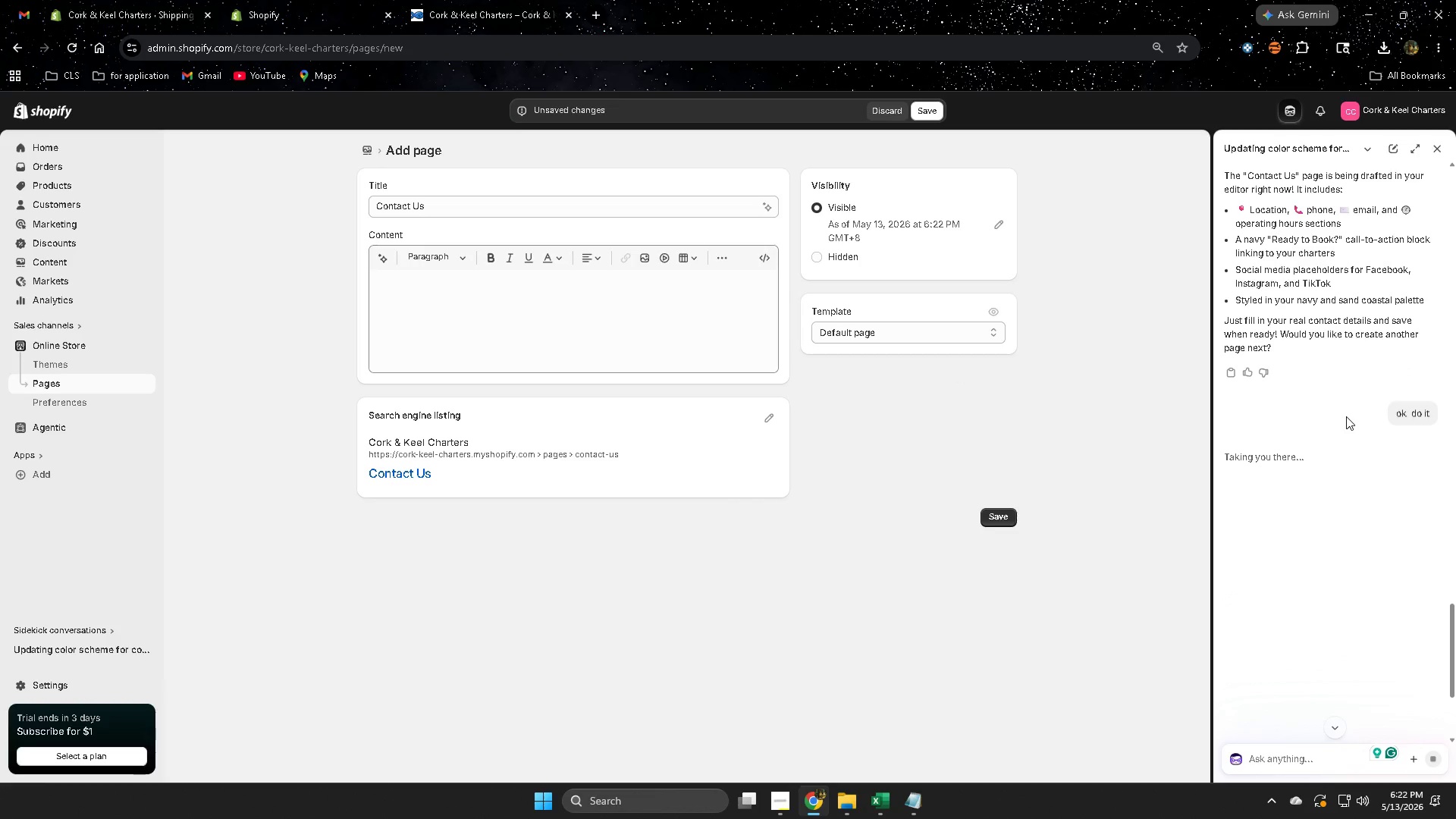 
scroll: coordinate [1346, 416], scroll_direction: up, amount: 5.0
 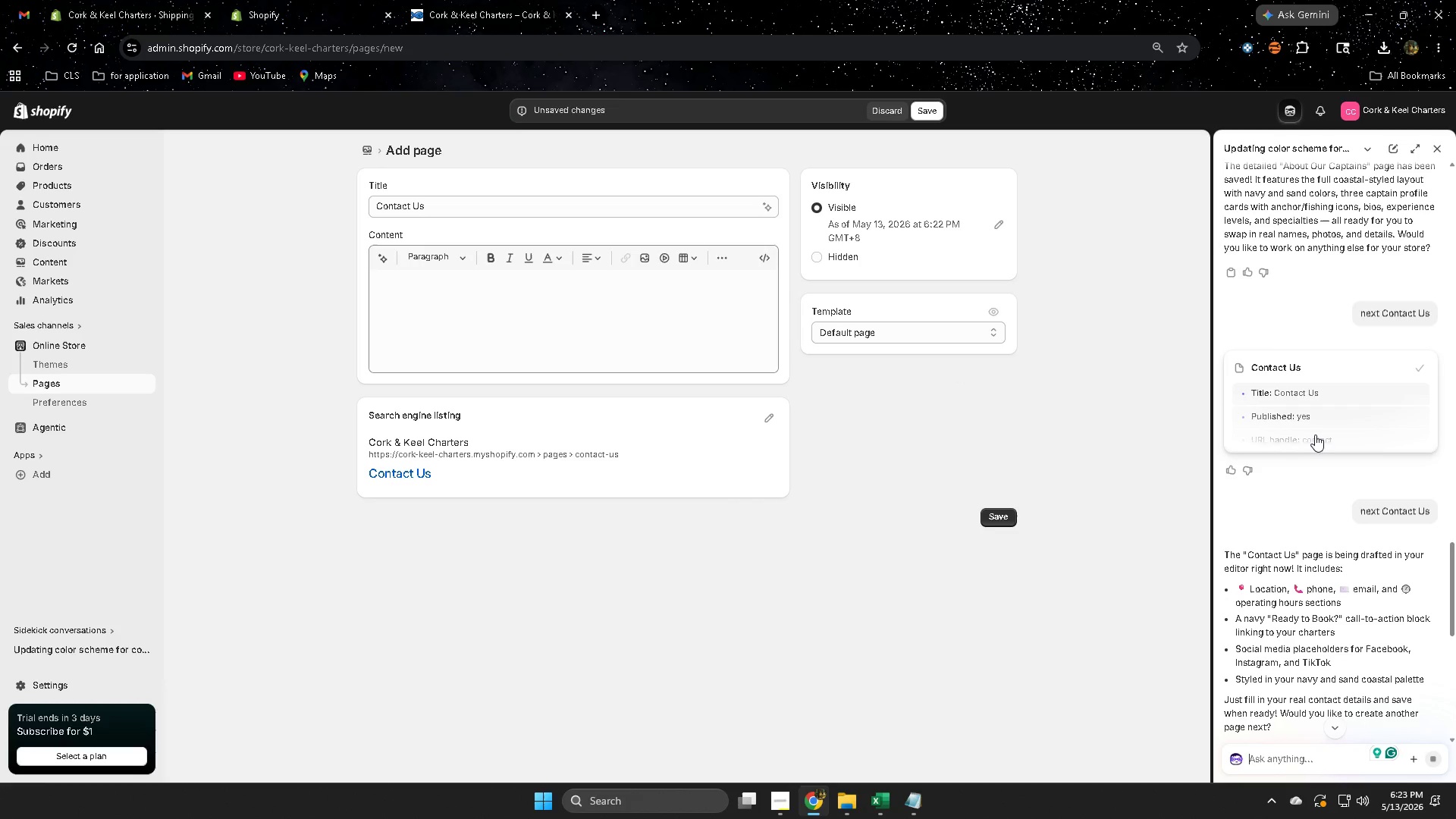 
left_click([1313, 437])
 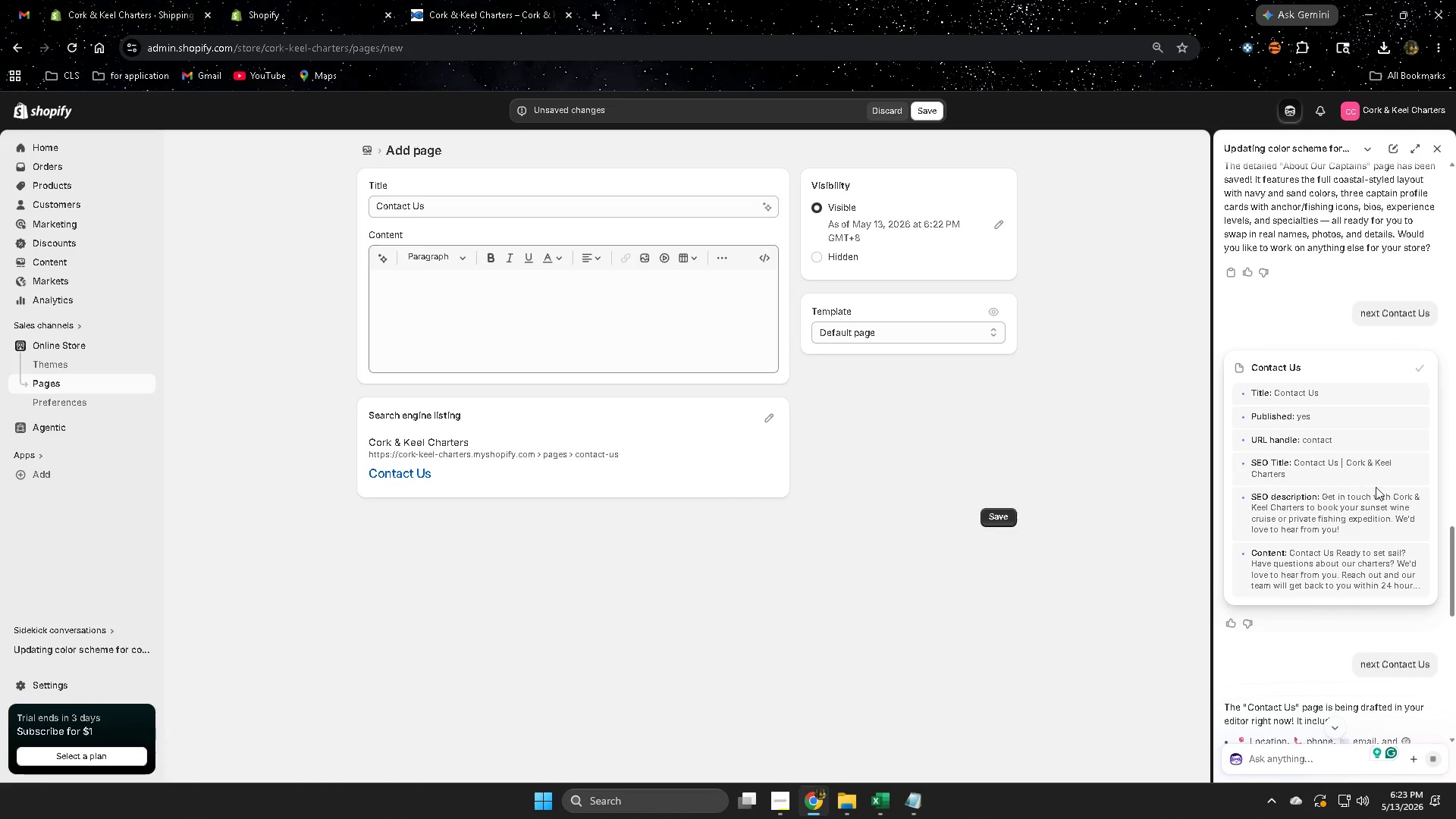 
scroll: coordinate [1358, 536], scroll_direction: down, amount: 11.0
 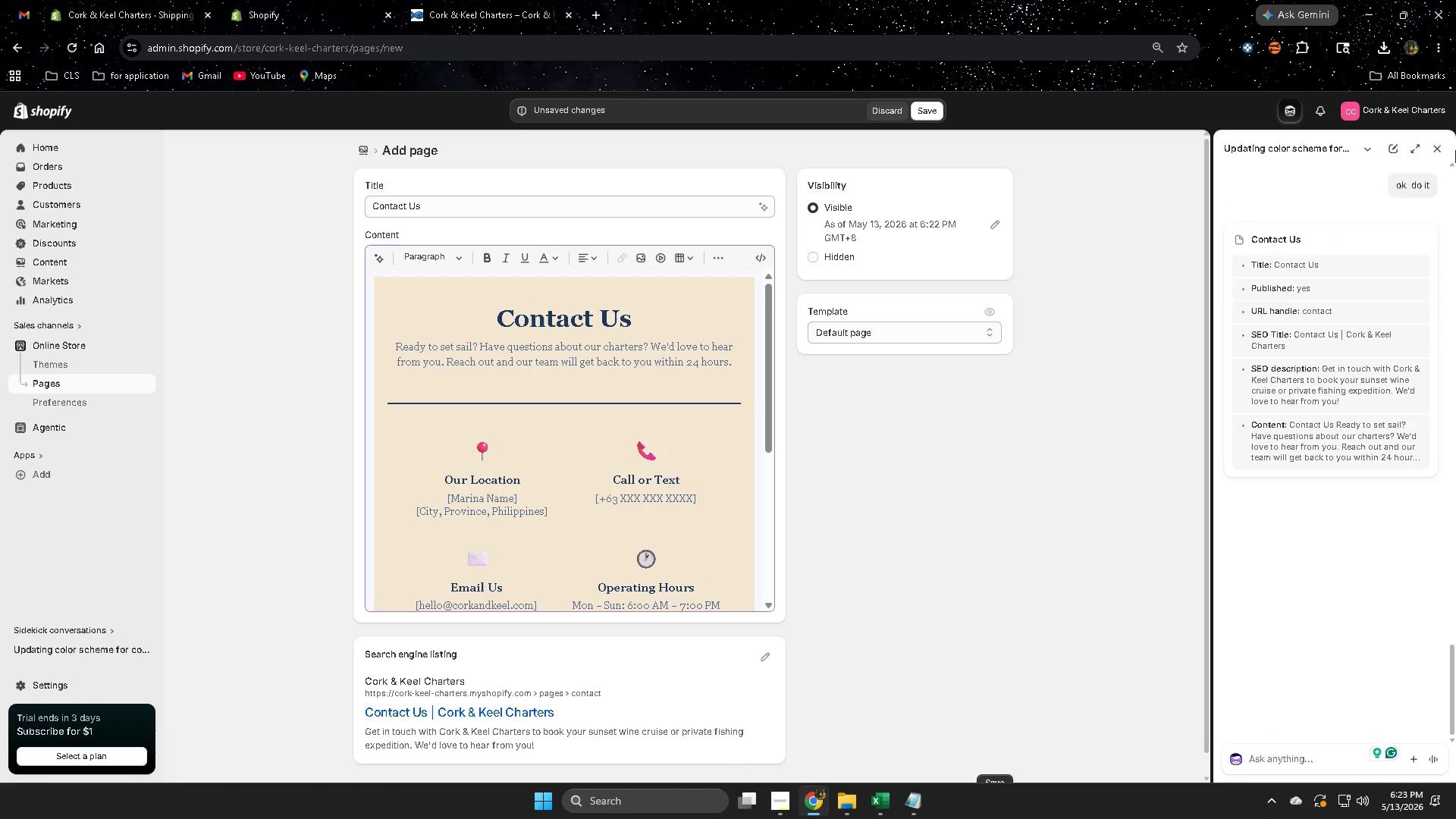 
left_click([1439, 152])
 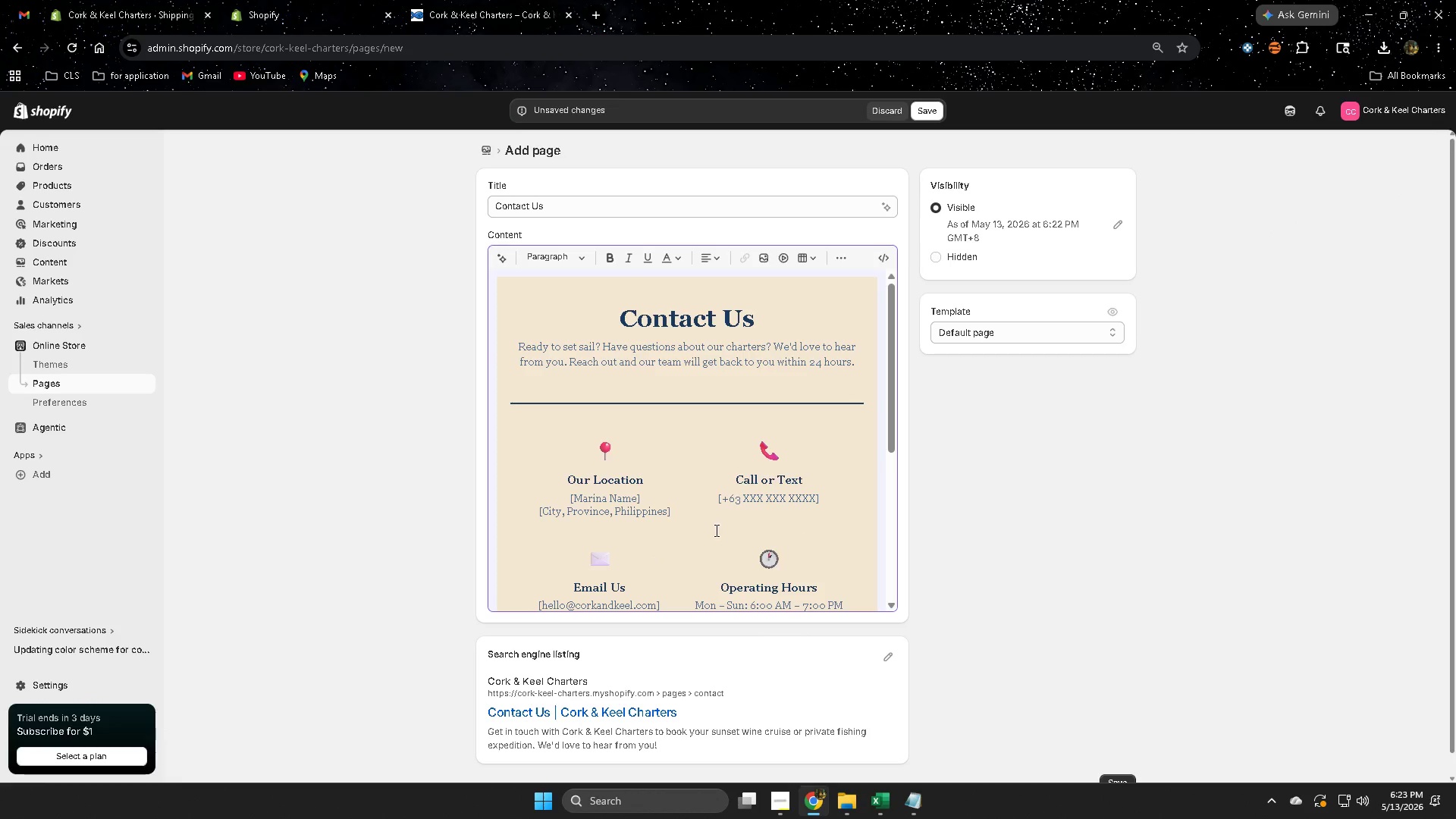 
scroll: coordinate [780, 523], scroll_direction: down, amount: 8.0
 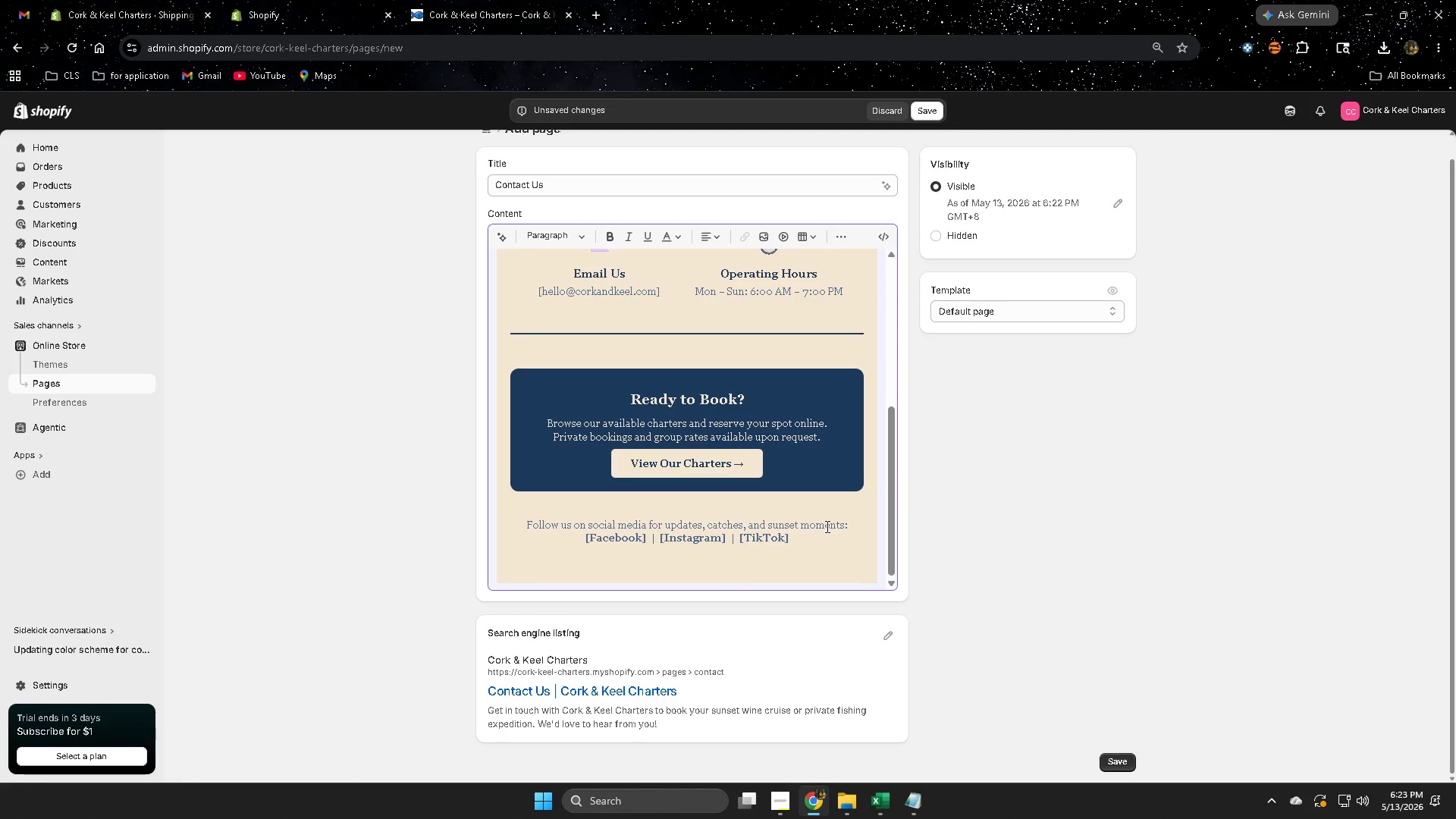 
scroll: coordinate [827, 526], scroll_direction: up, amount: 4.0
 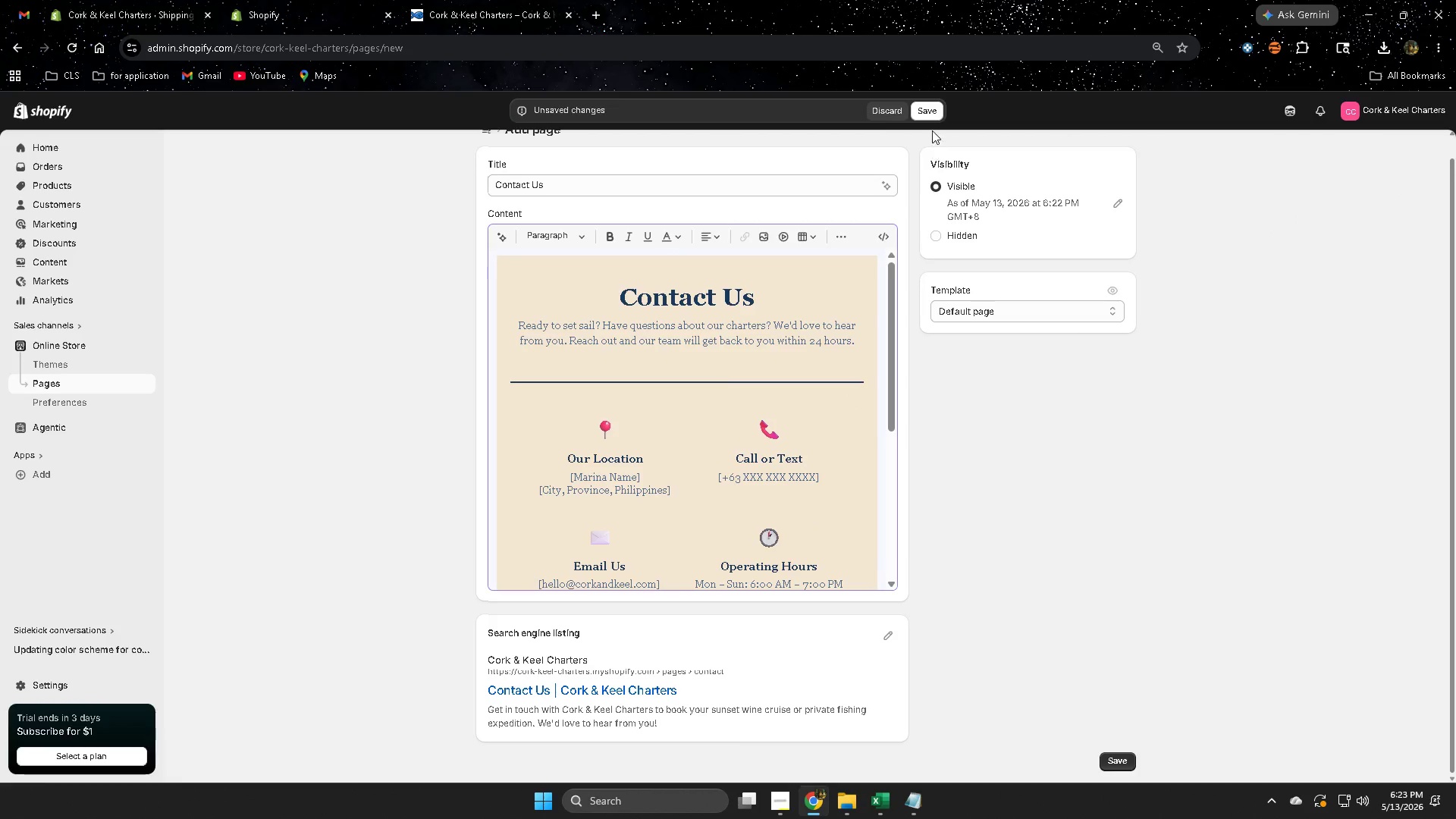 
left_click([932, 117])
 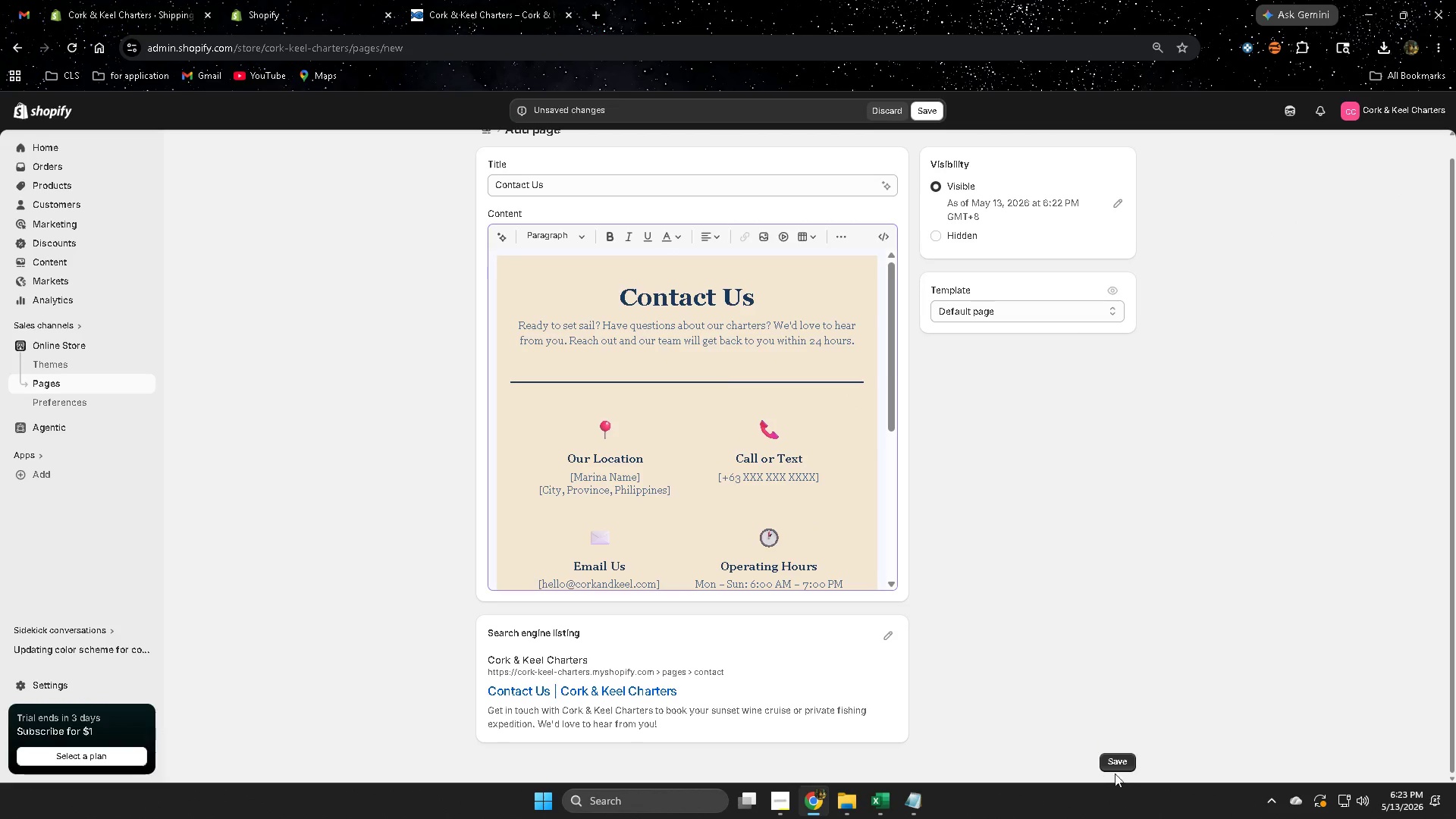 
left_click_drag(start_coordinate=[1119, 765], to_coordinate=[1112, 768])
 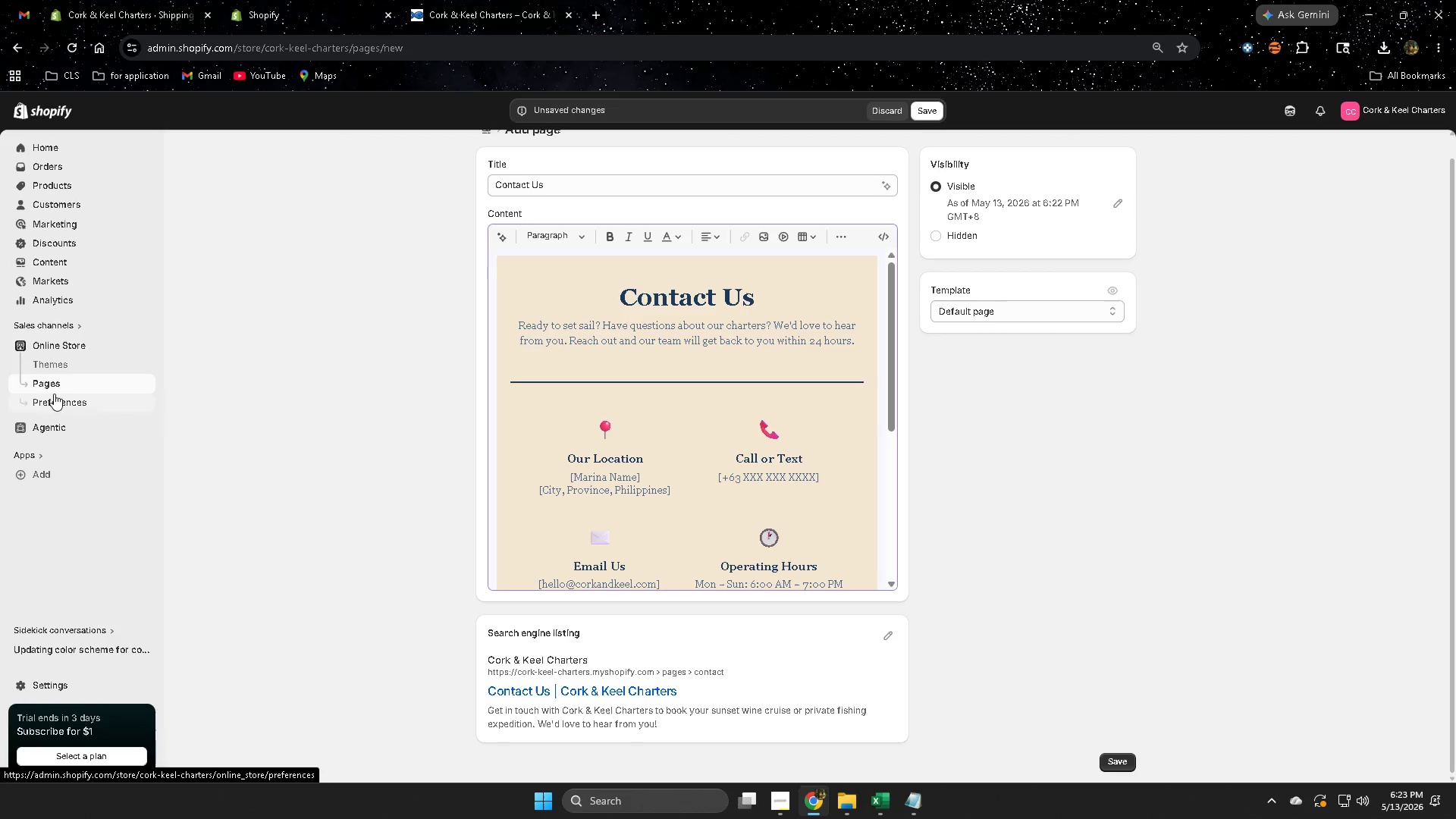 
wait(7.64)
 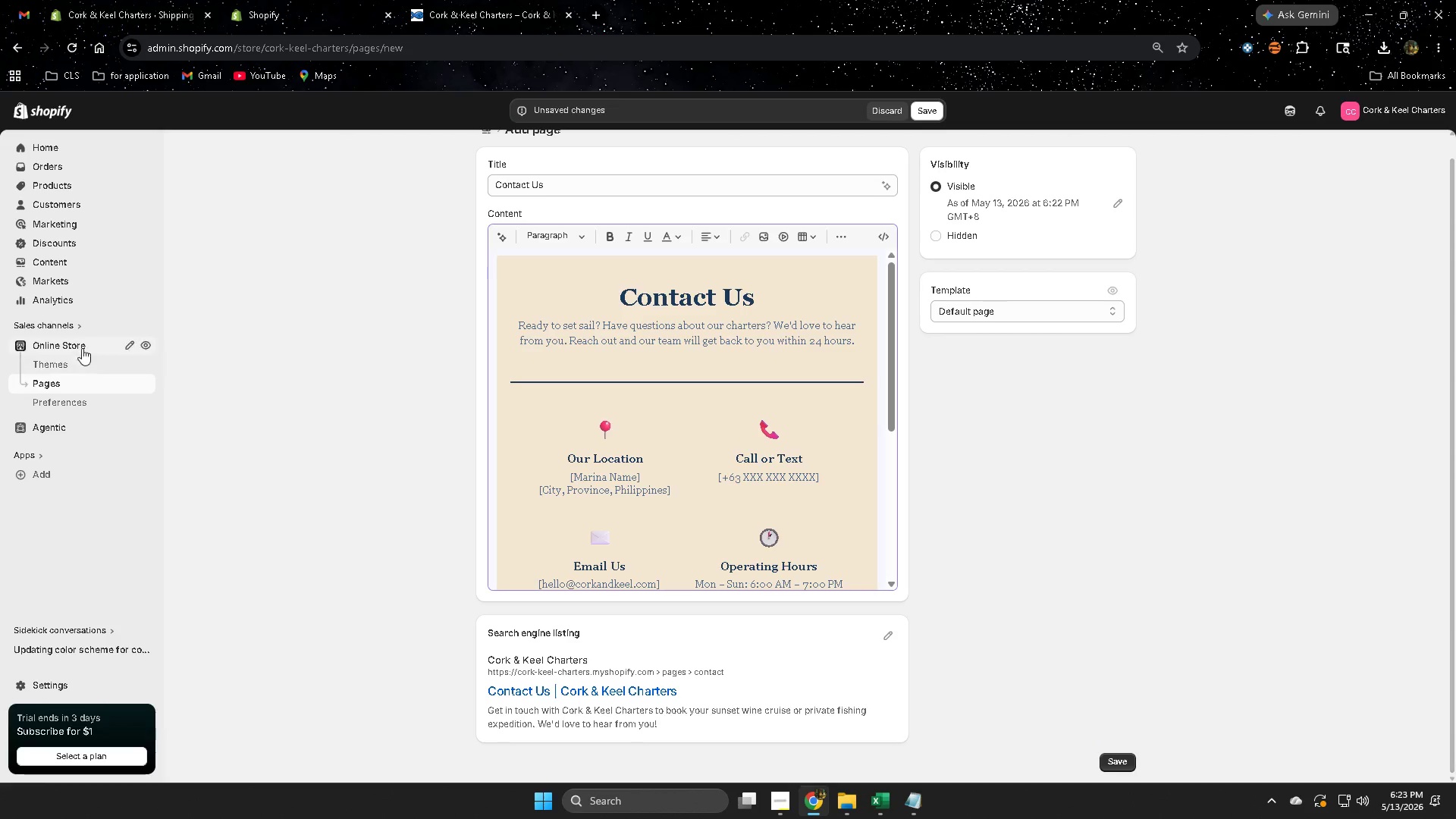 
left_click([49, 383])
 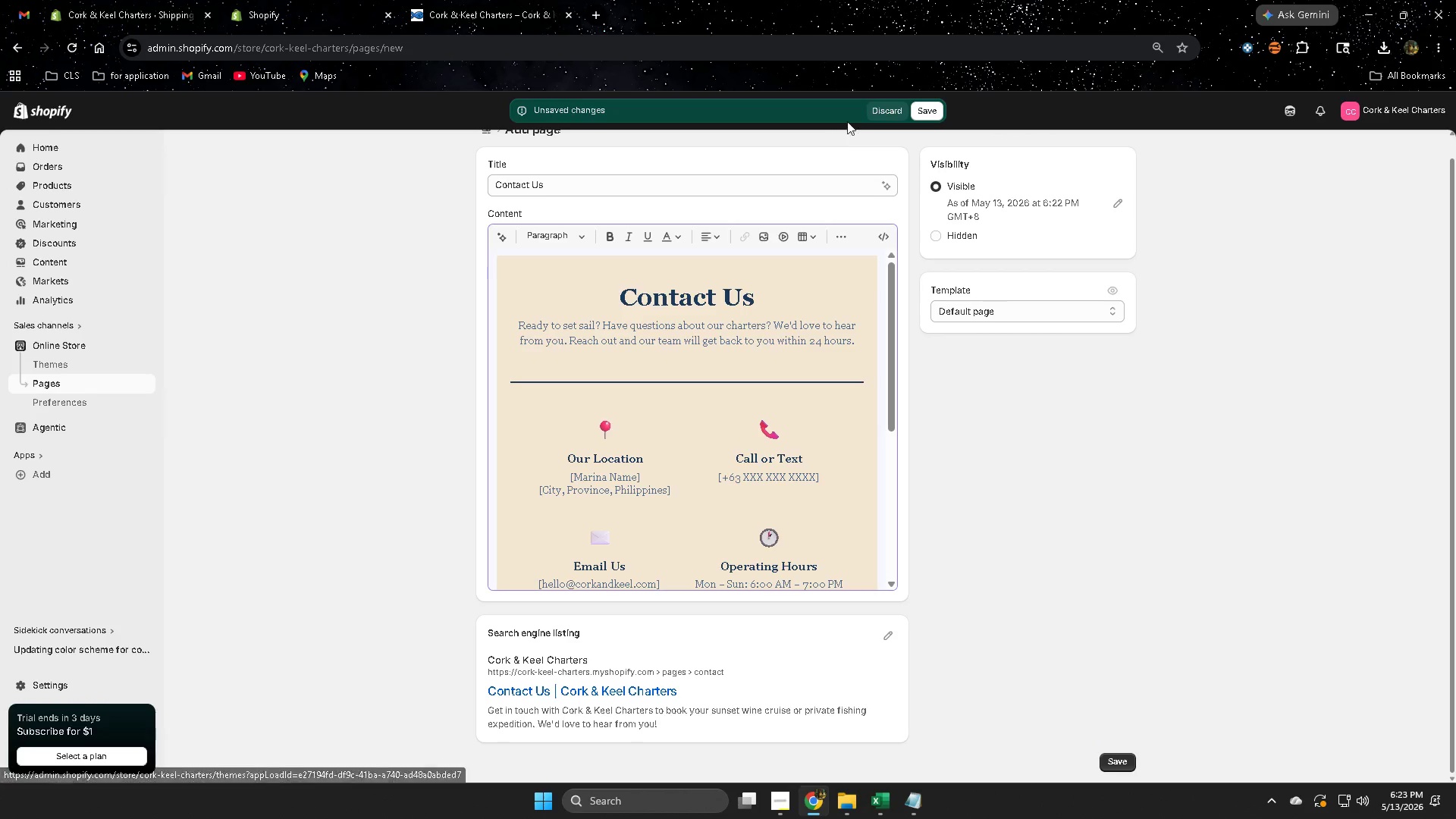 
left_click([921, 115])
 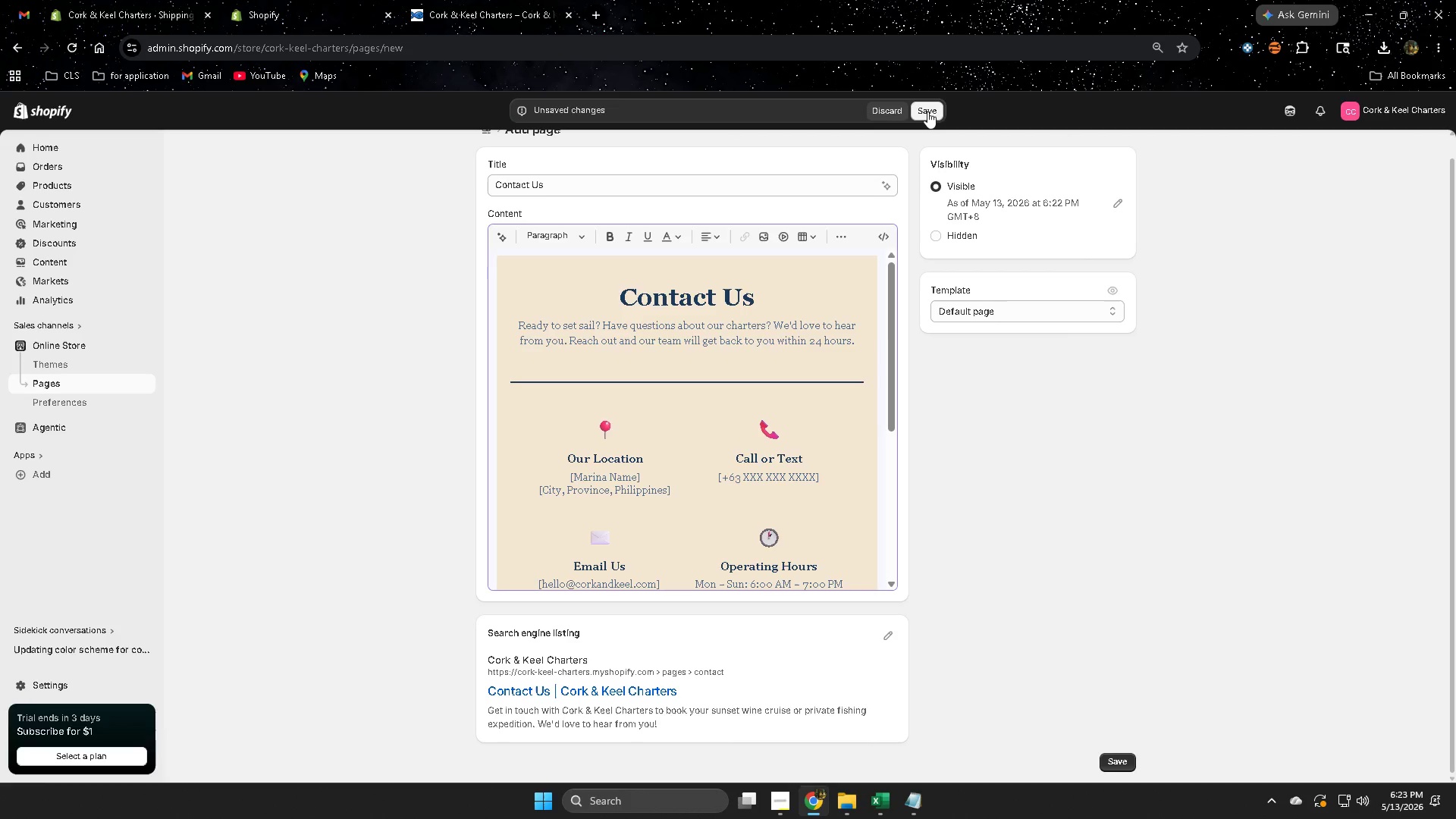 
double_click([927, 111])
 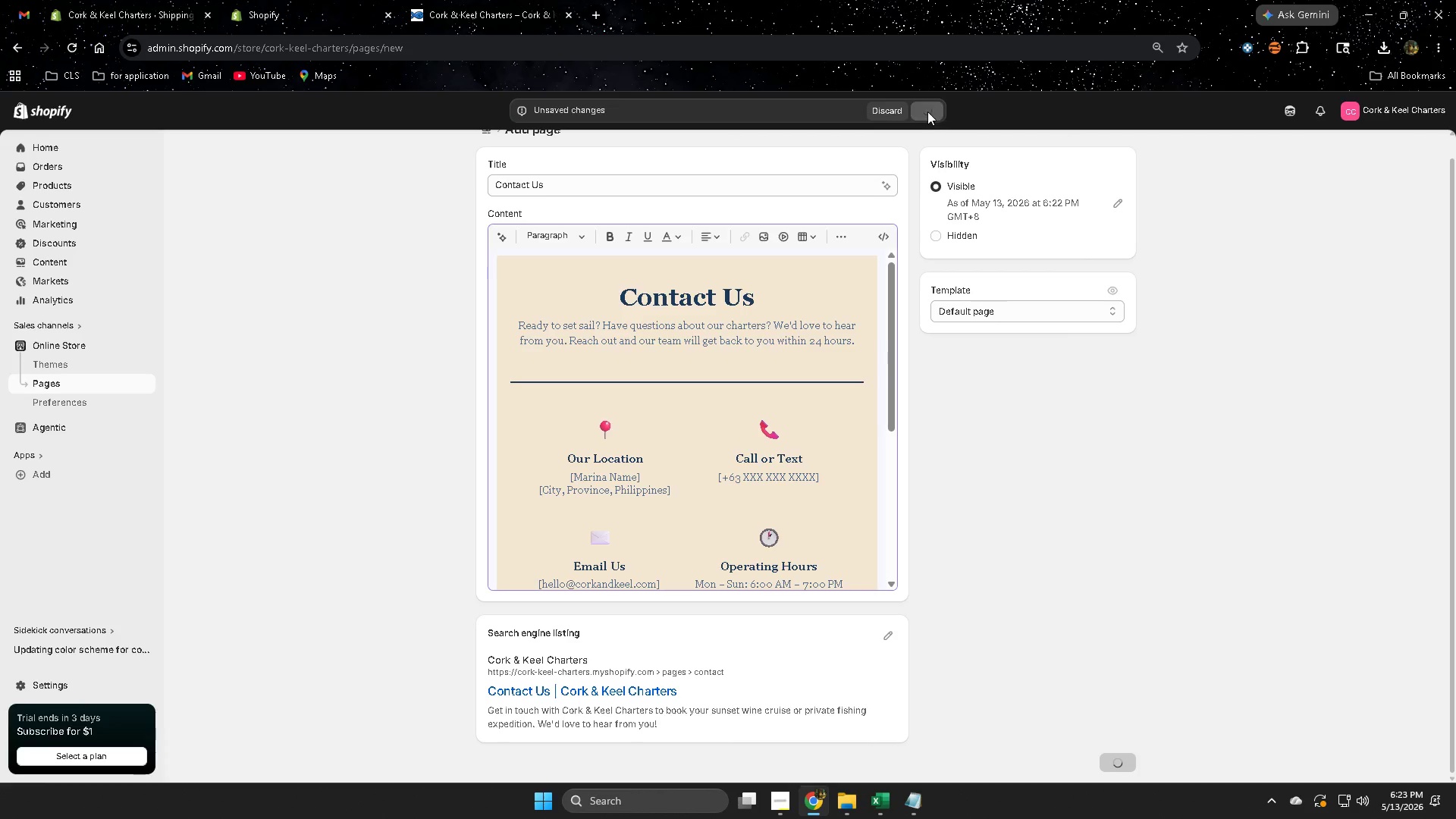 
triple_click([927, 111])
 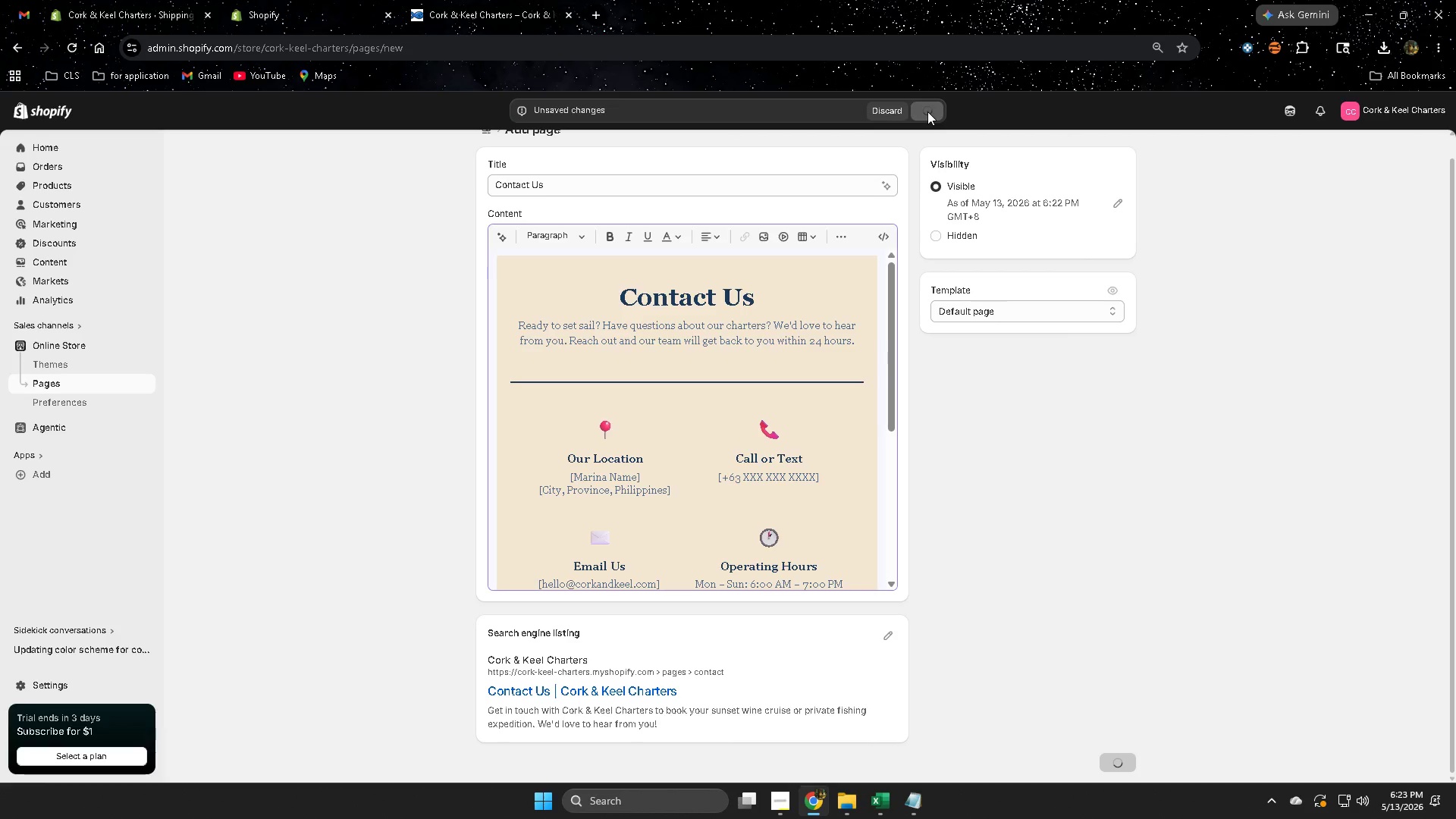 
triple_click([927, 111])
 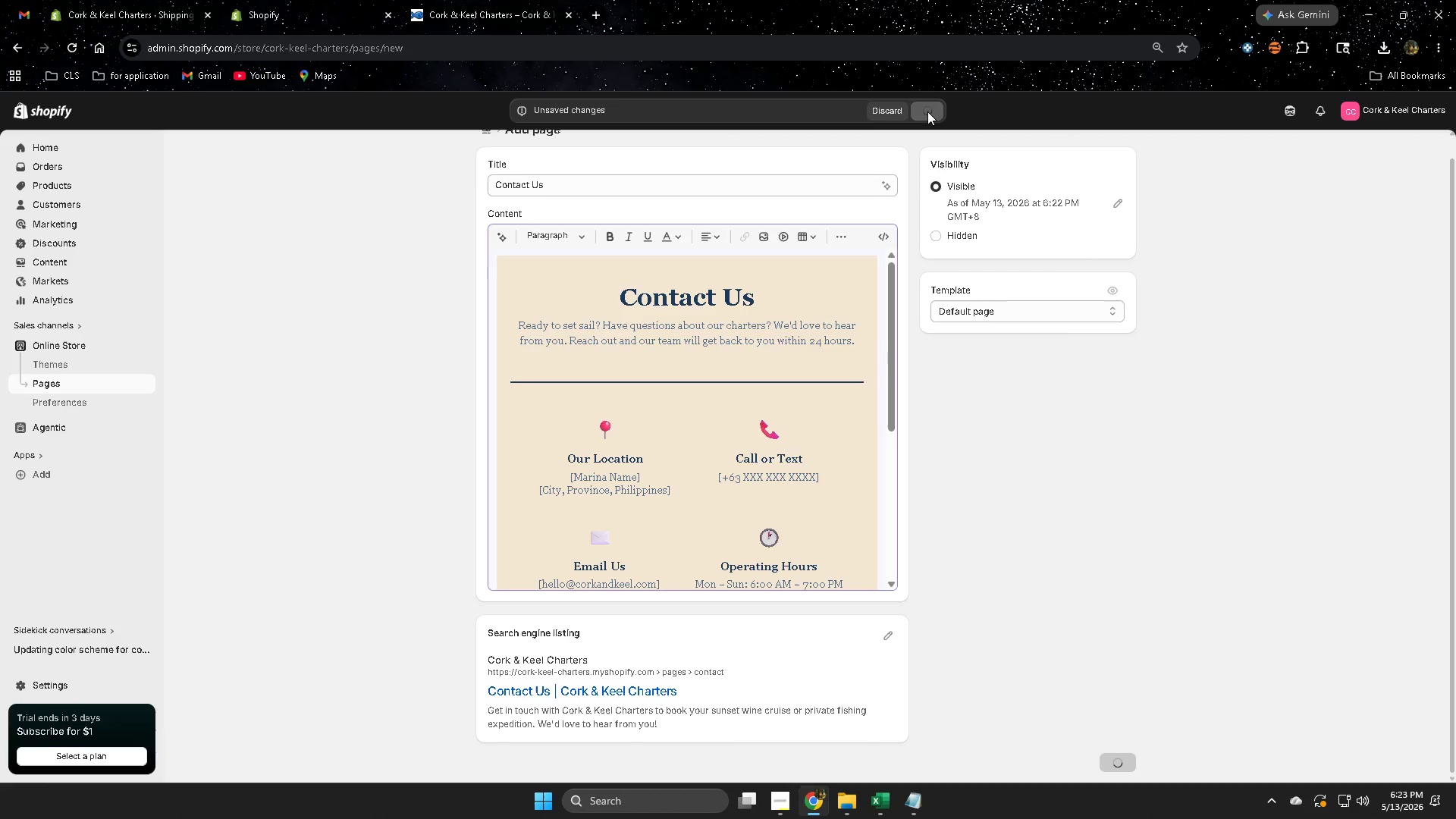 
triple_click([927, 111])
 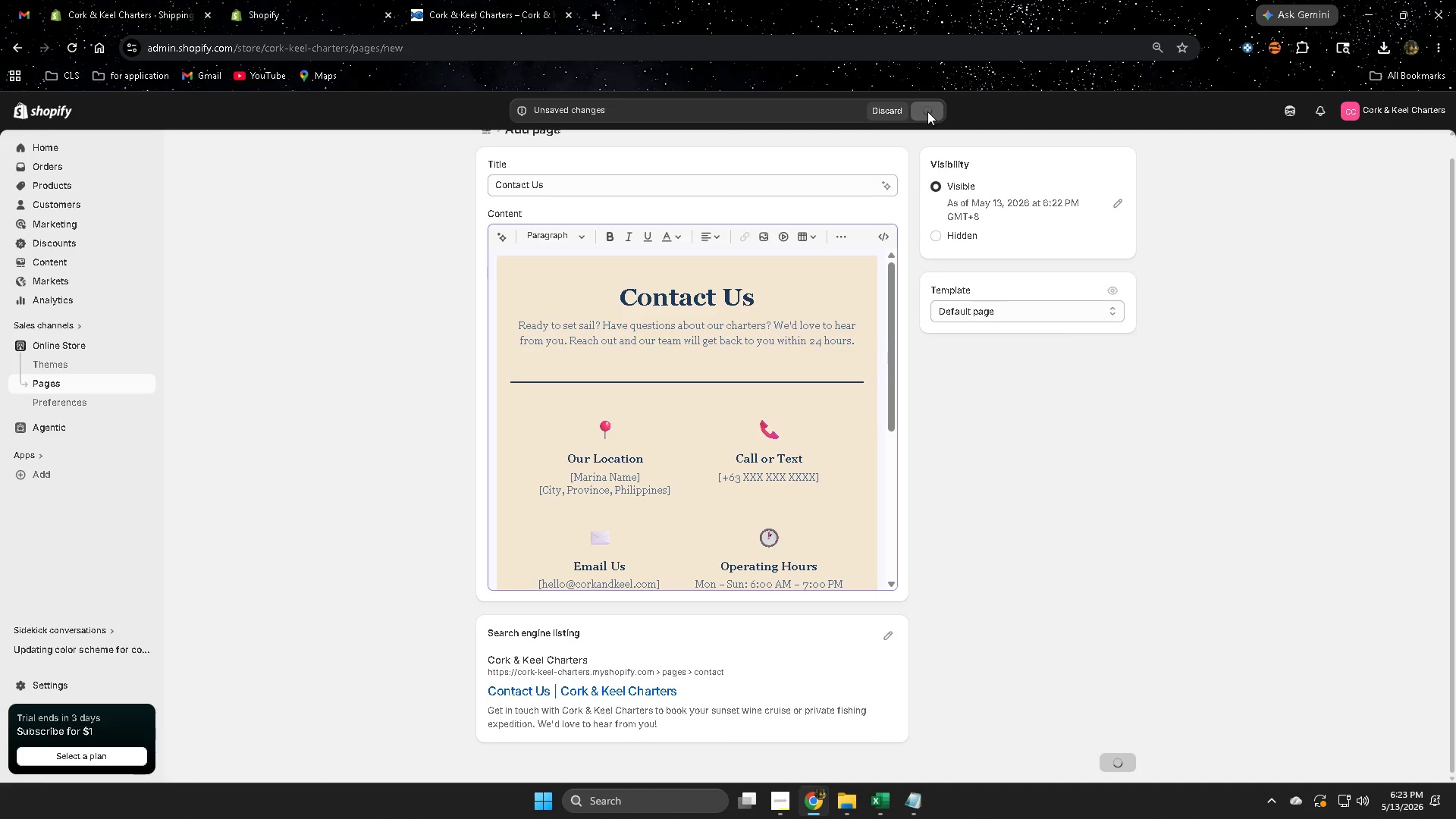 
triple_click([927, 111])
 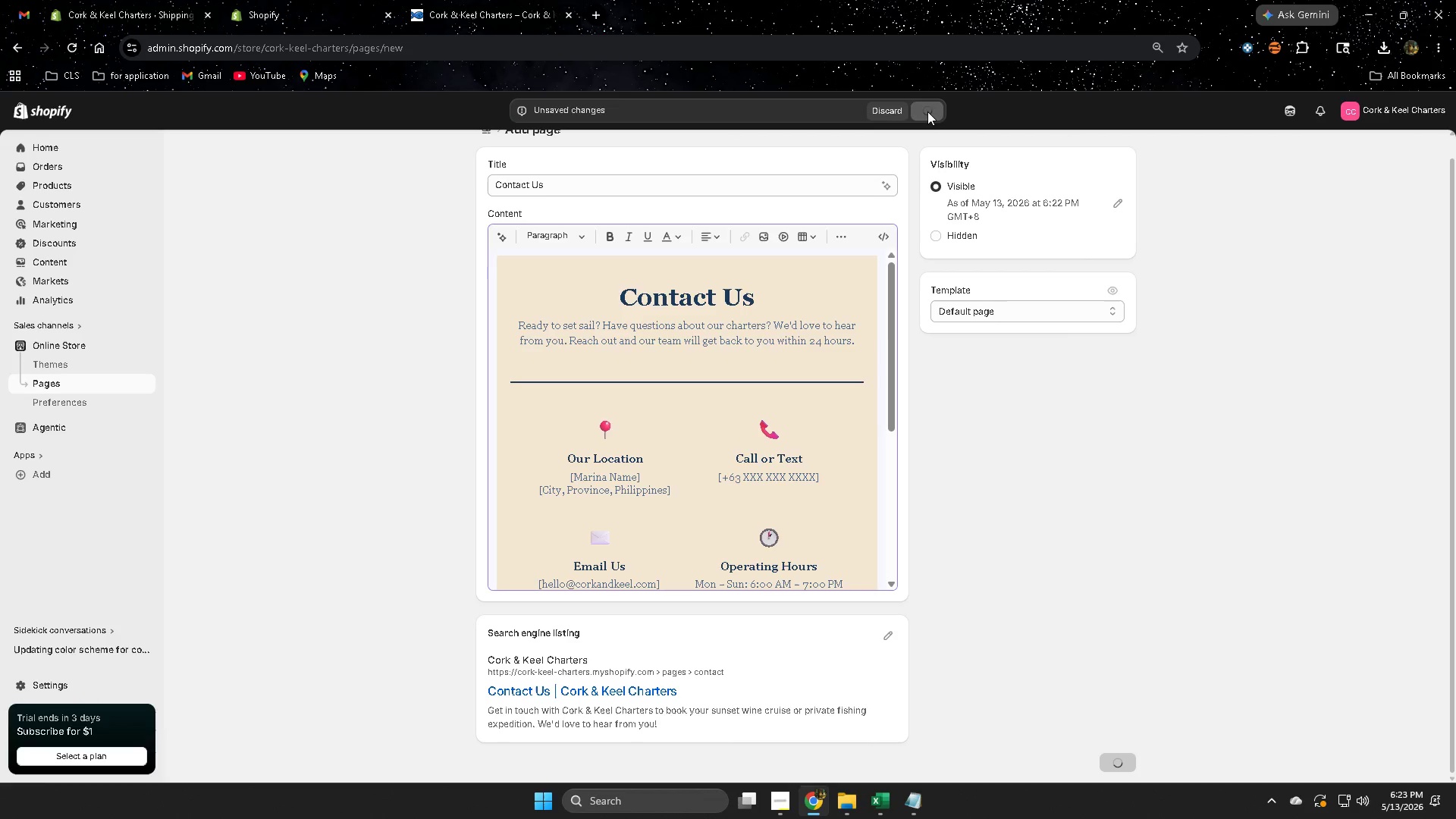 
triple_click([927, 111])
 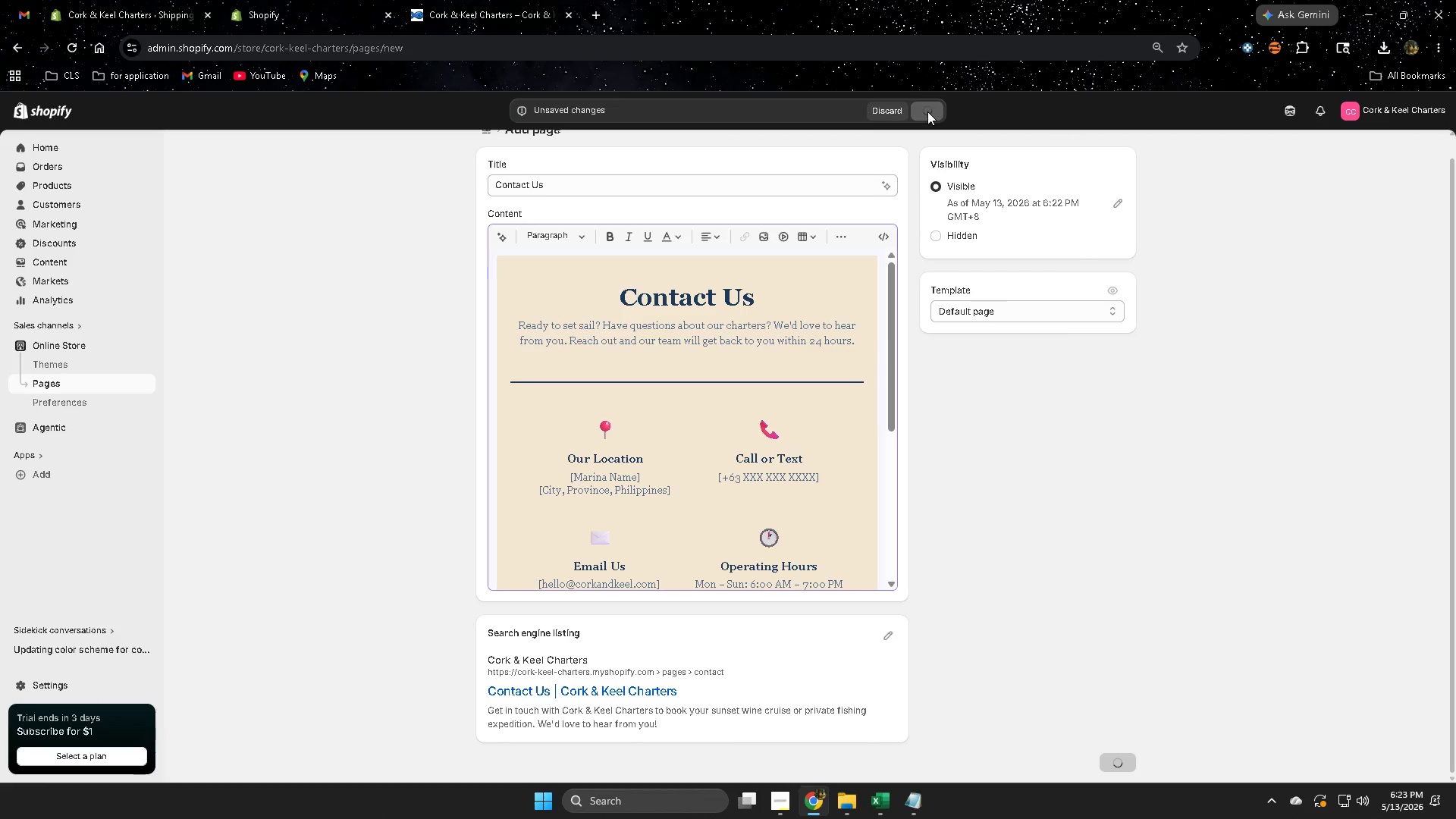 
triple_click([927, 111])
 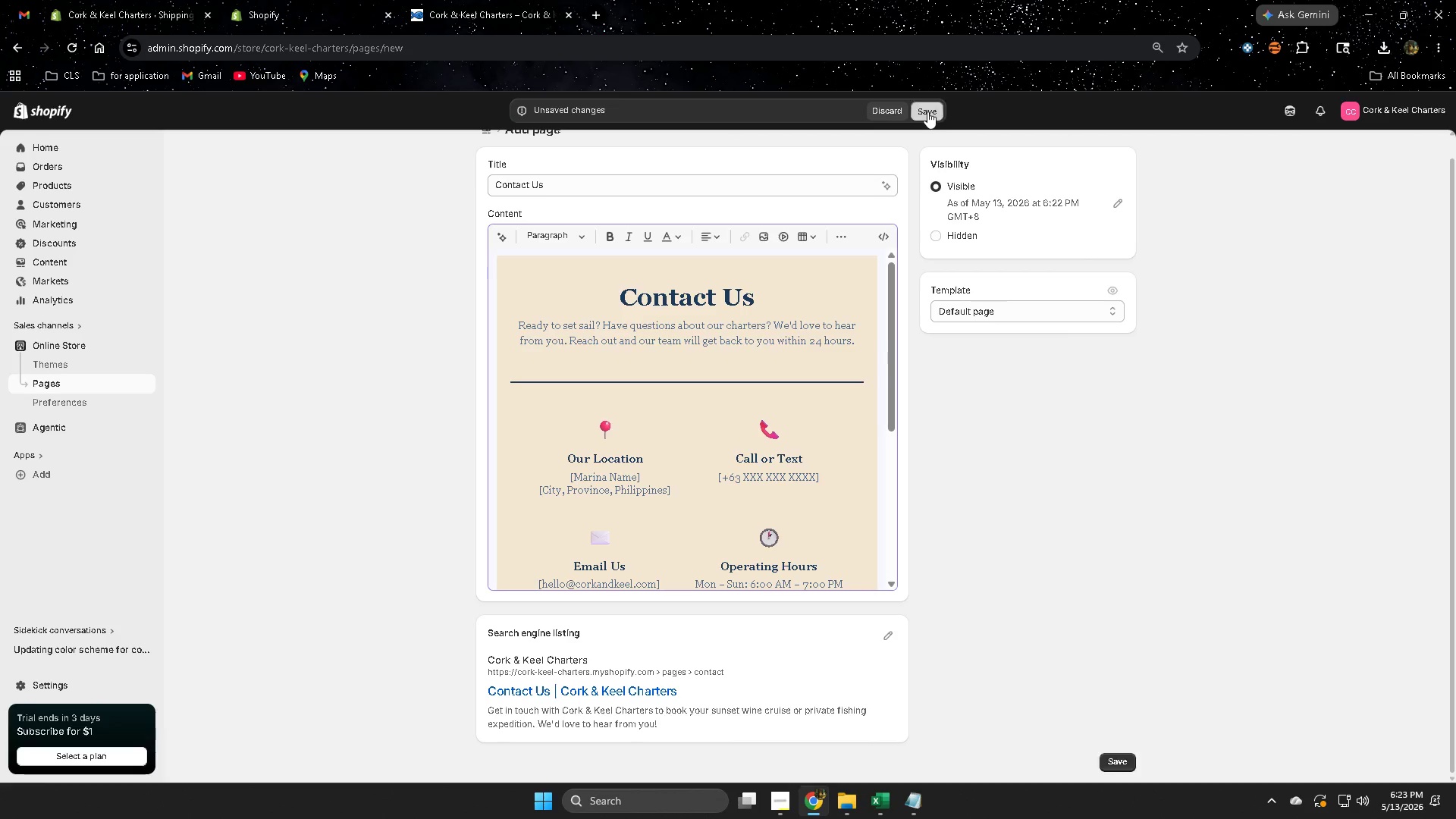 
triple_click([927, 111])
 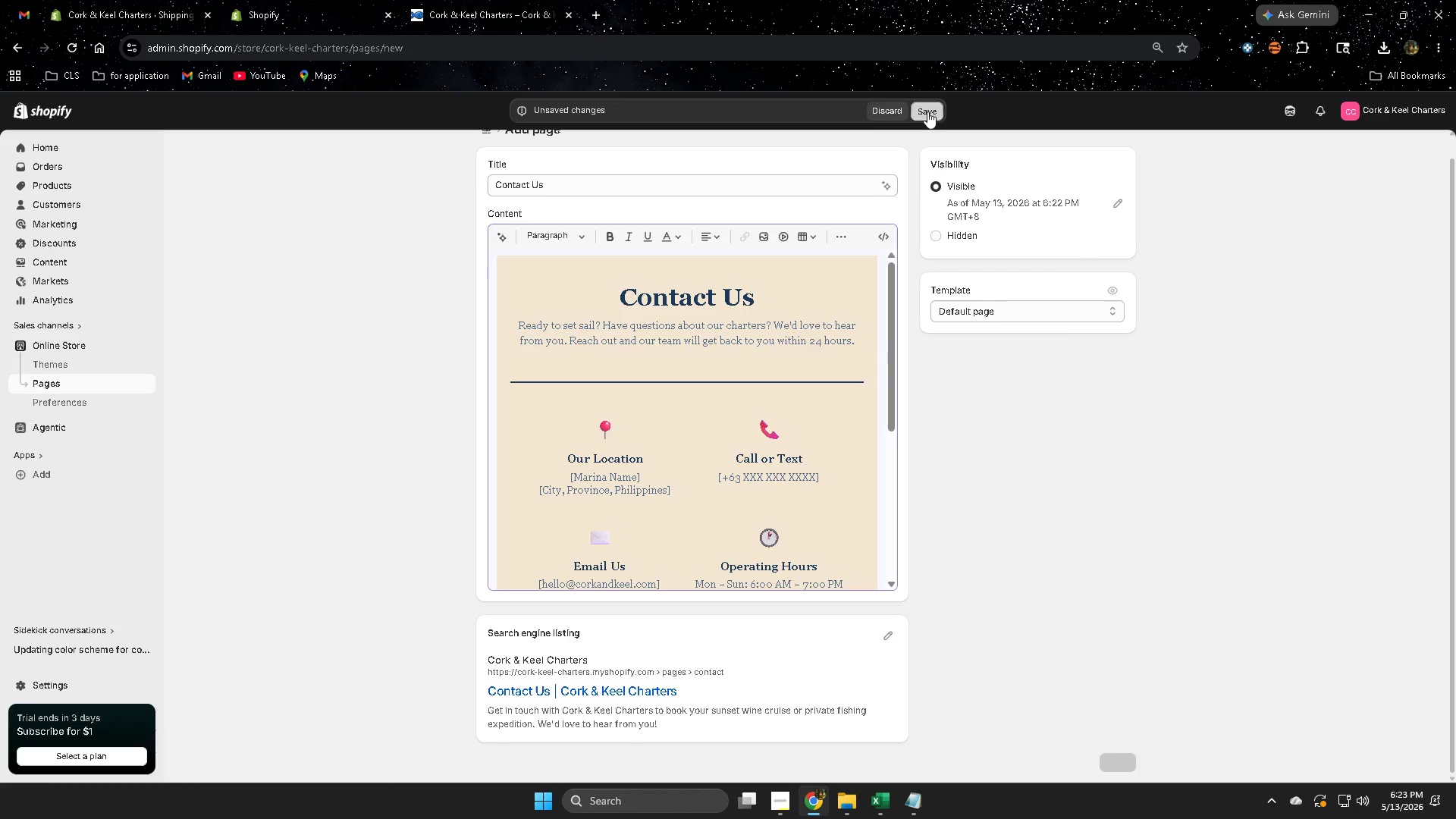 
triple_click([927, 111])
 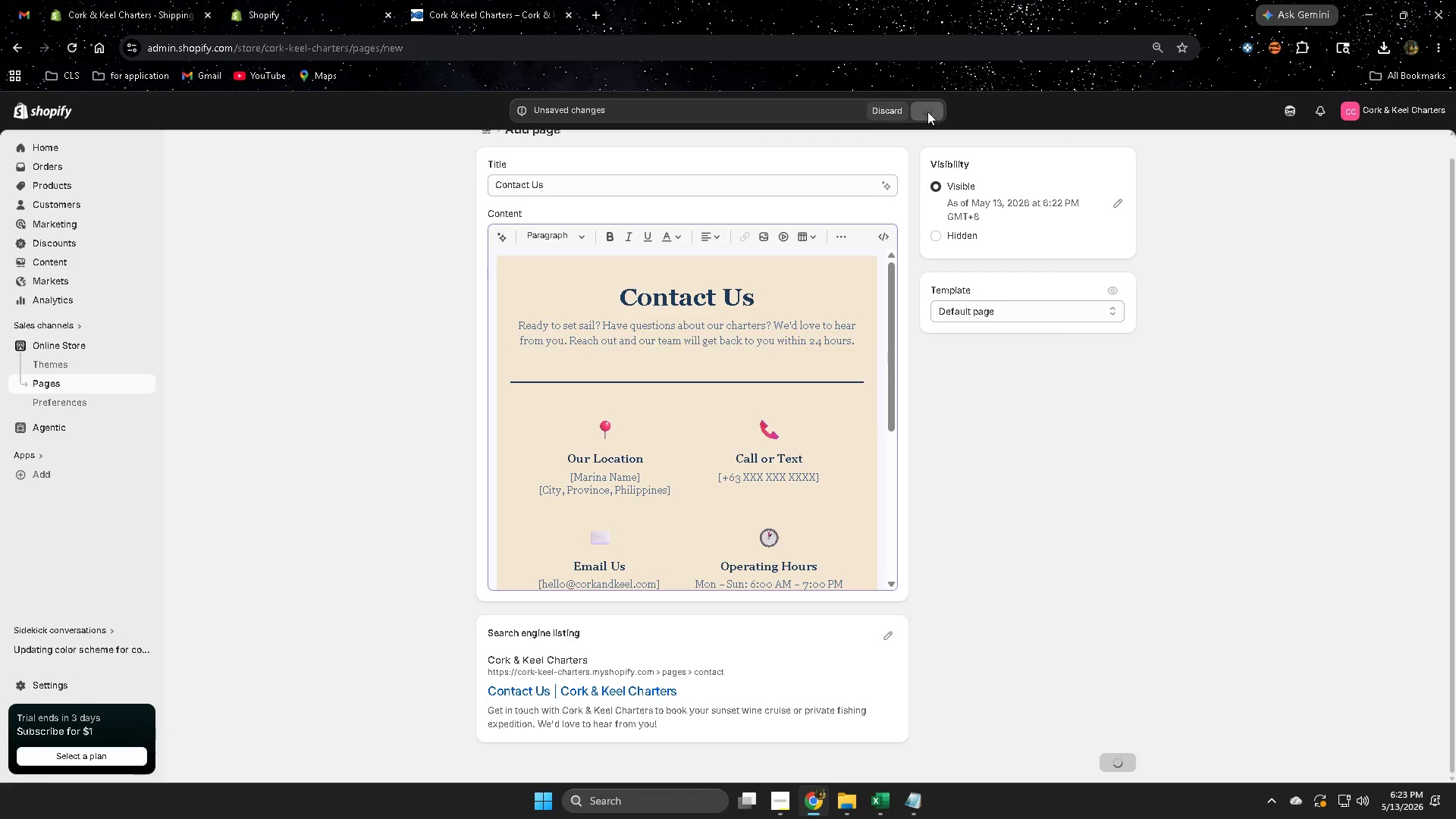 
triple_click([927, 111])
 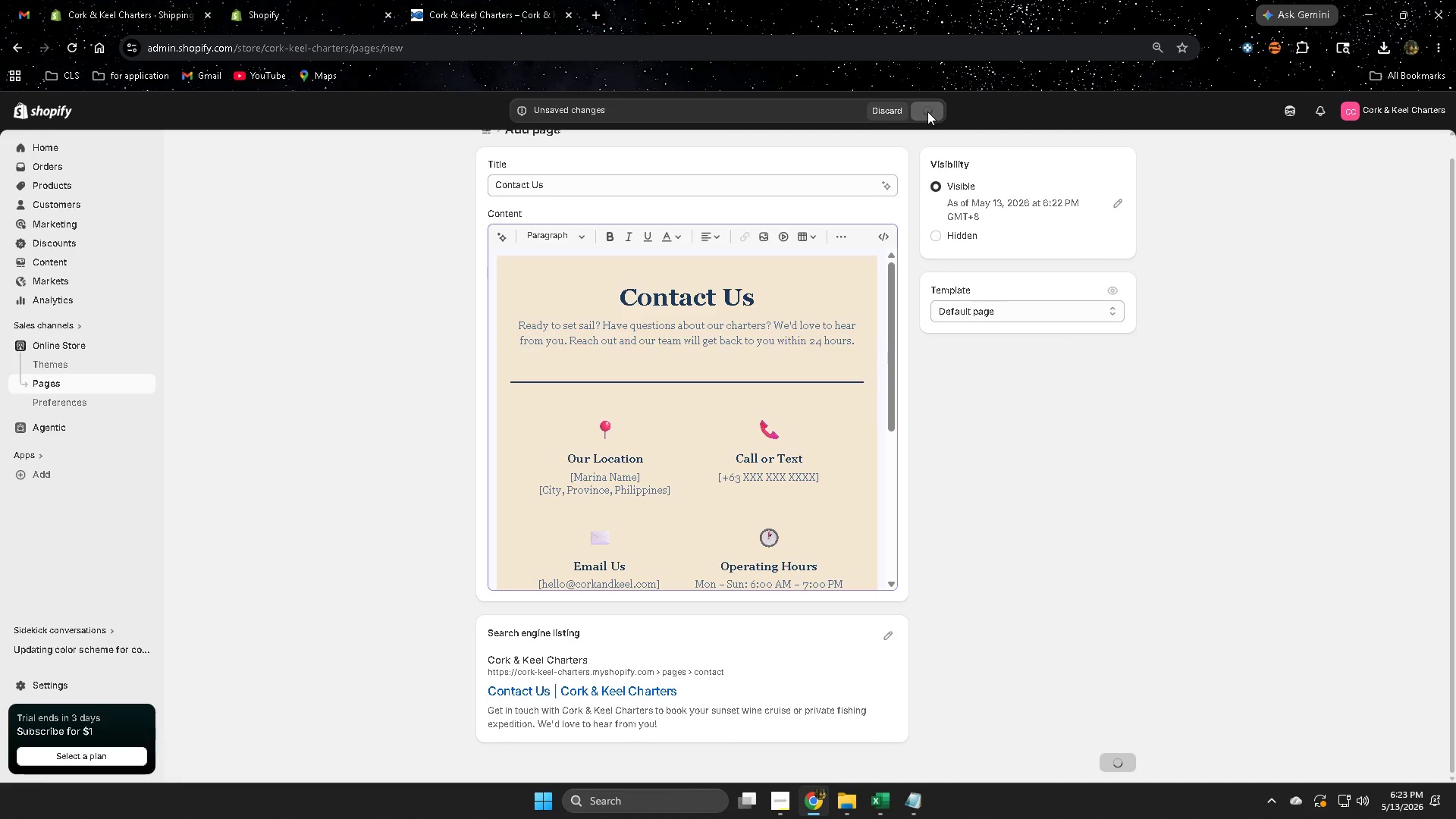 
triple_click([927, 111])
 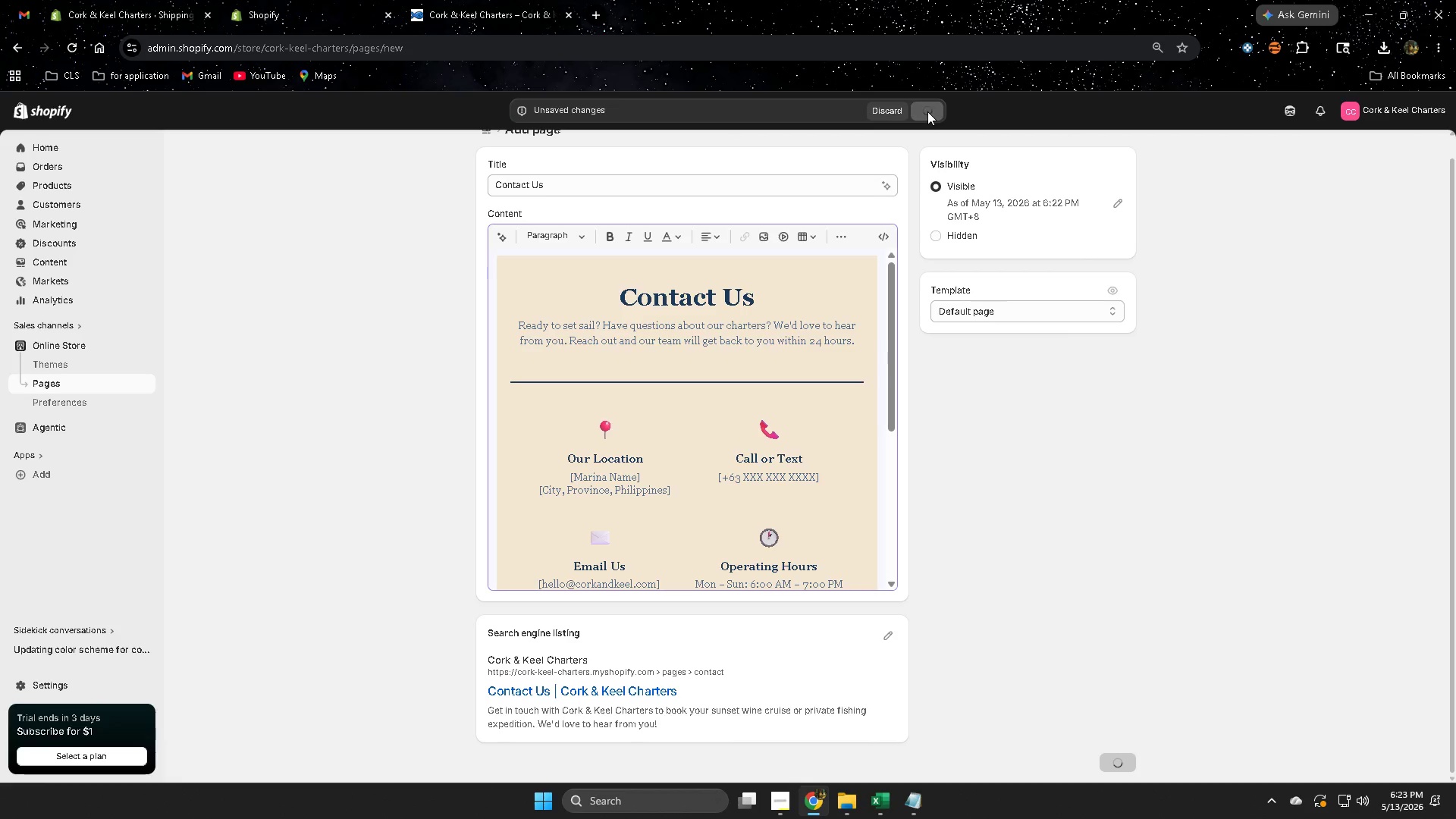 
triple_click([927, 111])
 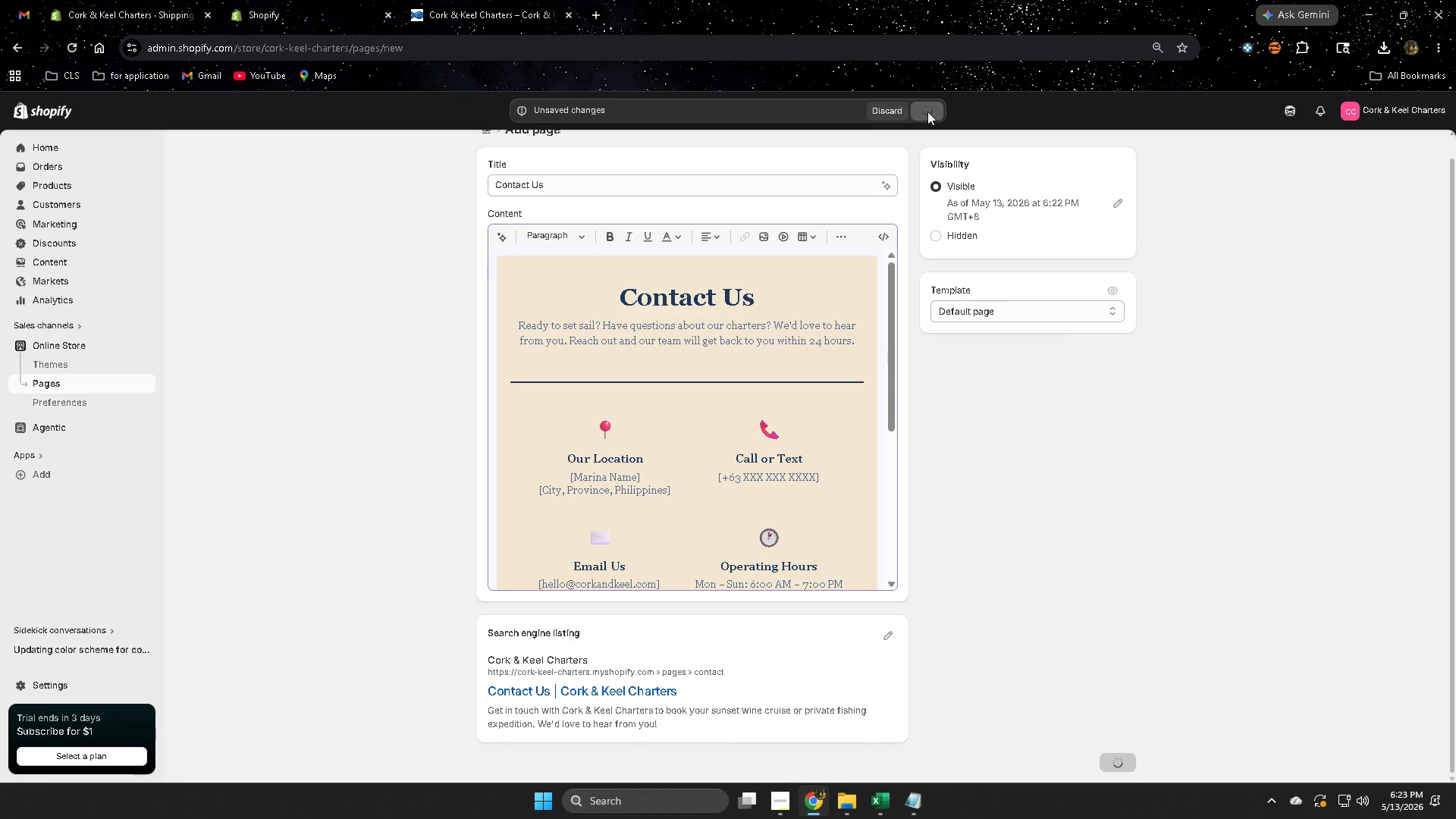 
triple_click([927, 111])
 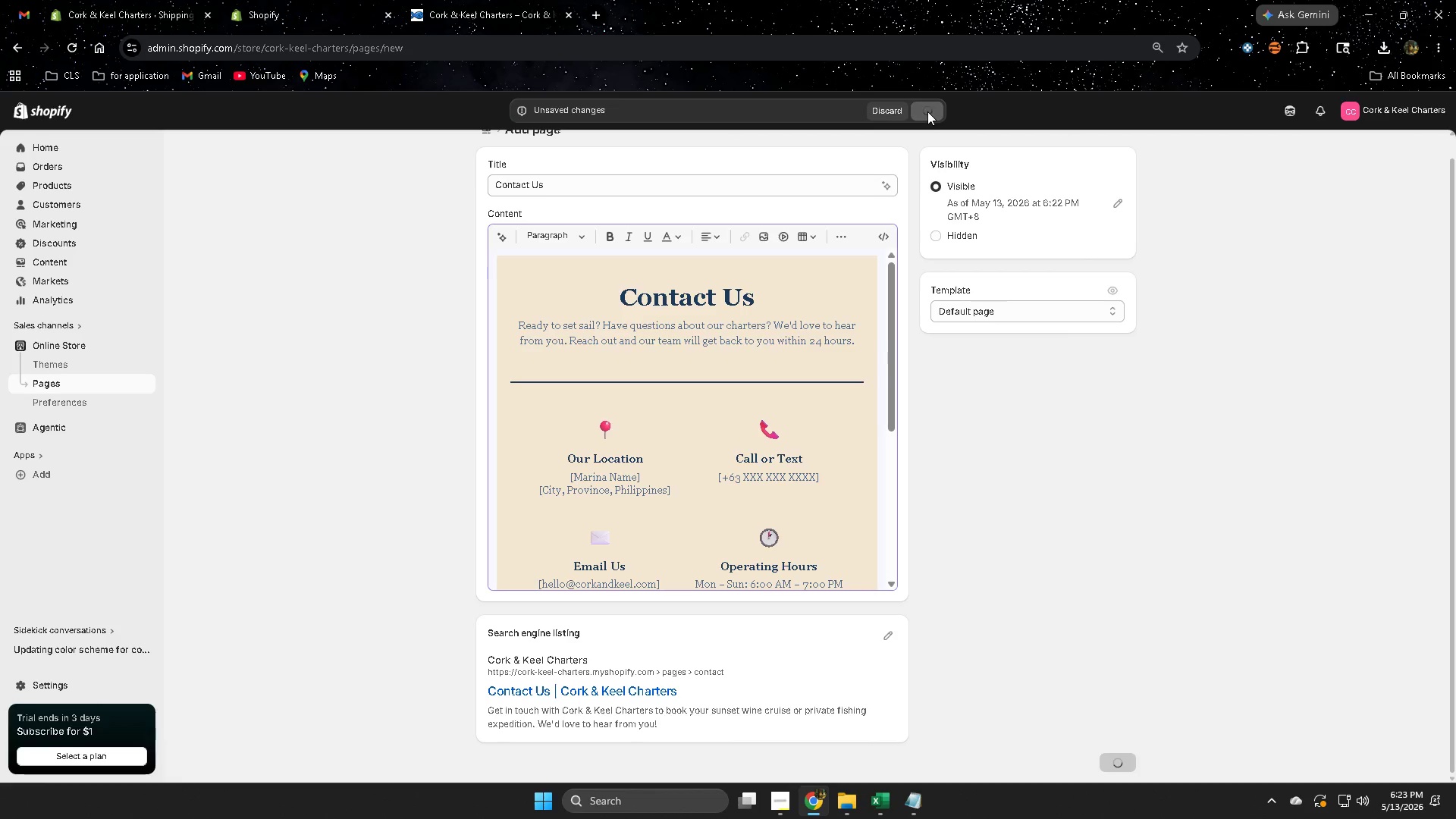 
triple_click([927, 111])
 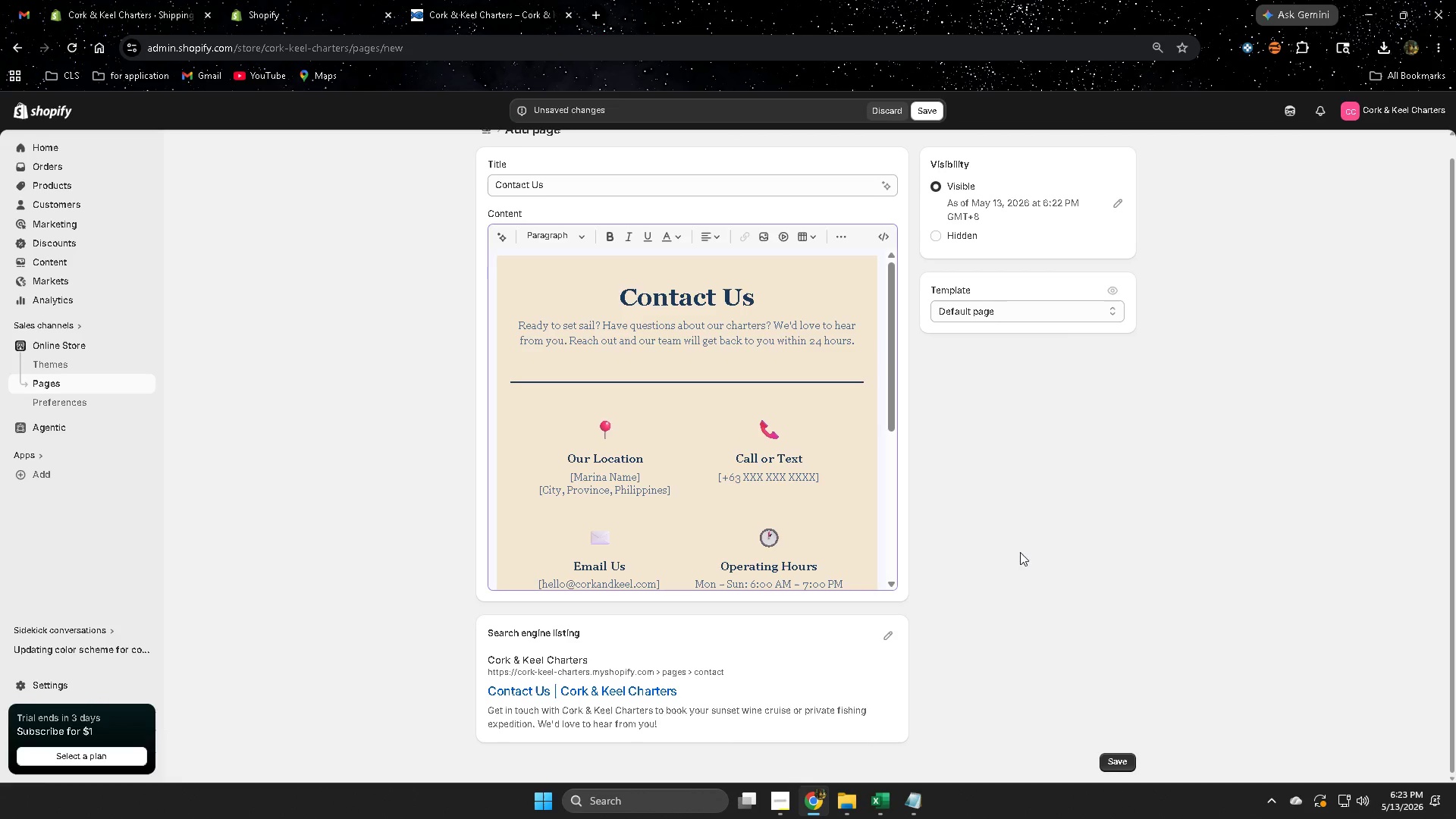 
scroll: coordinate [857, 645], scroll_direction: down, amount: 4.0
 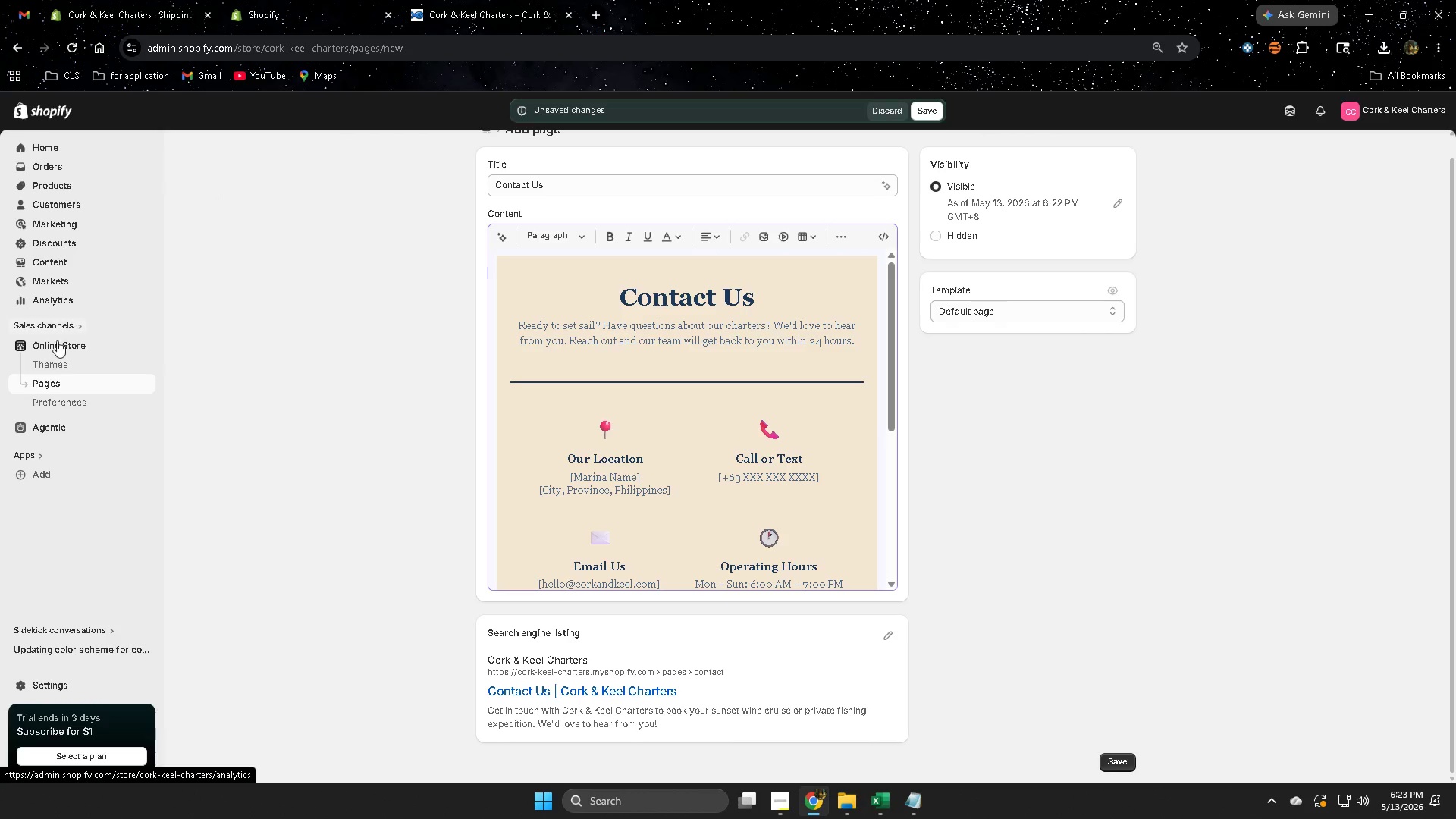 
left_click([568, 110])
 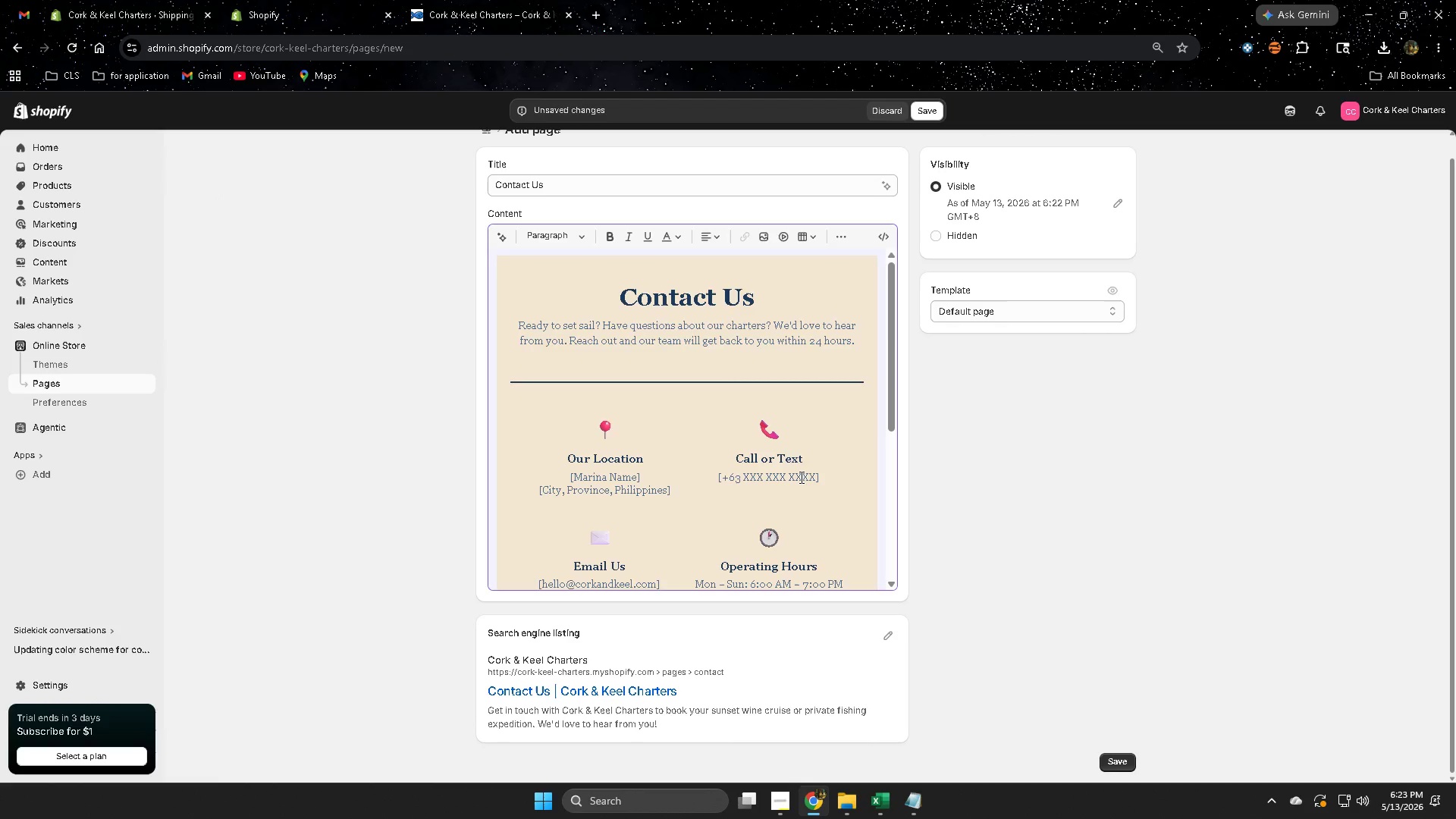 
scroll: coordinate [656, 538], scroll_direction: down, amount: 10.0
 